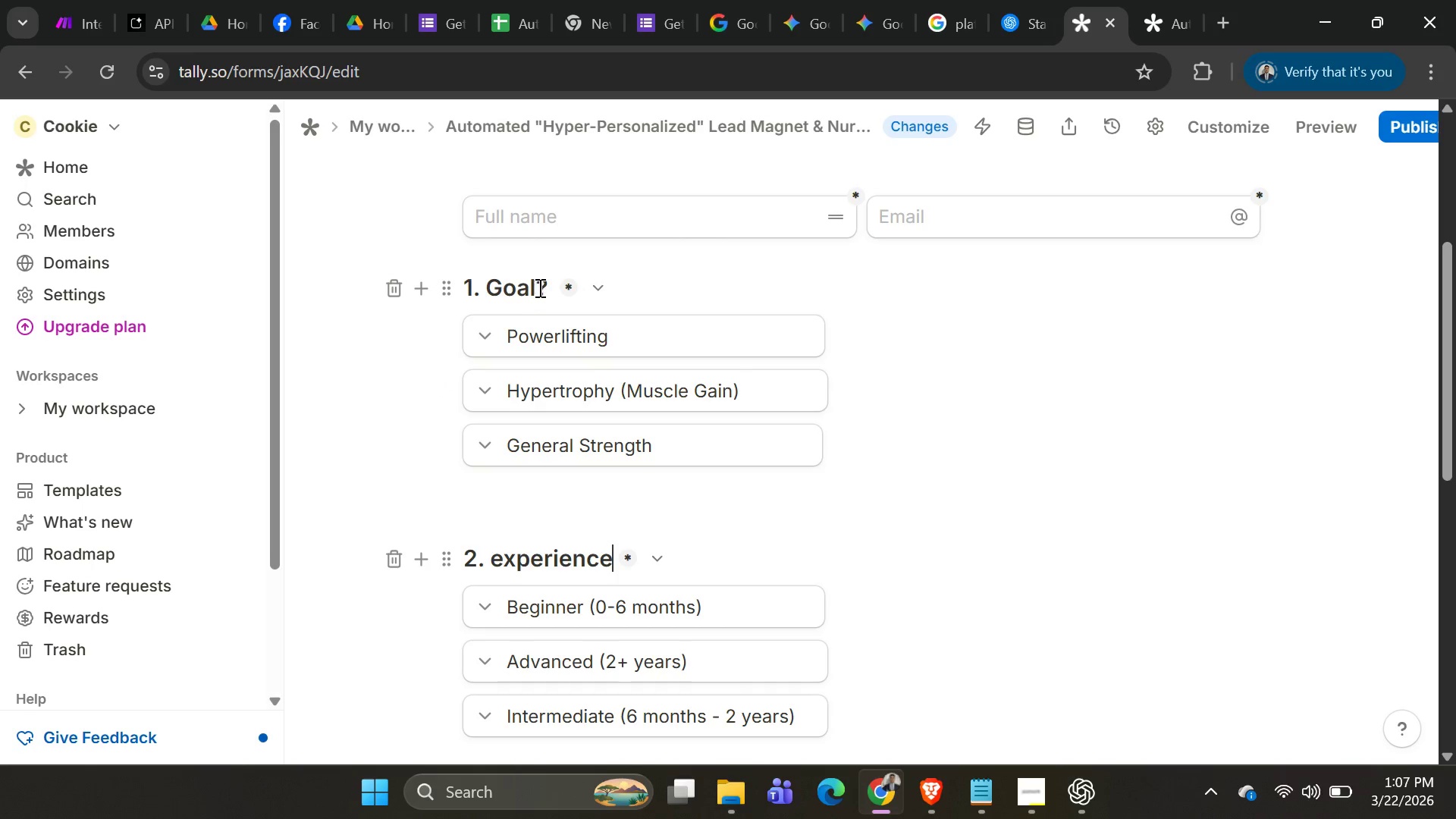 
left_click([542, 284])
 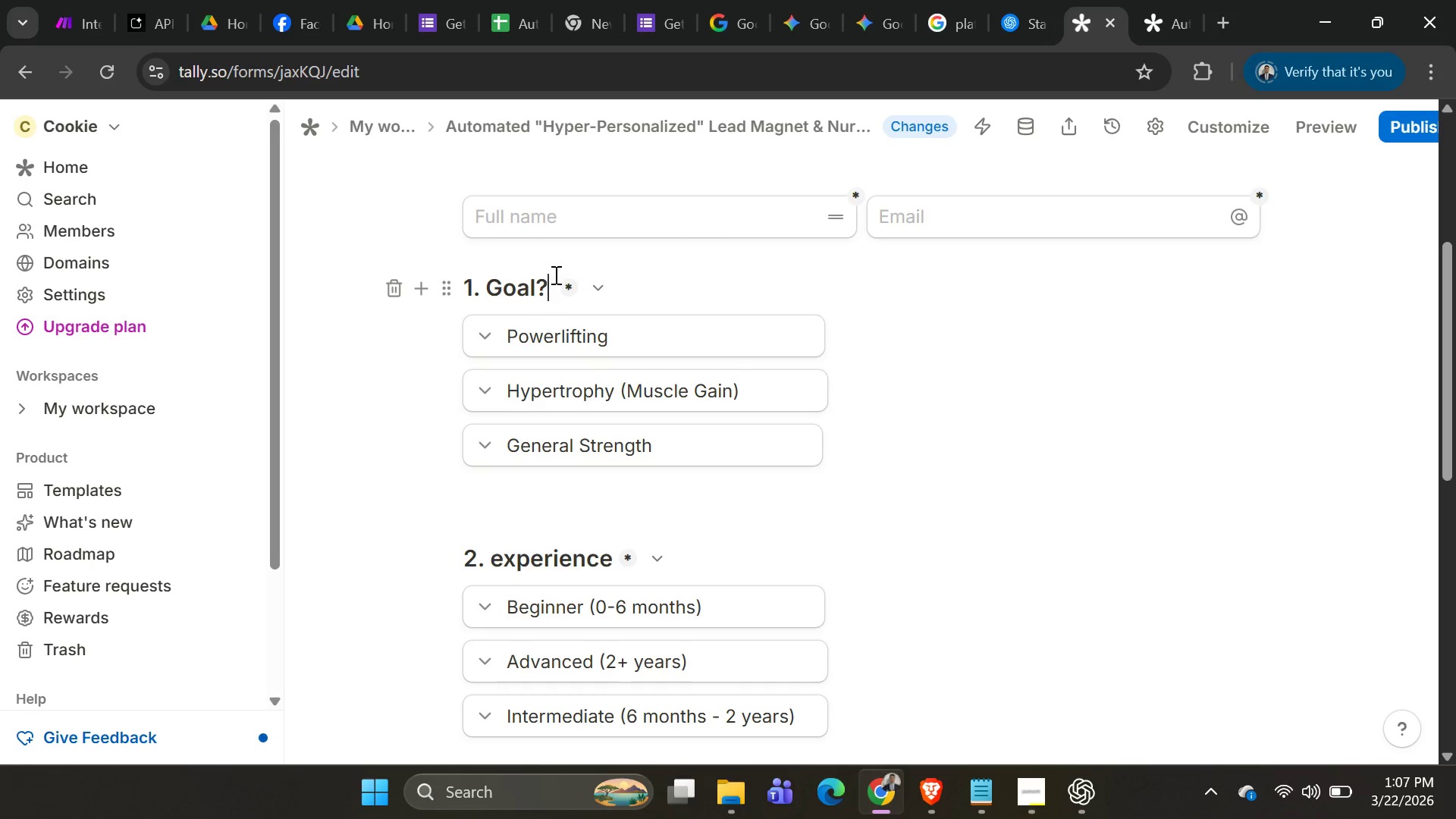 
key(Backspace)
 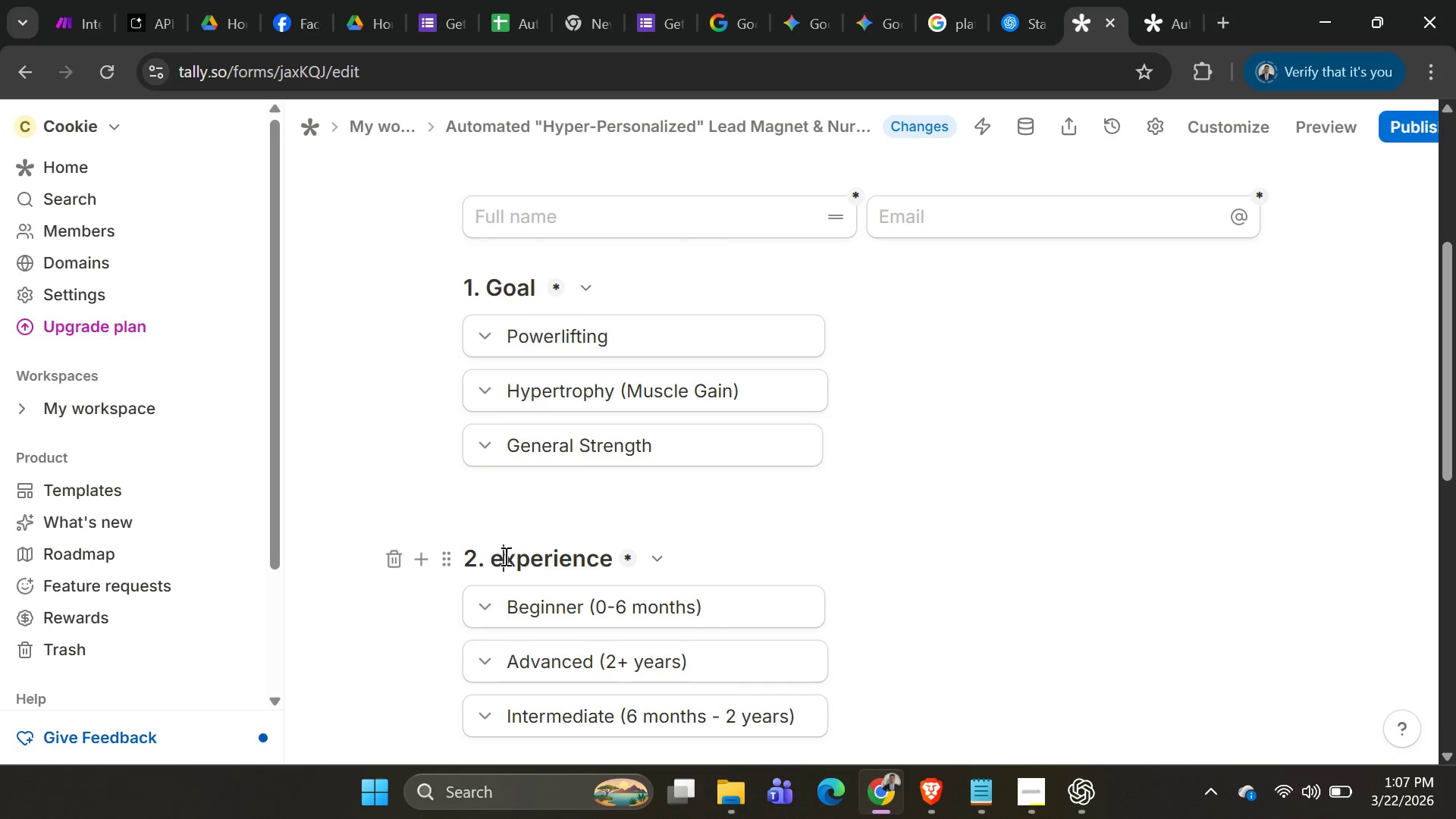 
key(Backspace)
 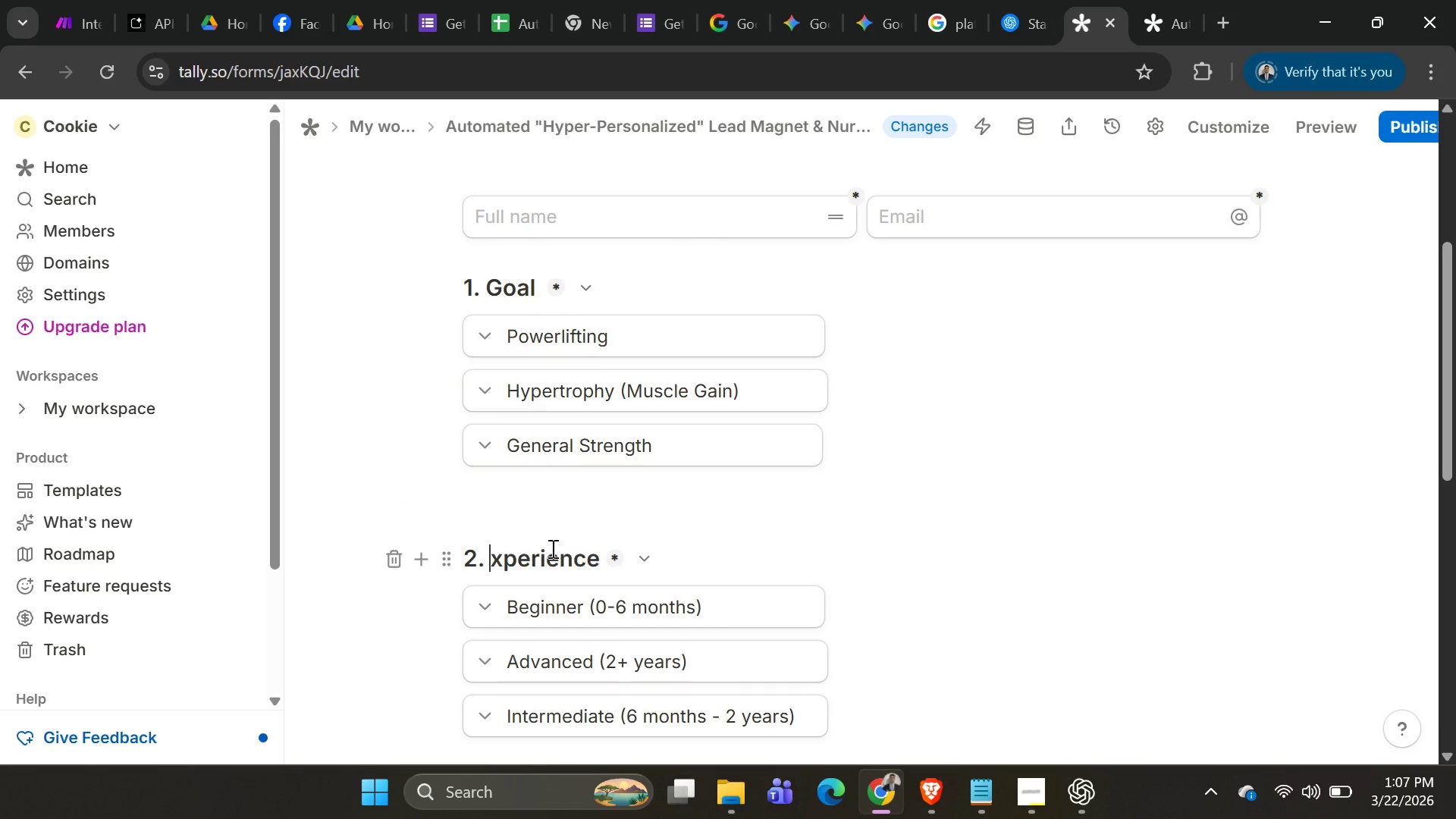 
key(Shift+E)
 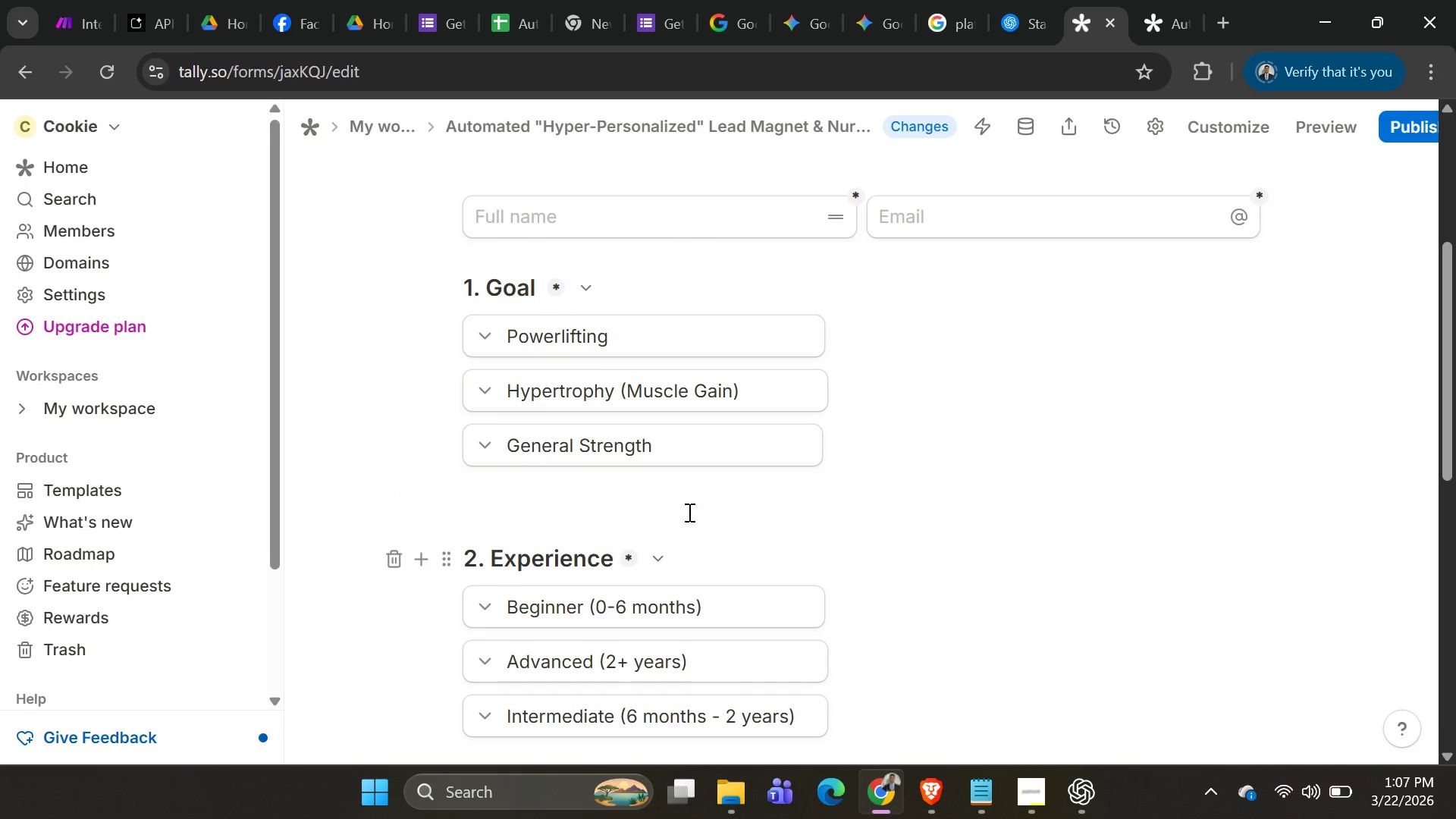 
scroll: coordinate [713, 523], scroll_direction: down, amount: 3.0
 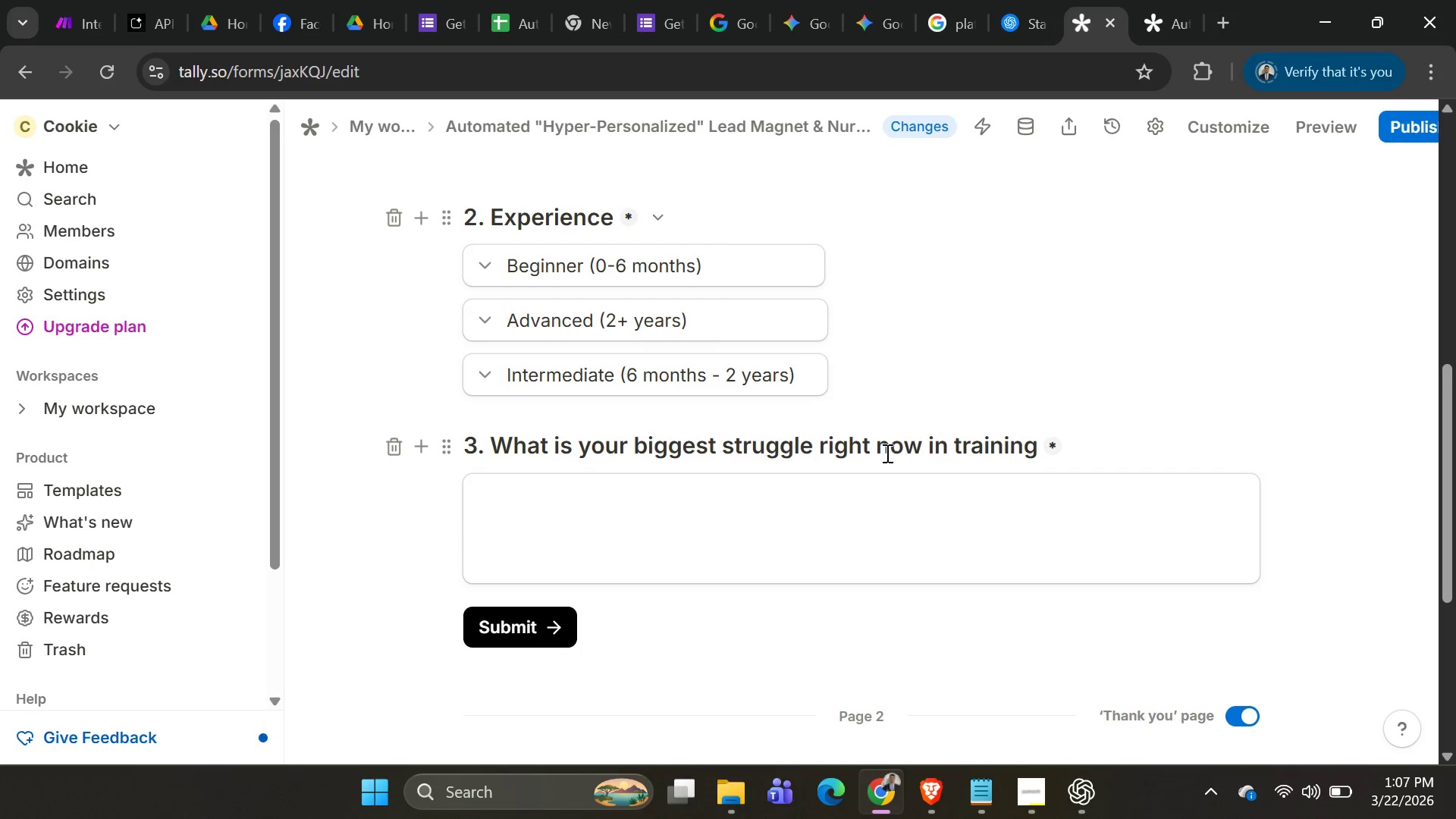 
scroll: coordinate [996, 446], scroll_direction: up, amount: 1.0
 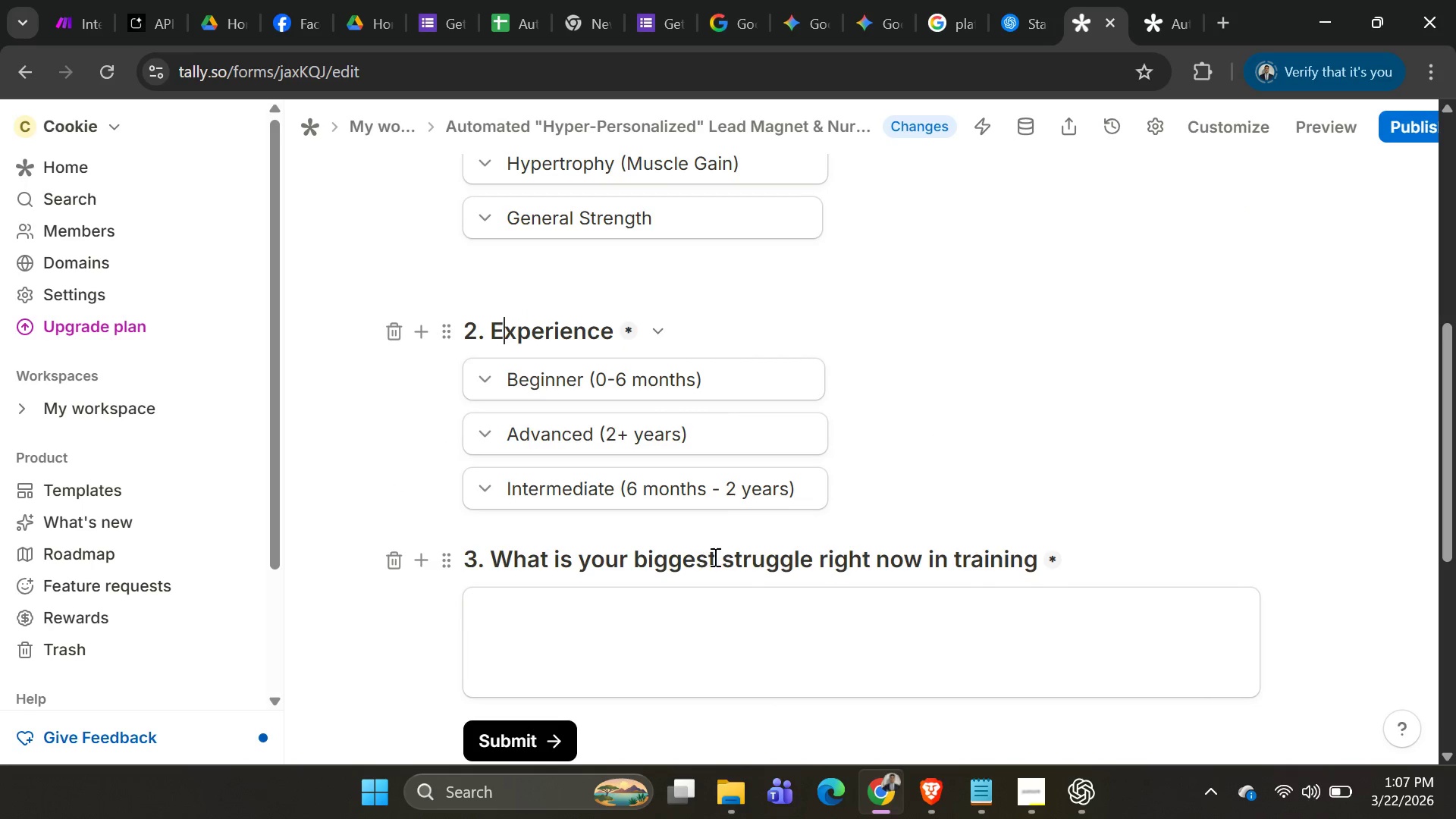 
left_click_drag(start_coordinate=[718, 555], to_coordinate=[492, 565])
 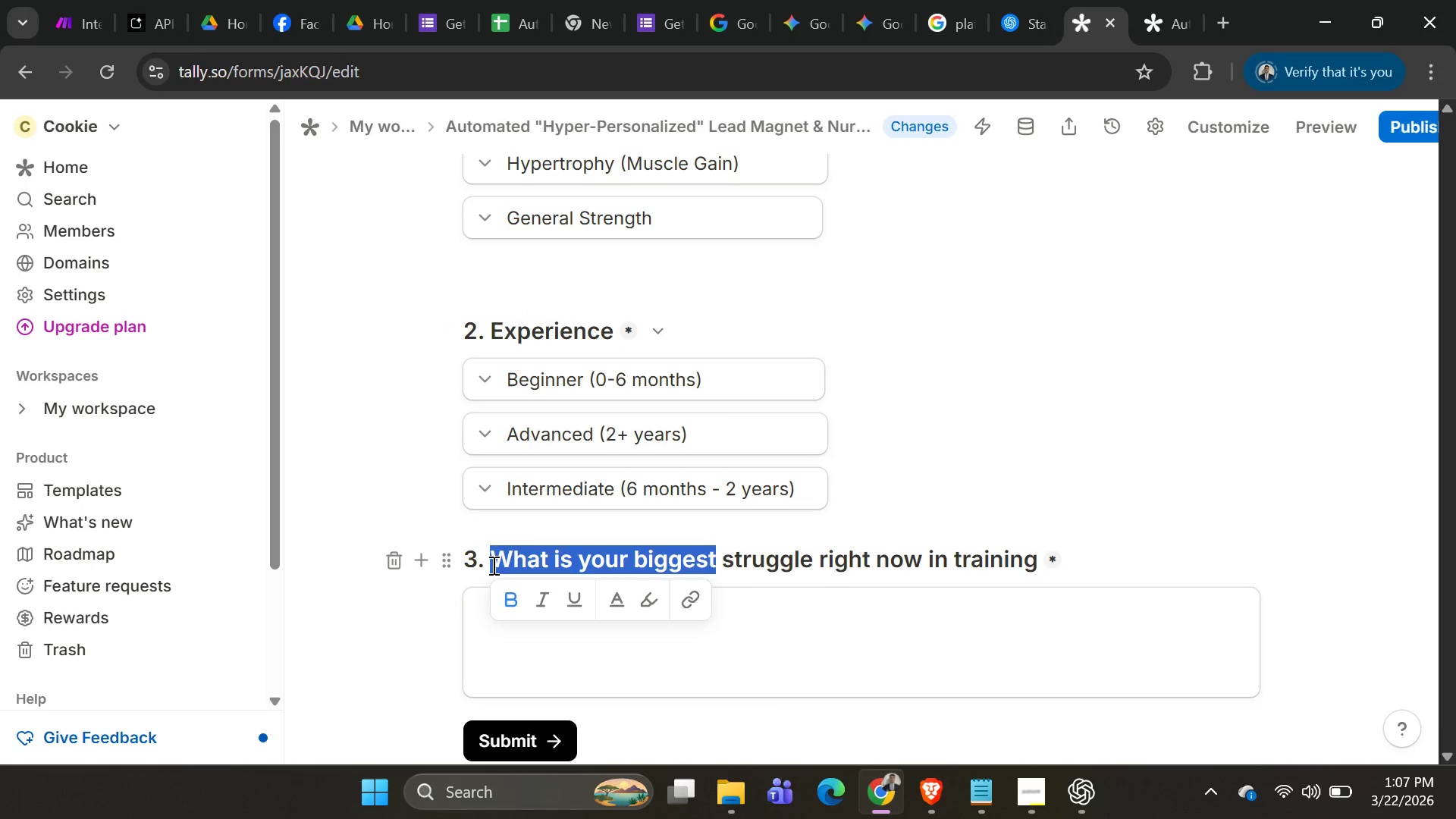 
key(Backspace)
 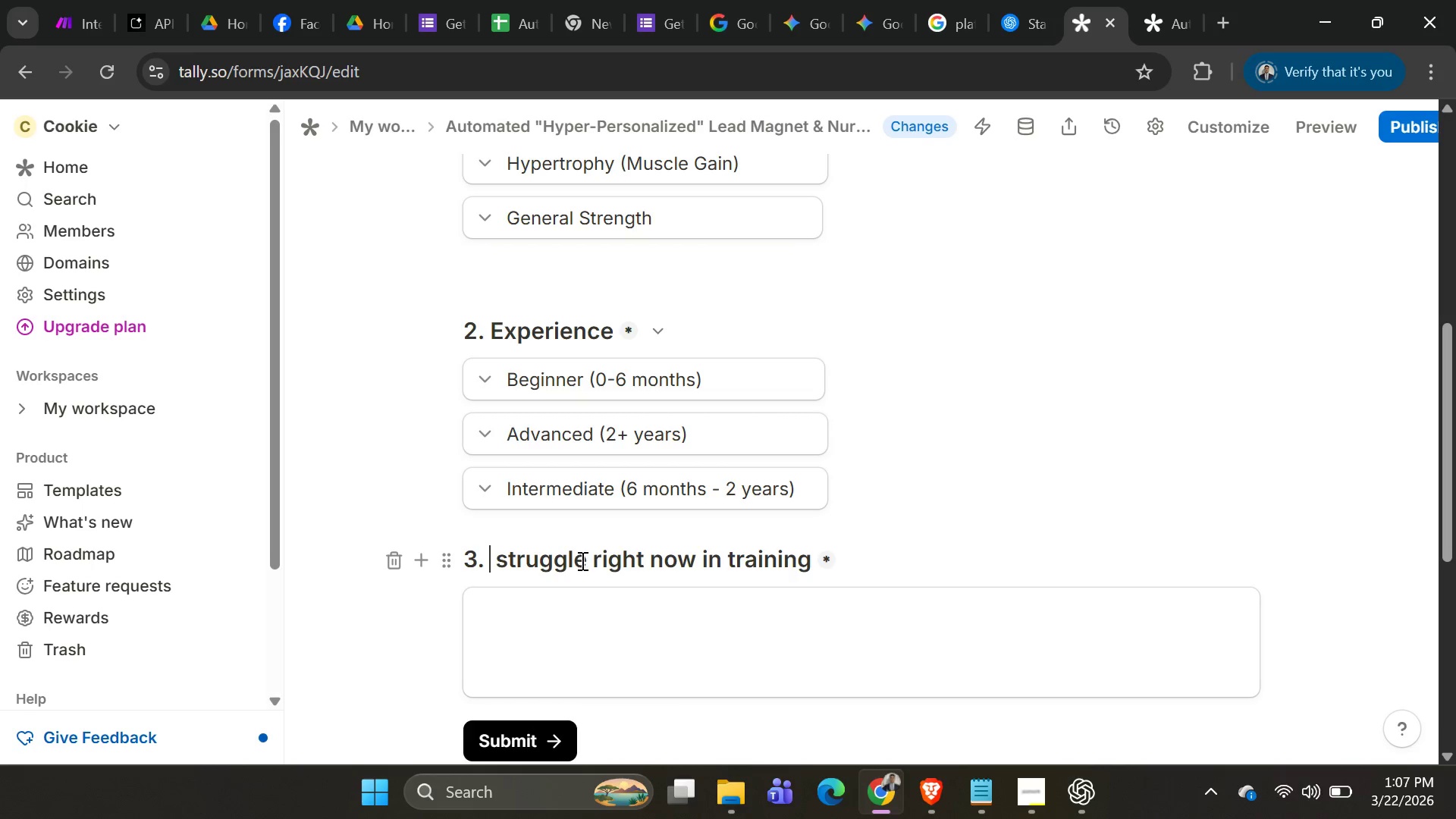 
left_click_drag(start_coordinate=[581, 560], to_coordinate=[808, 564])
 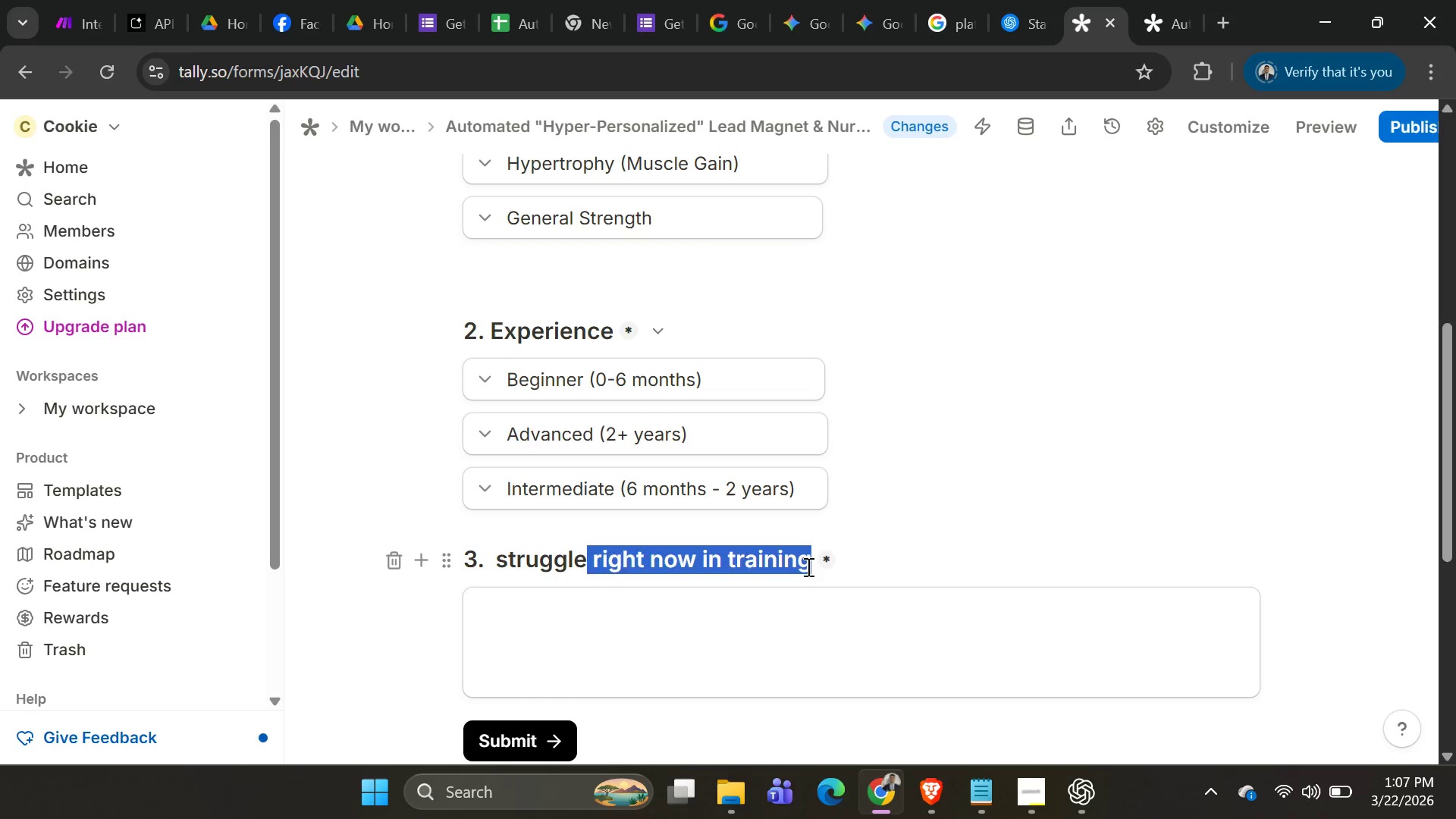 
key(Backspace)
 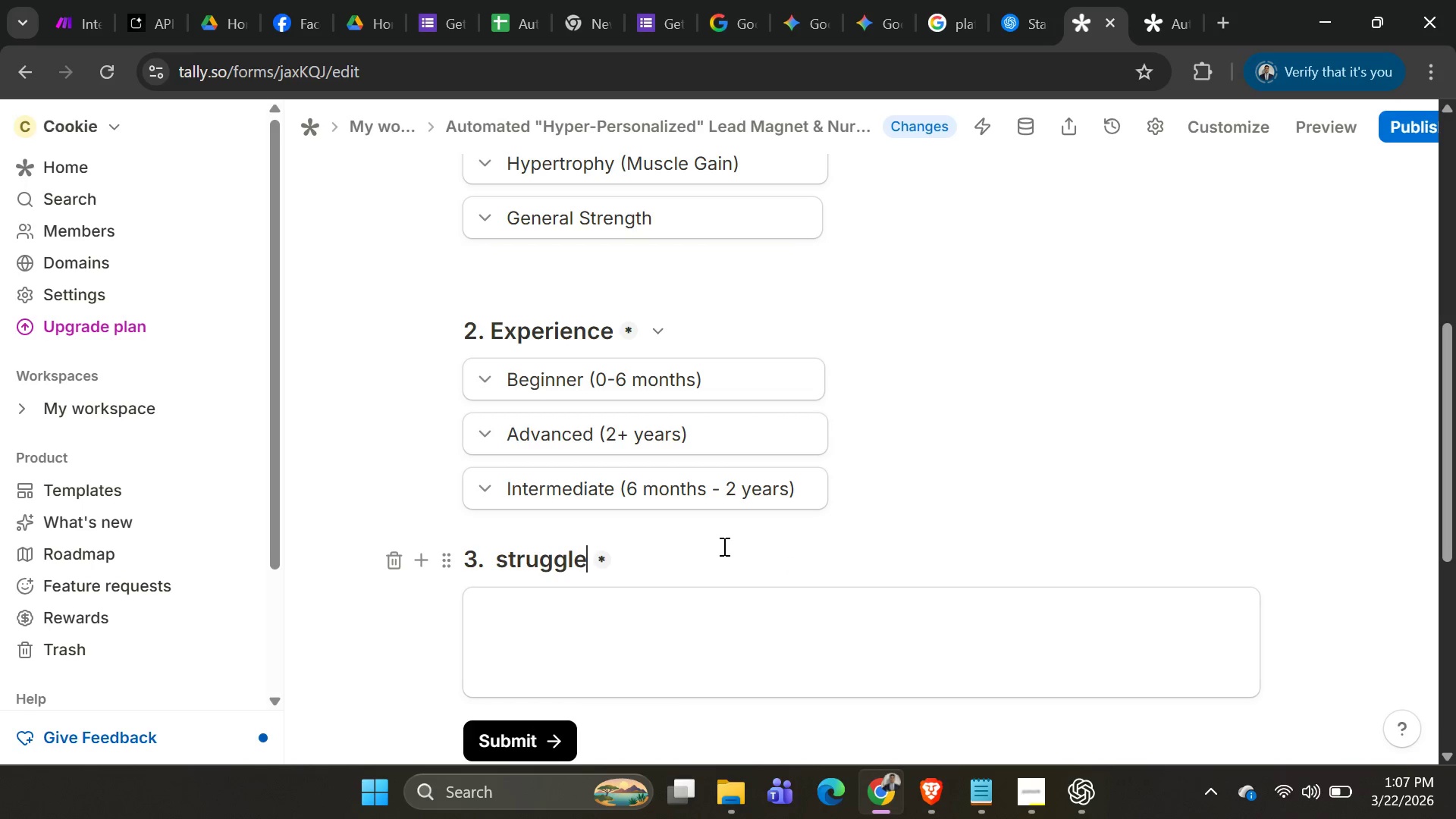 
scroll: coordinate [720, 548], scroll_direction: up, amount: 3.0
 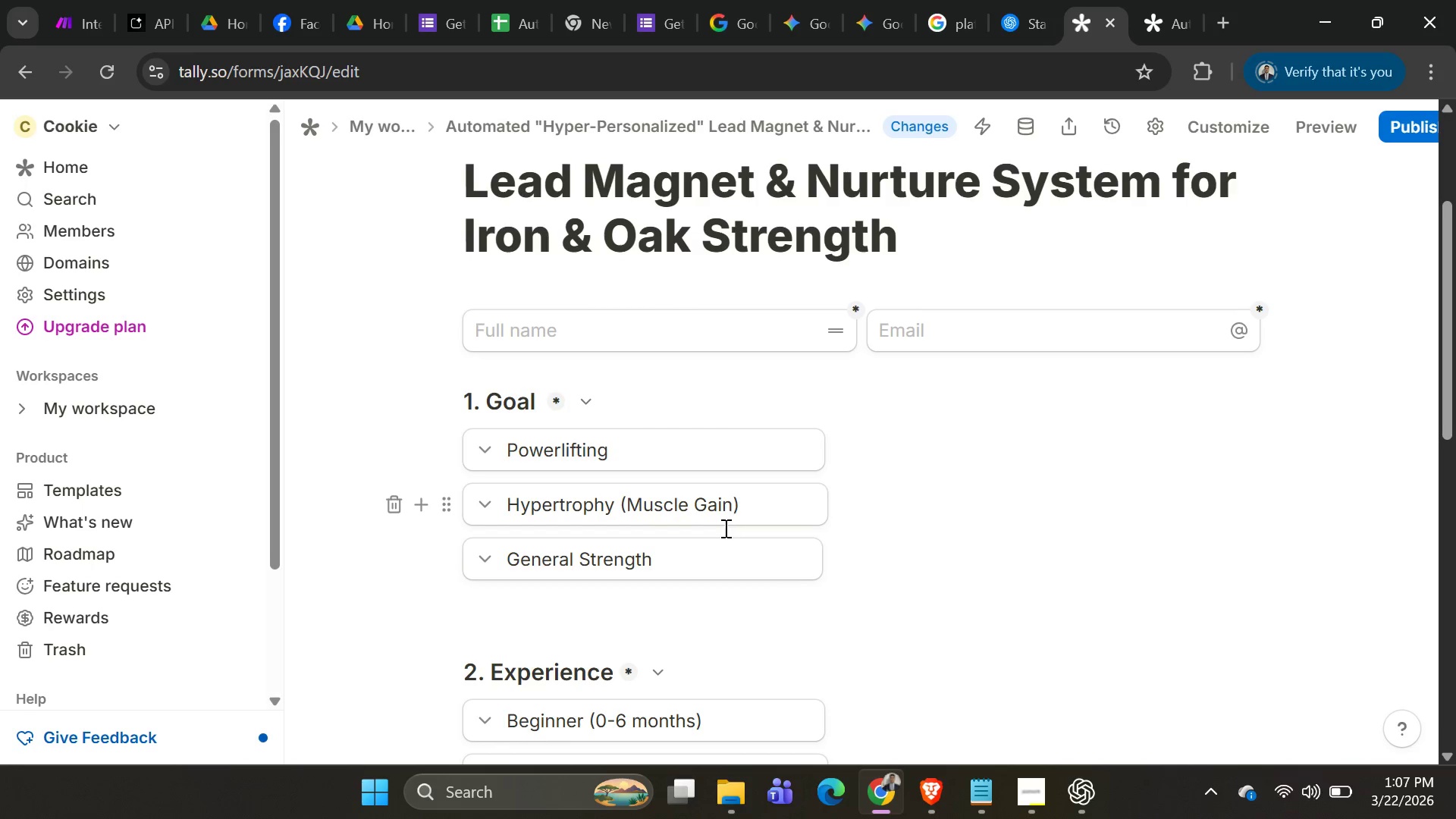 
scroll: coordinate [724, 528], scroll_direction: down, amount: 4.0
 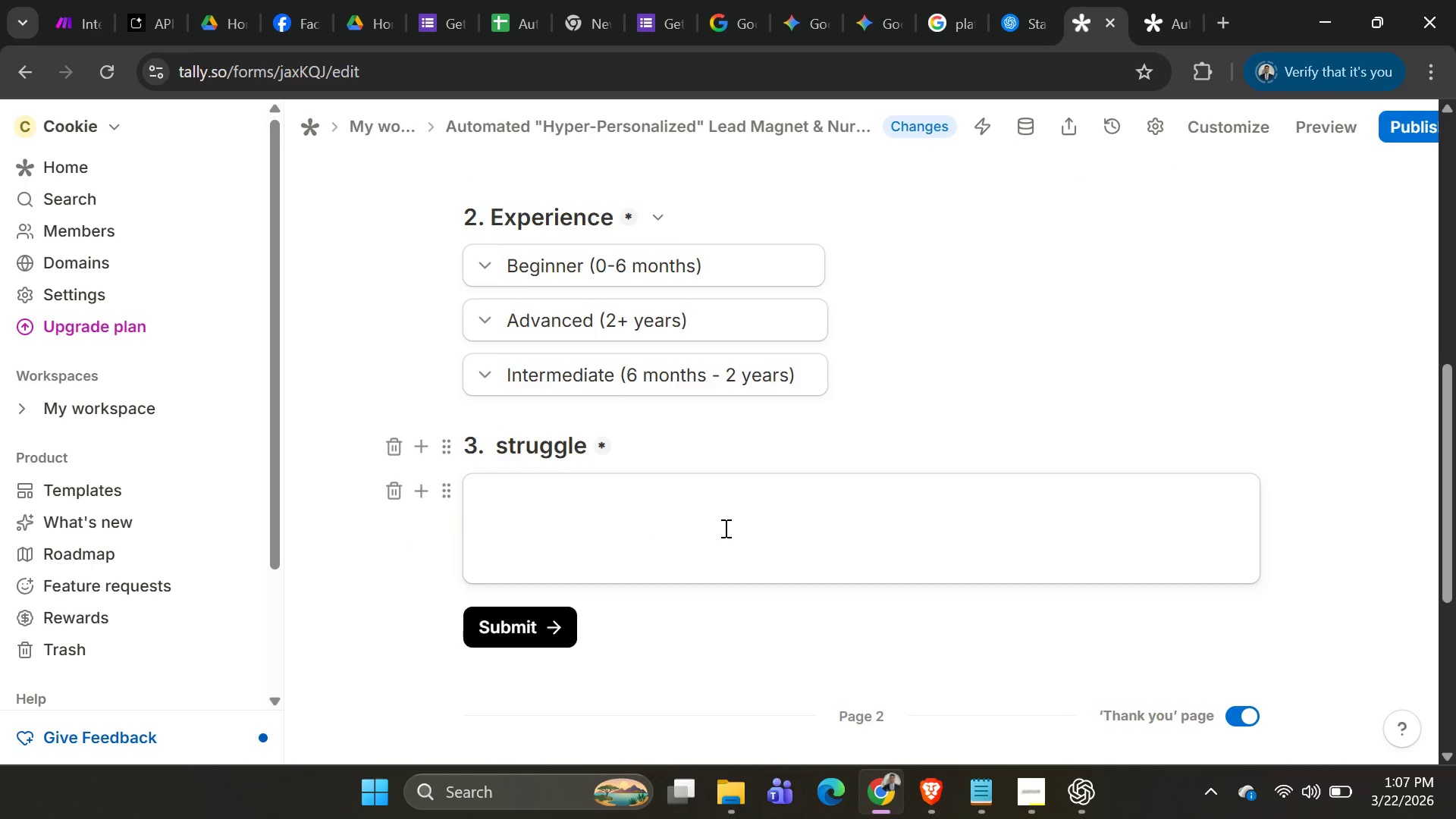 
scroll: coordinate [724, 528], scroll_direction: up, amount: 2.0
 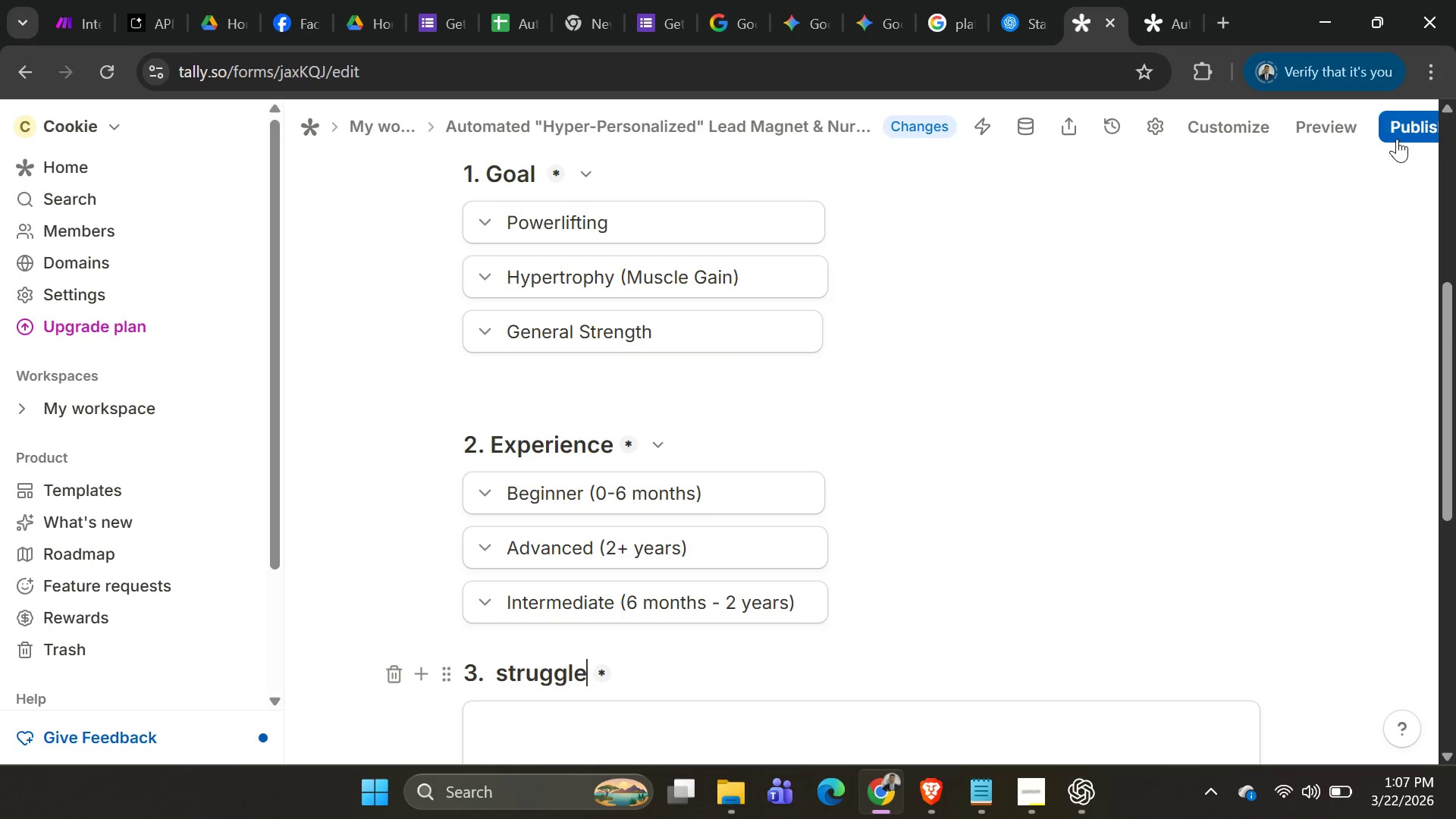 
left_click([1397, 139])
 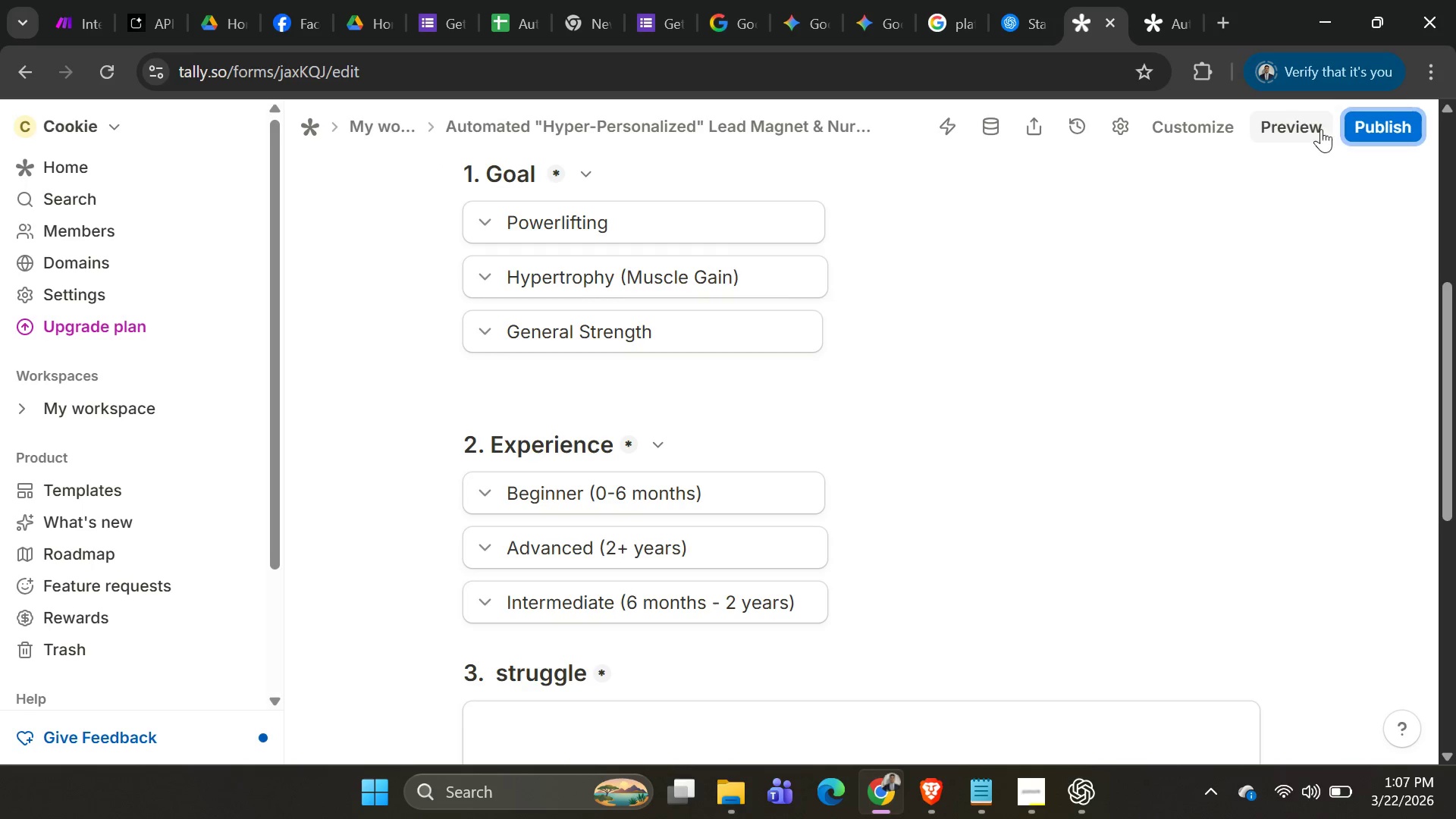 
left_click([1153, 28])
 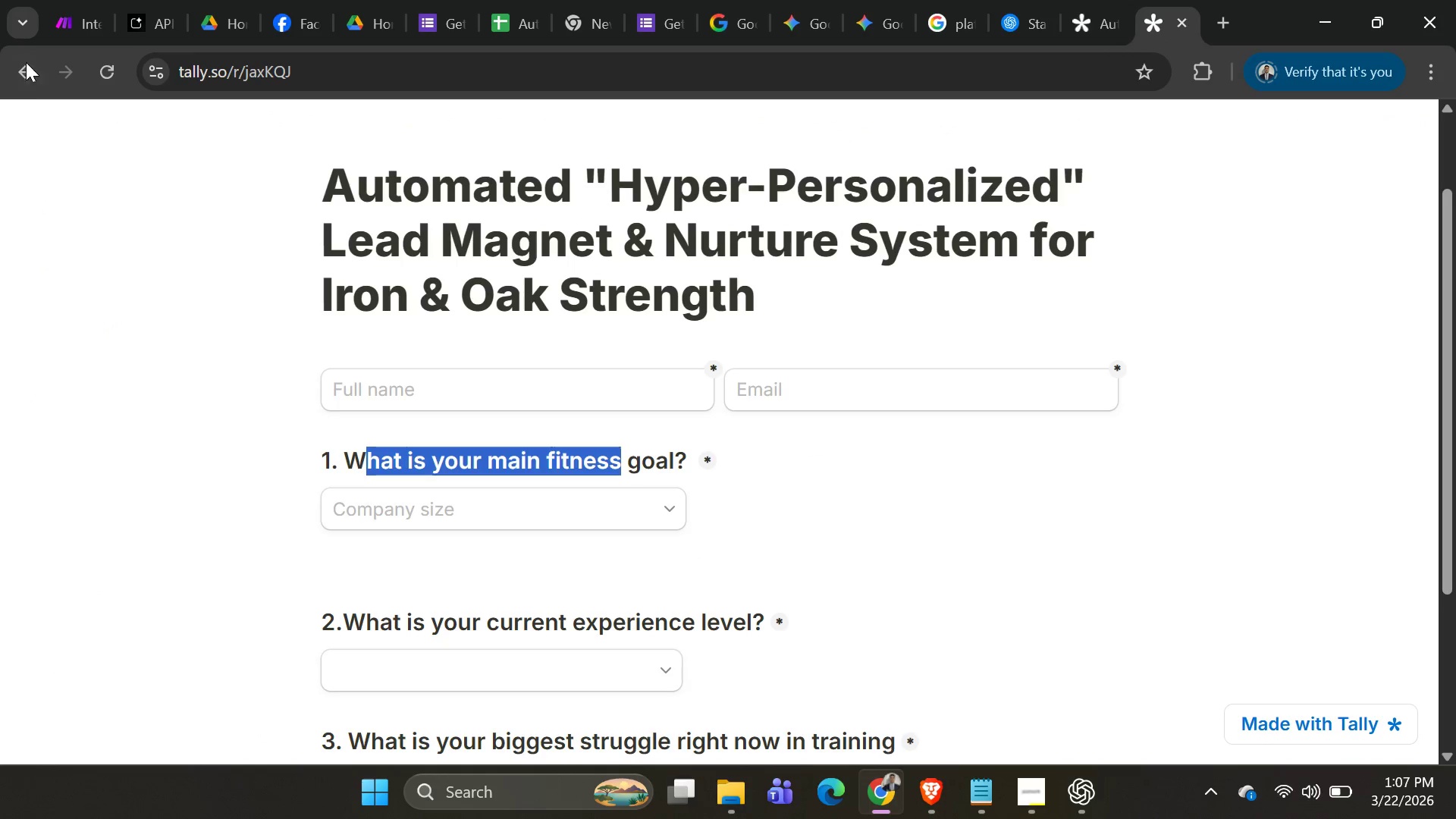 
left_click([108, 67])
 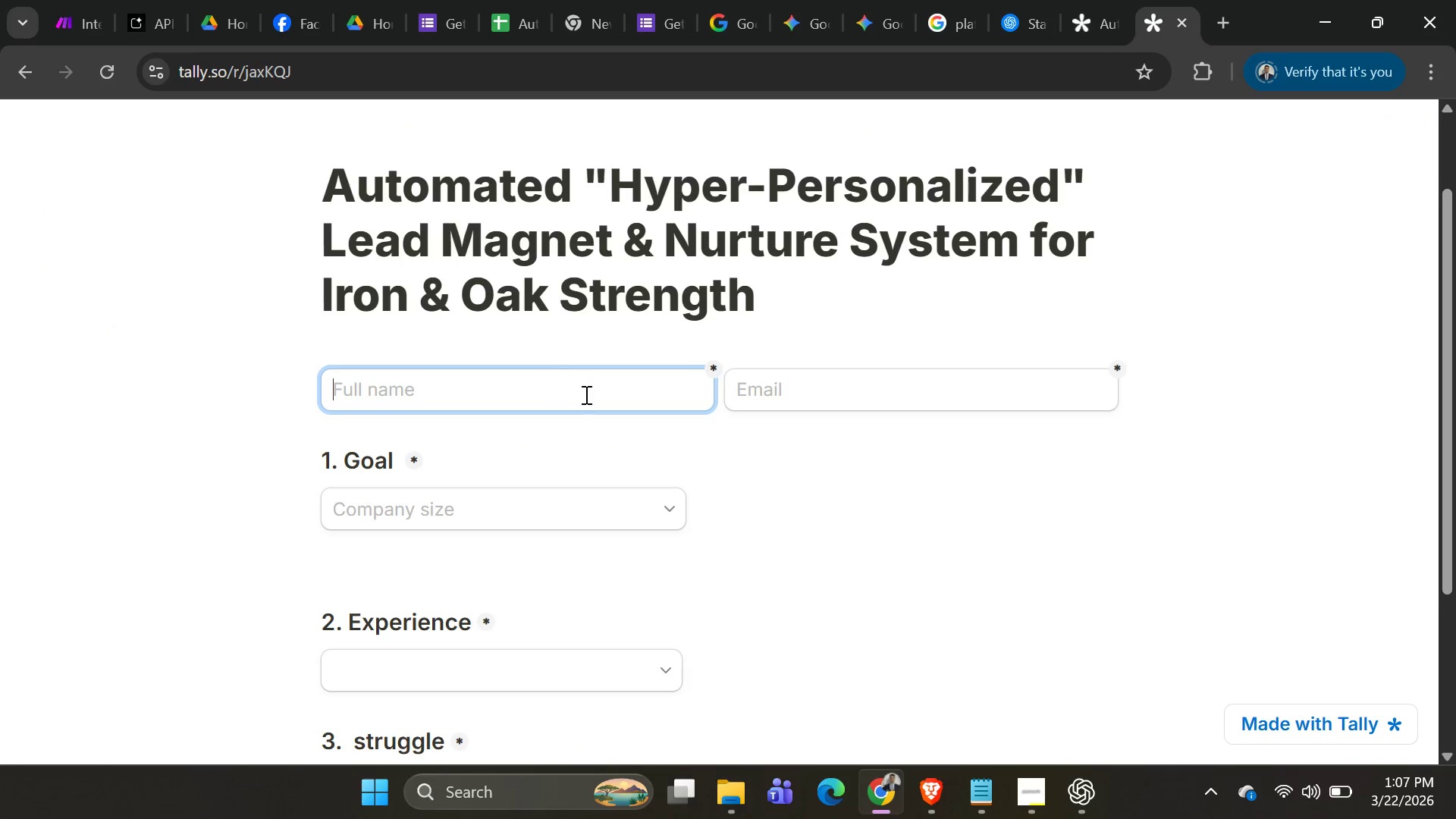 
scroll: coordinate [739, 435], scroll_direction: down, amount: 4.0
 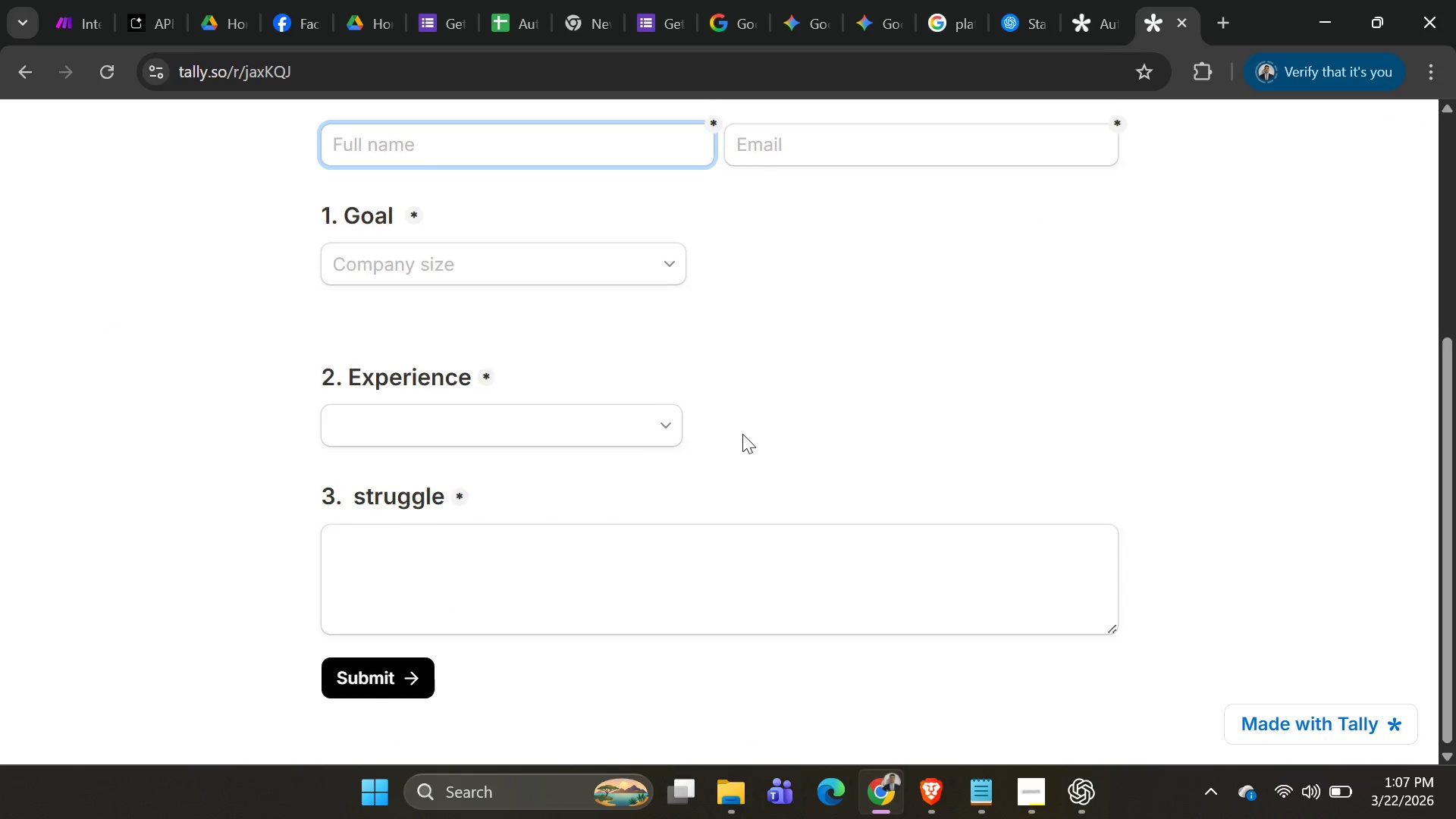 
scroll: coordinate [742, 434], scroll_direction: up, amount: 2.0
 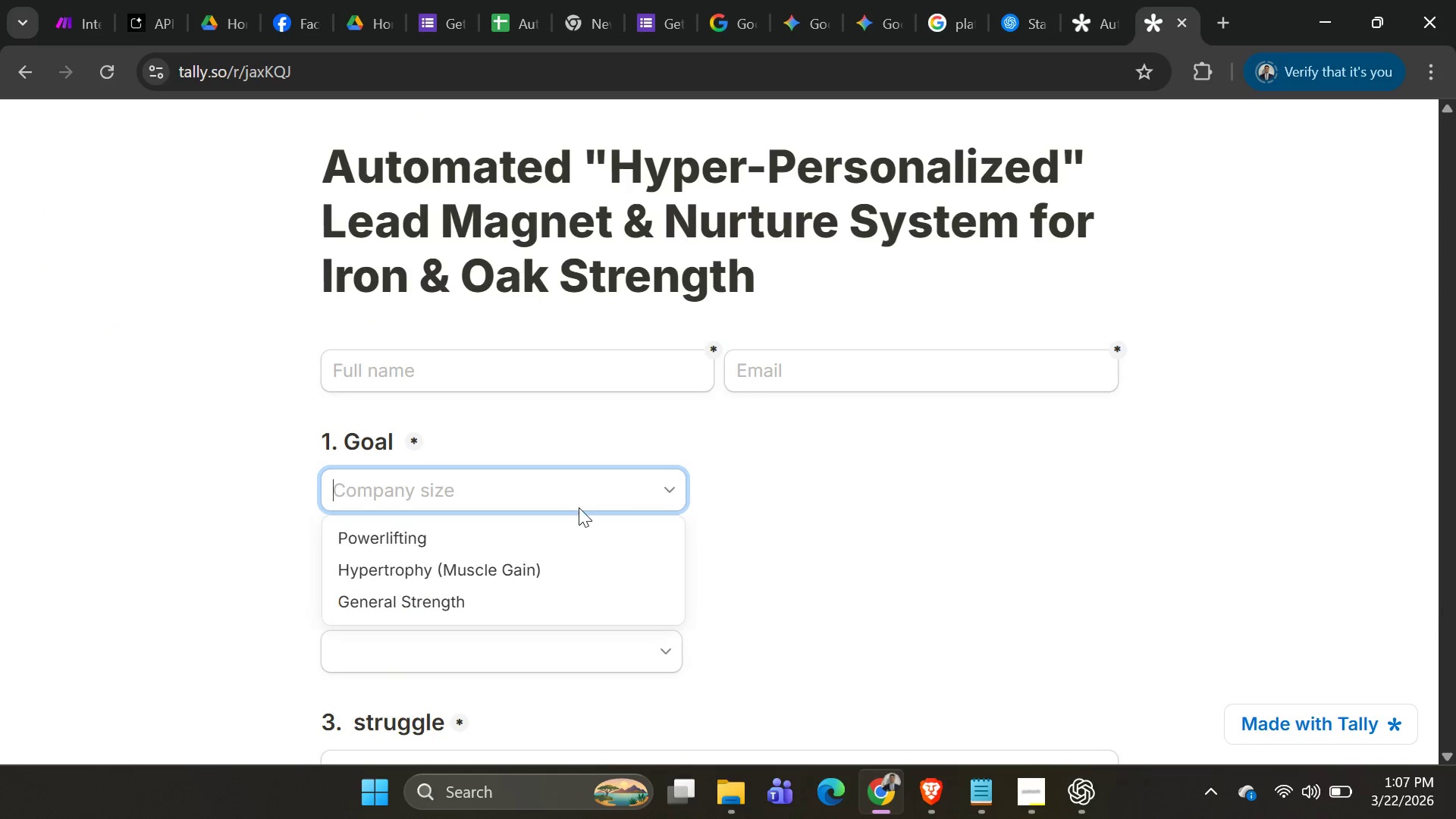 
left_click([579, 507])
 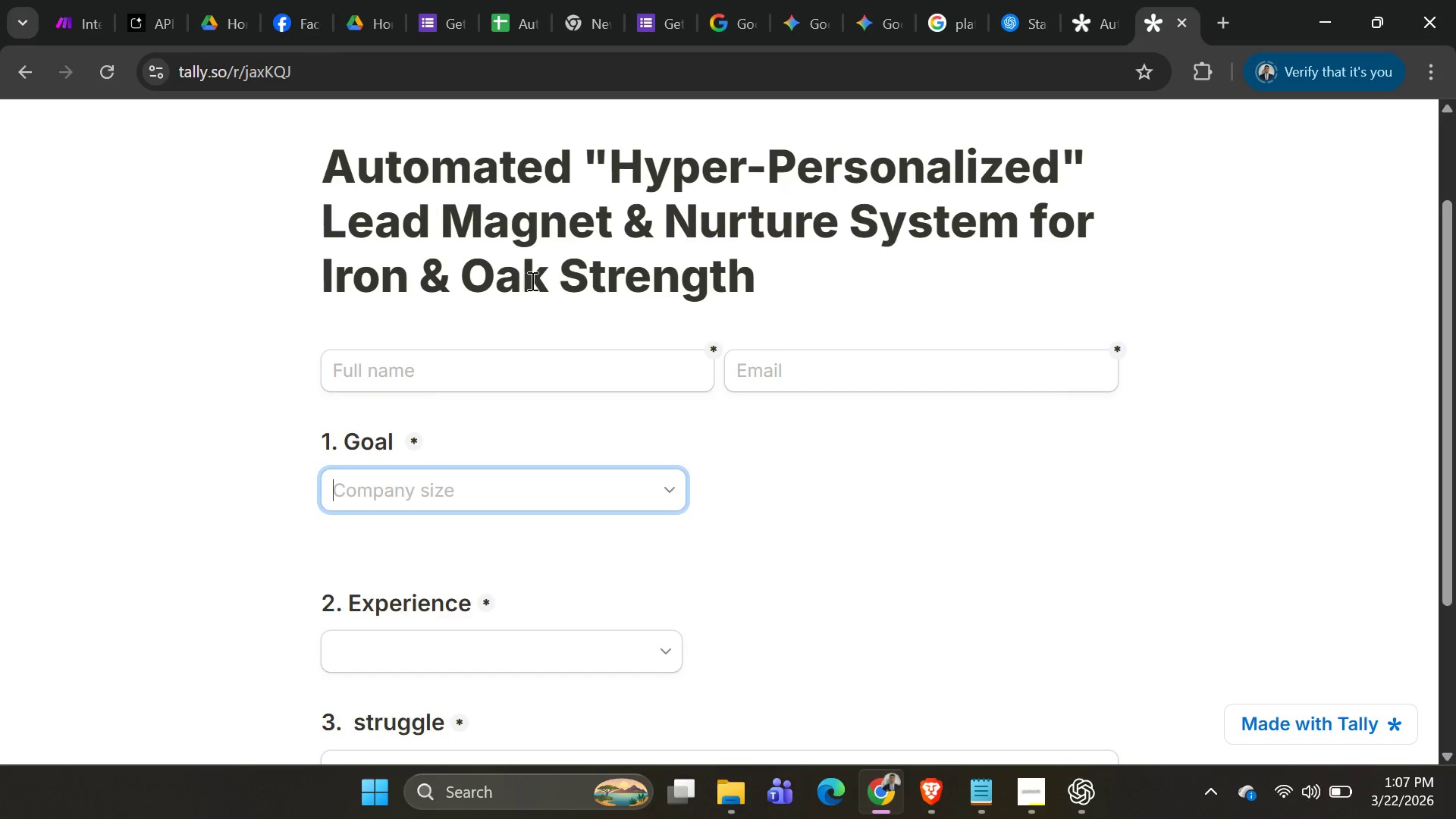 
scroll: coordinate [739, 212], scroll_direction: down, amount: 2.0
 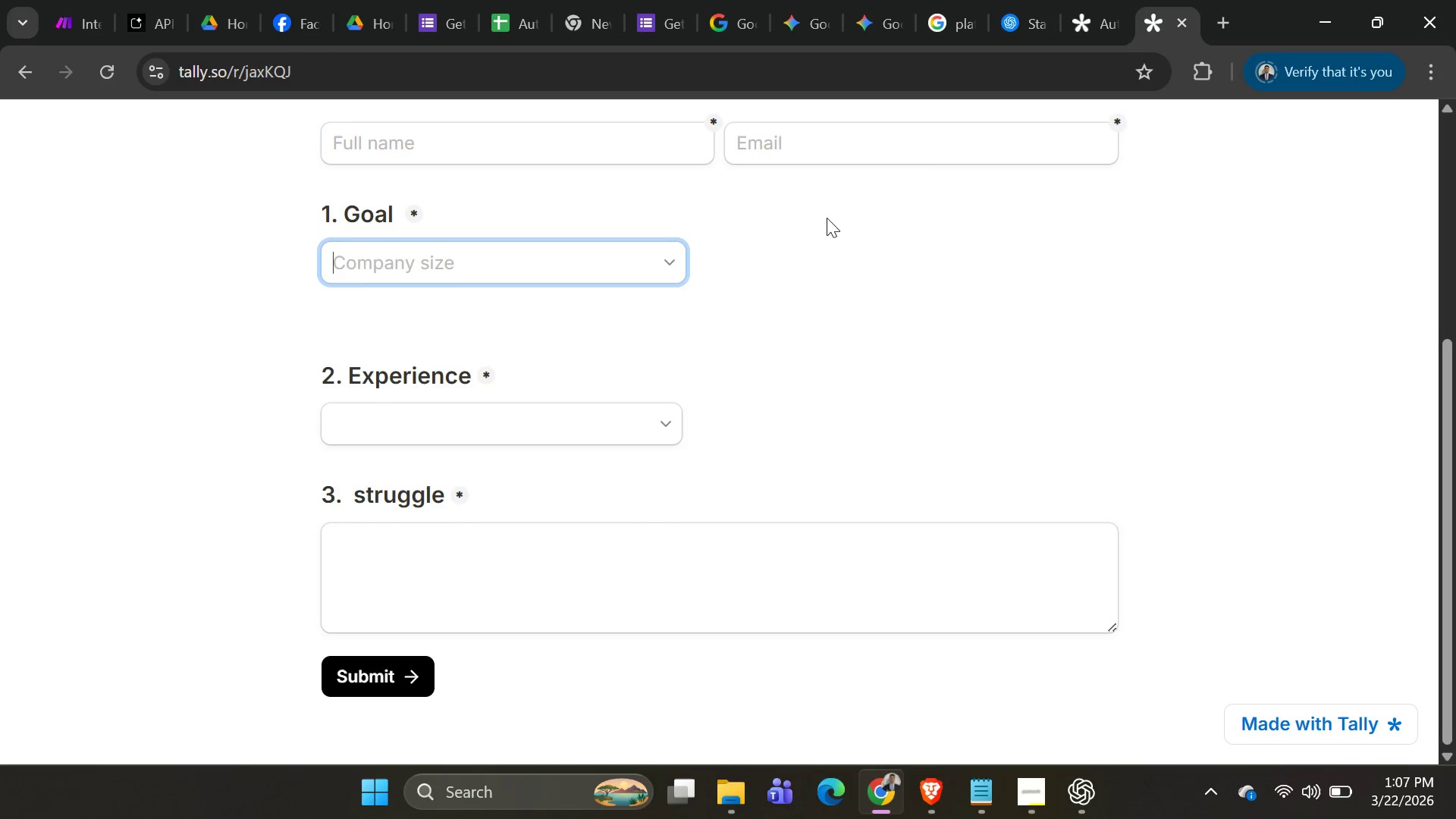 
scroll: coordinate [852, 239], scroll_direction: up, amount: 2.0
 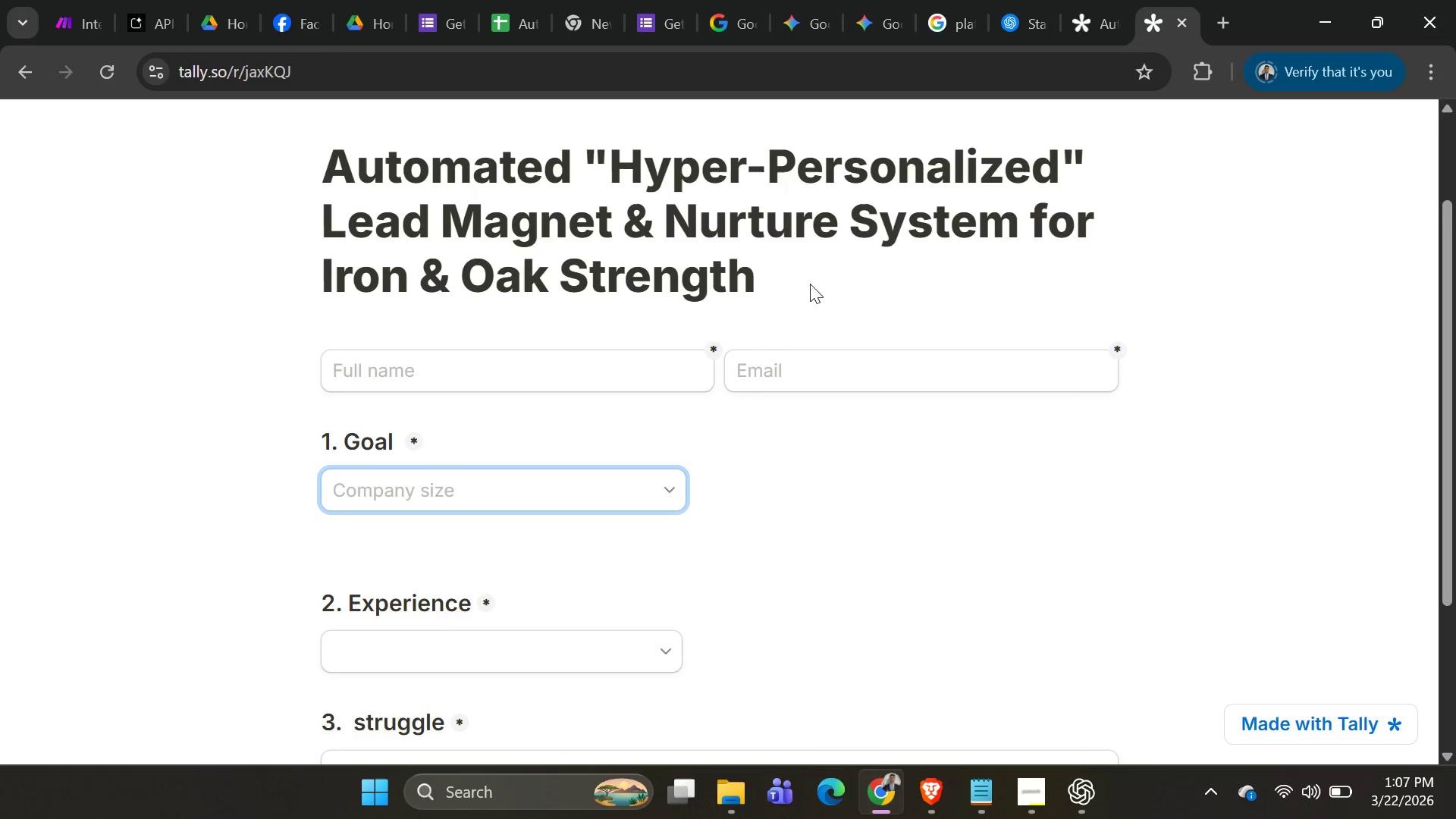 
key(Alt+AltLeft)
 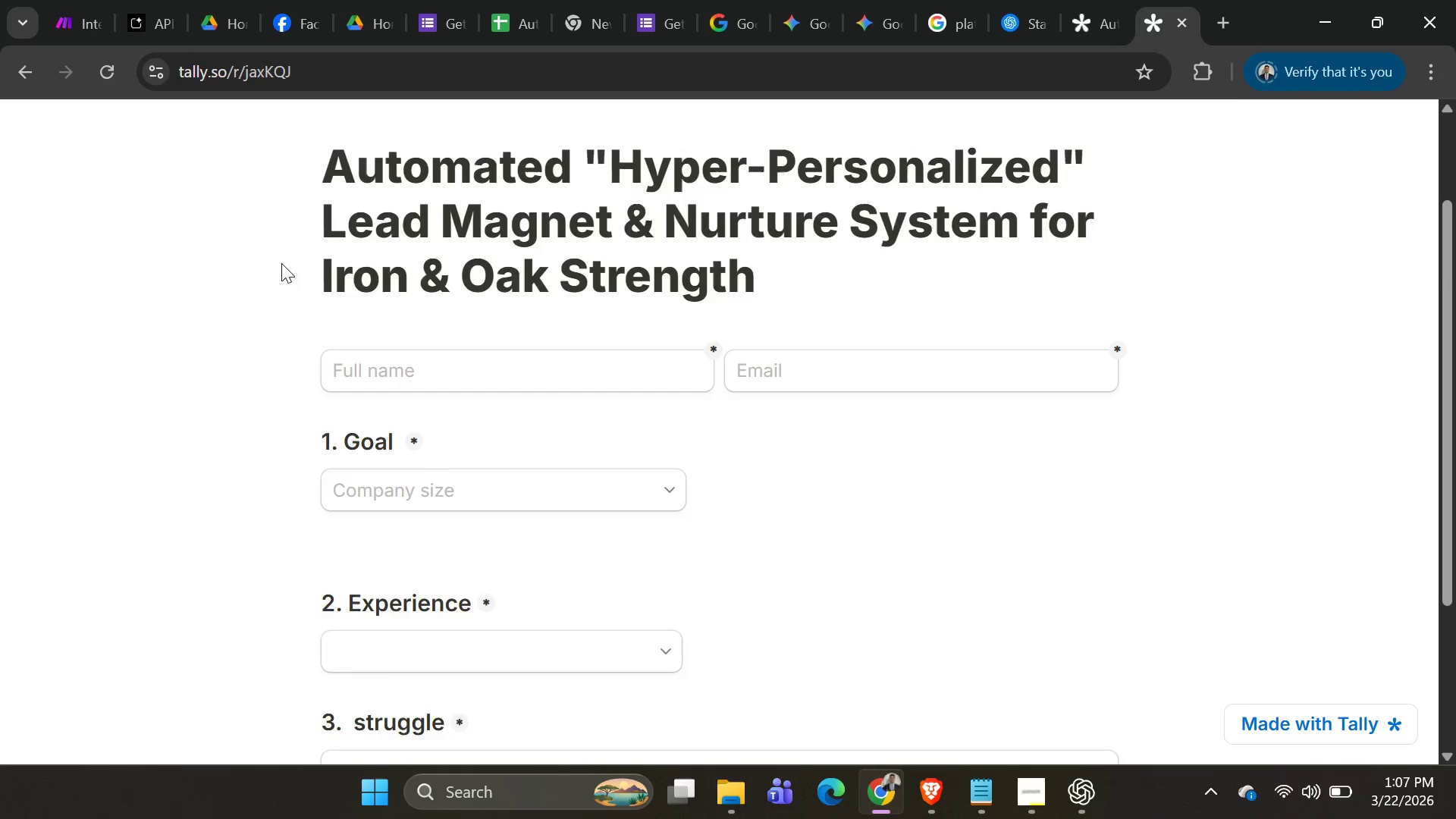 
key(Alt+Tab)
 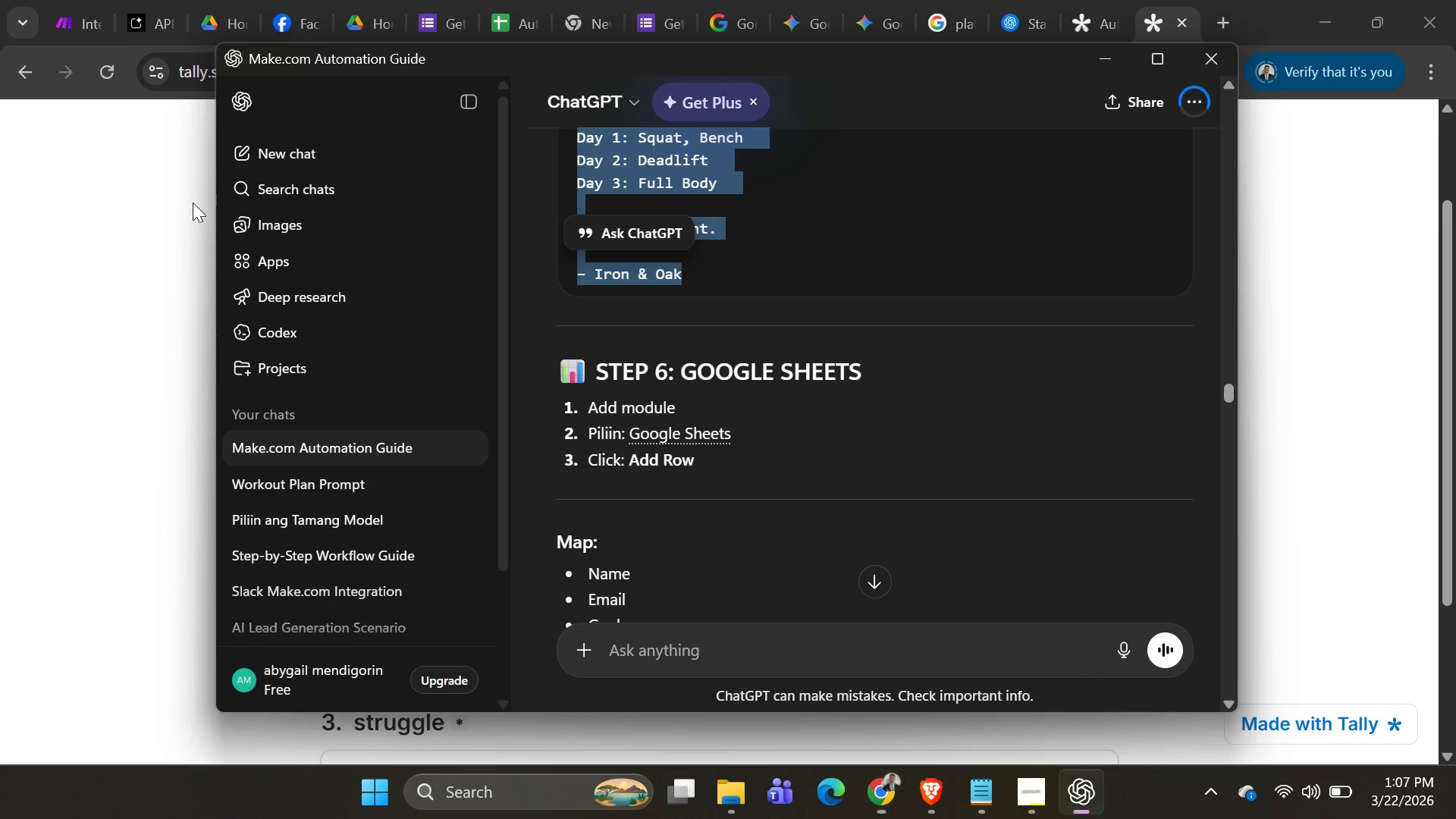 
key(Alt+AltLeft)
 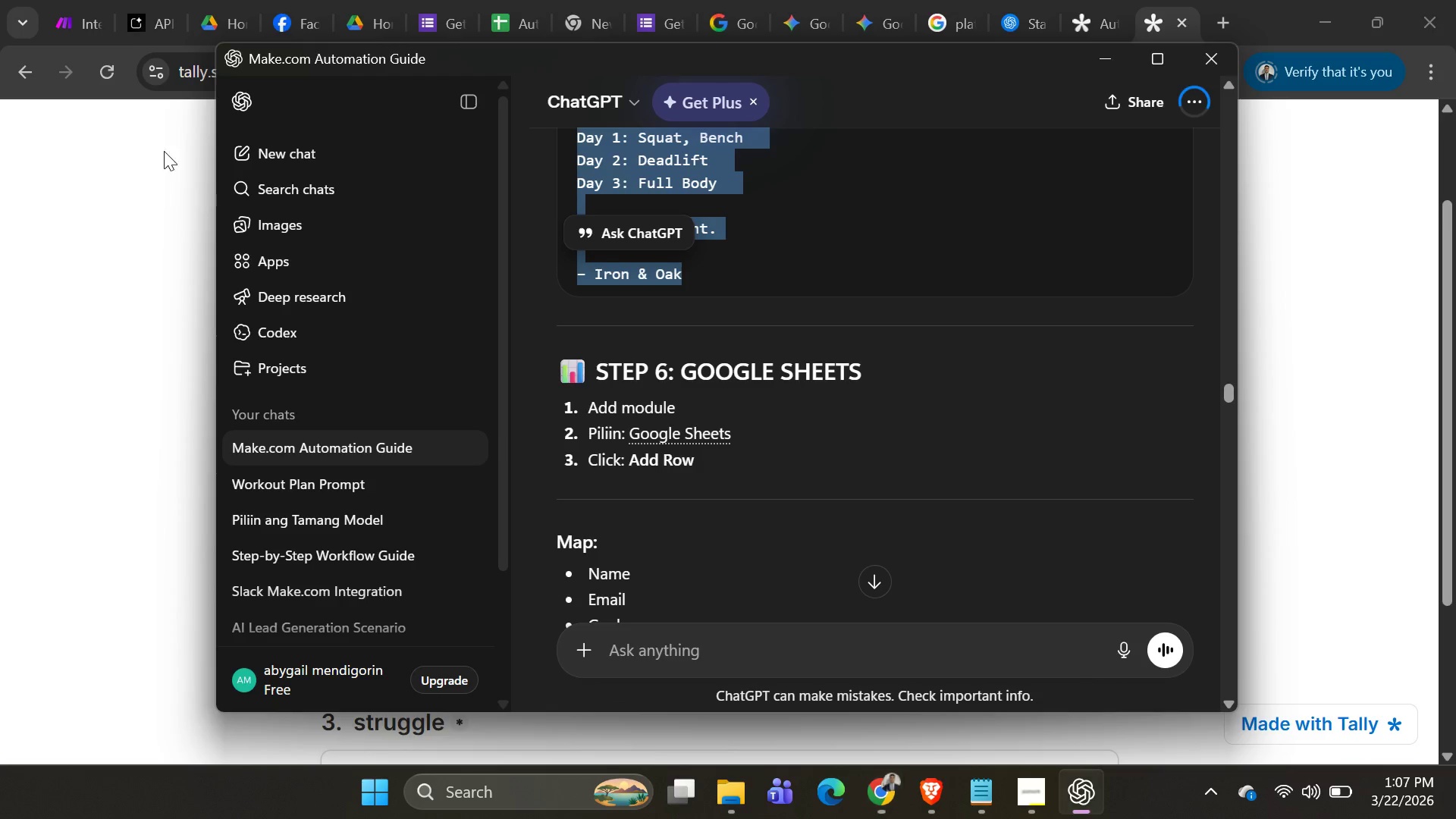 
key(Alt+Tab)
 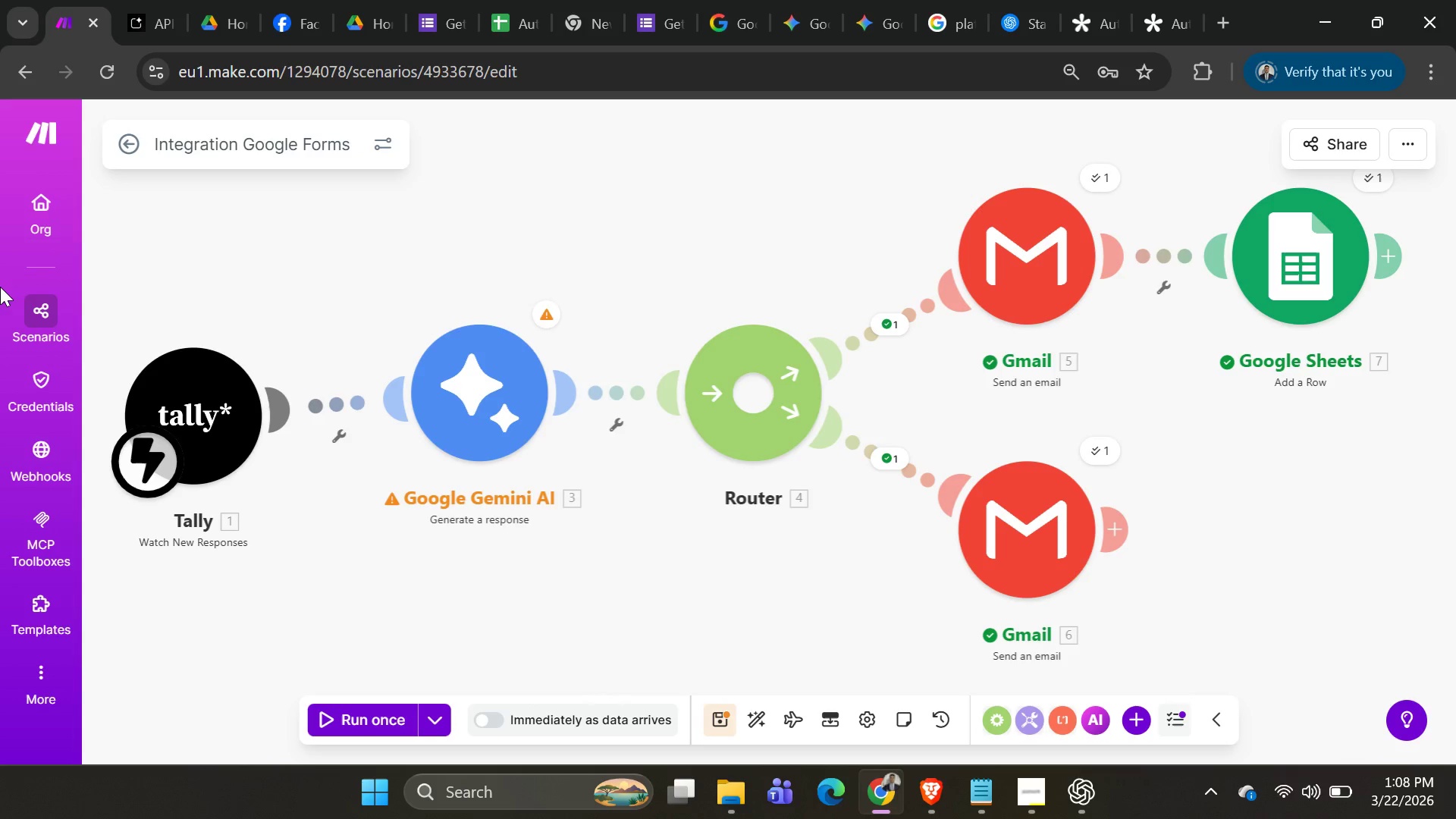 
wait(7.0)
 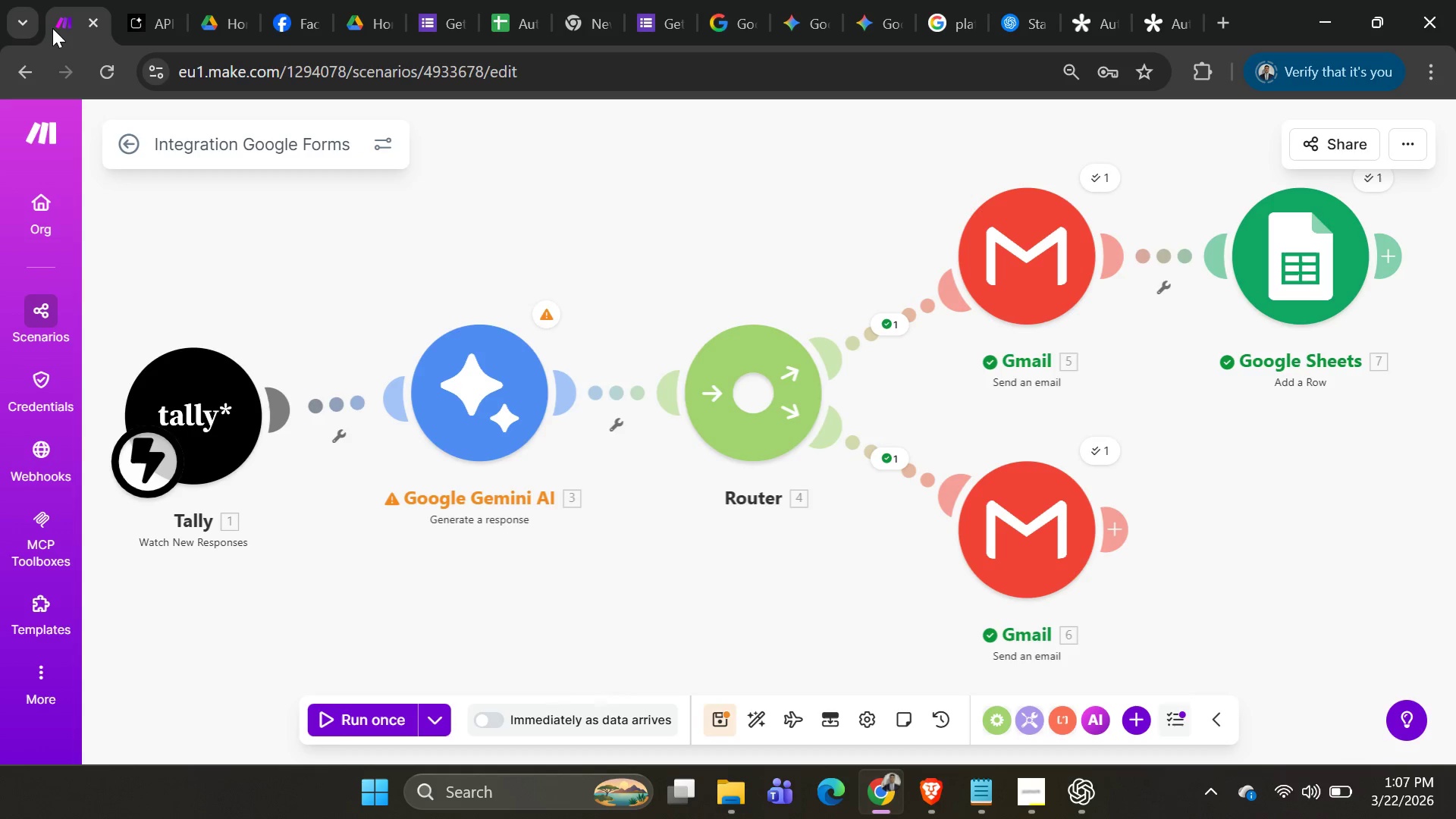 
double_click([506, 421])
 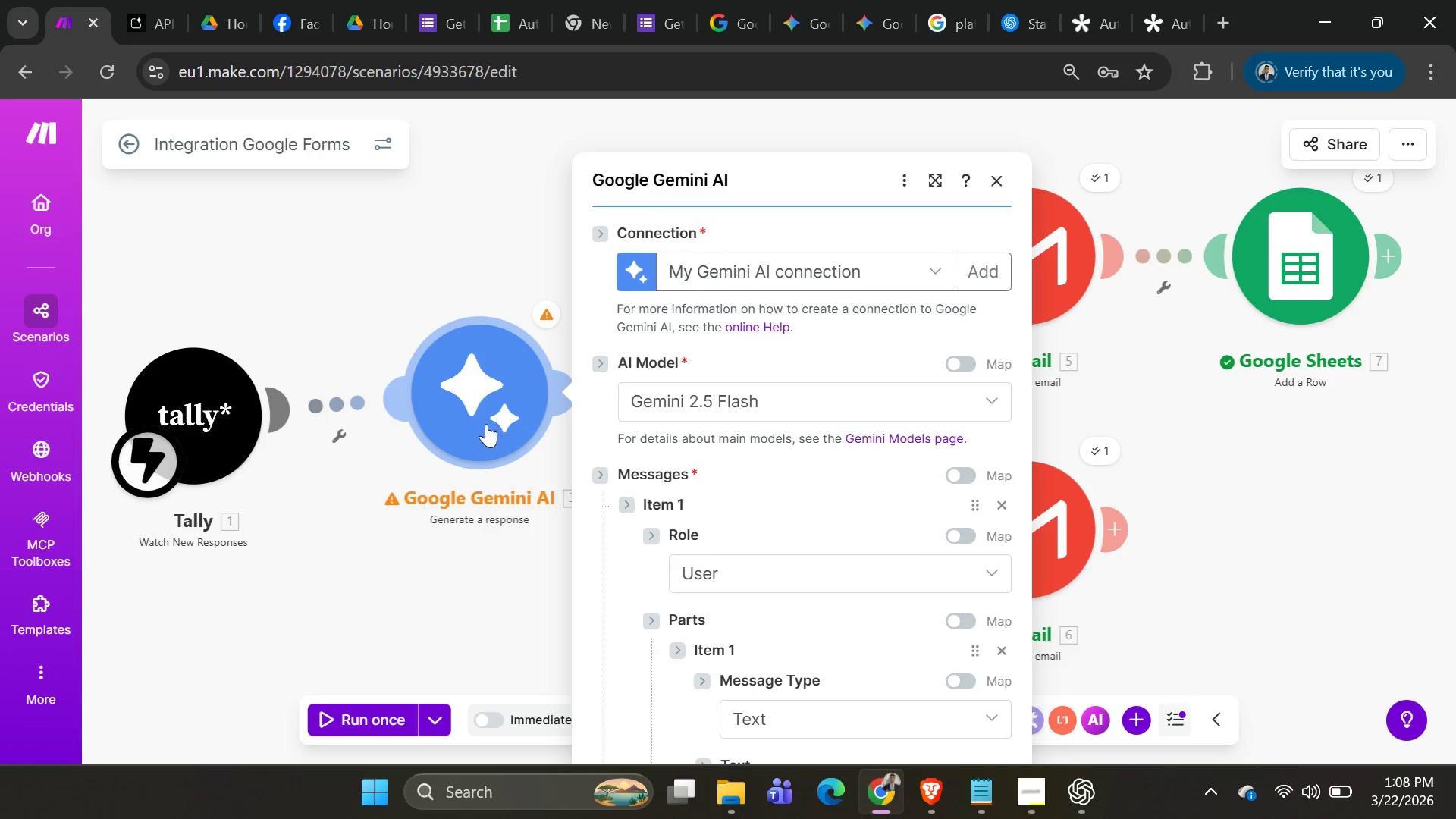 
scroll: coordinate [883, 495], scroll_direction: down, amount: 8.0
 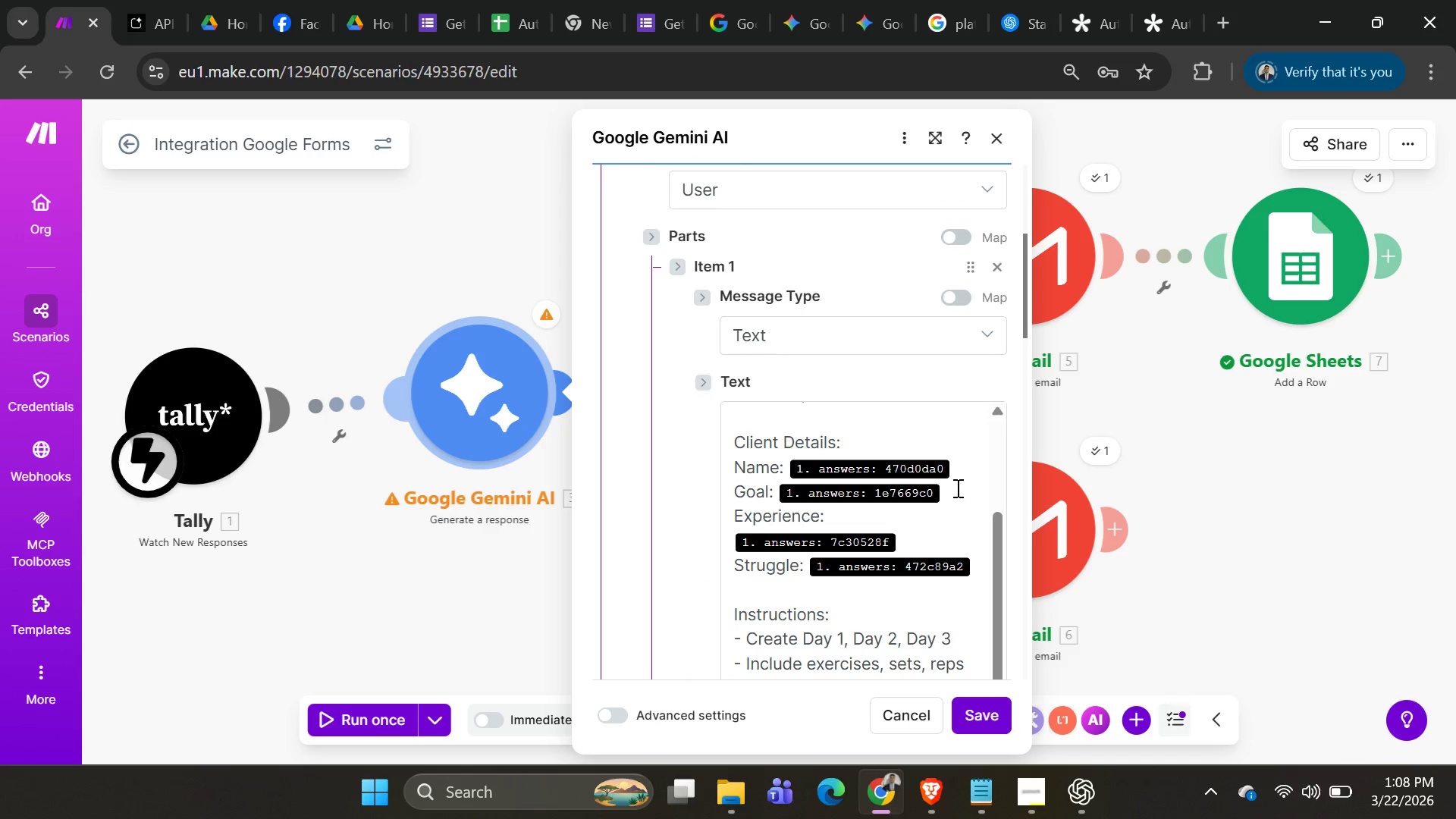 
left_click([956, 472])
 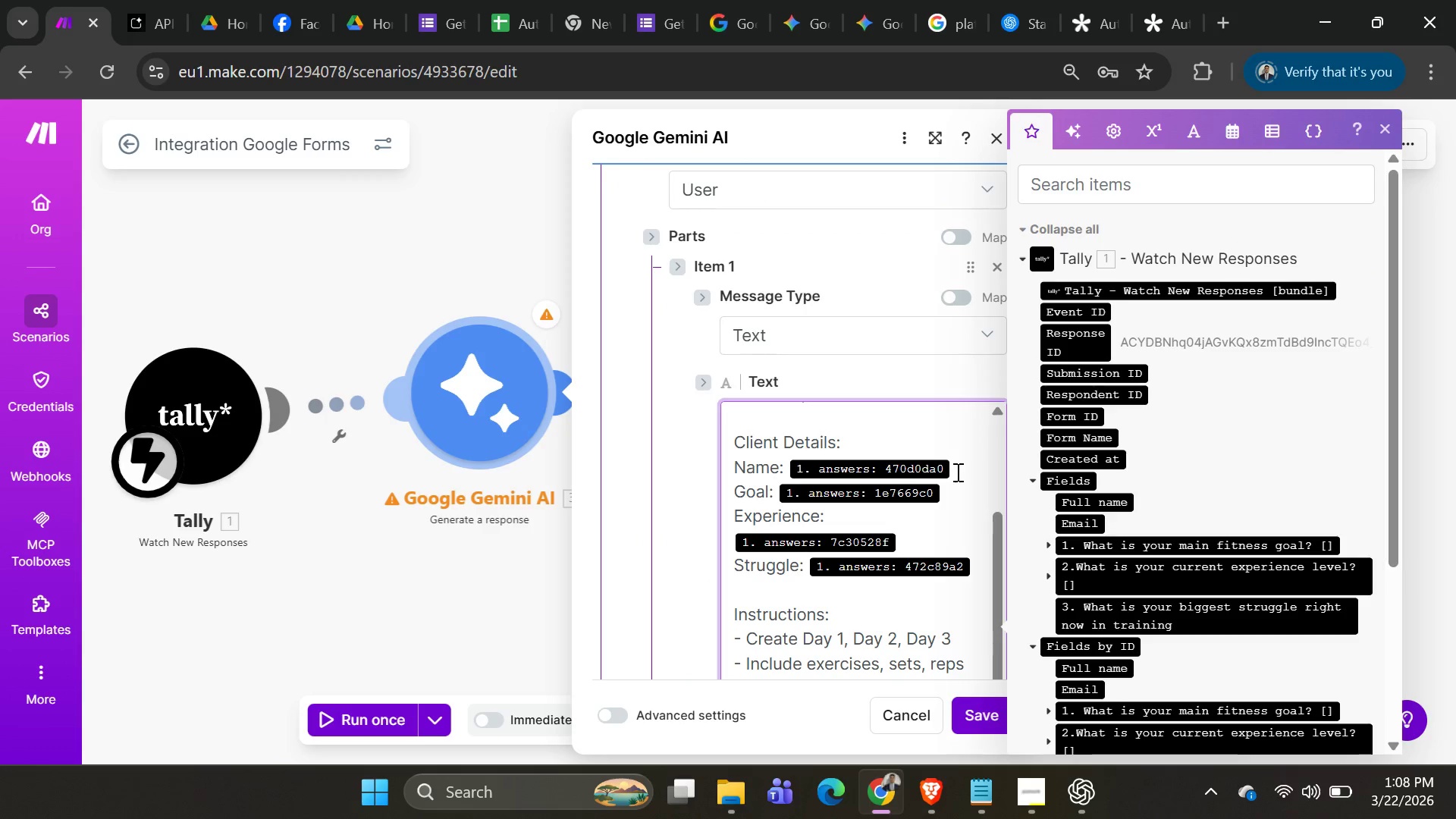 
key(Backspace)
 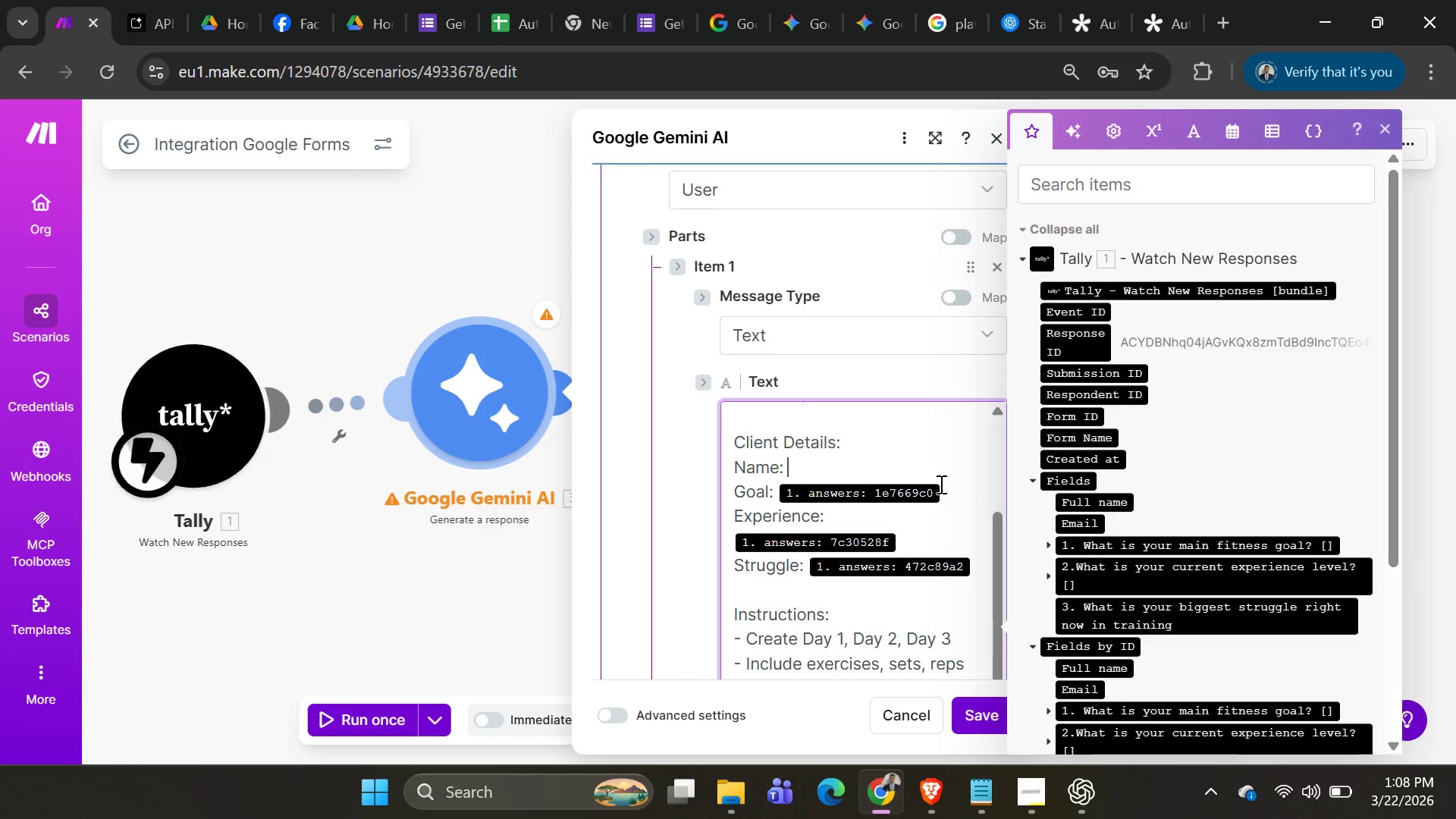 
left_click([943, 488])
 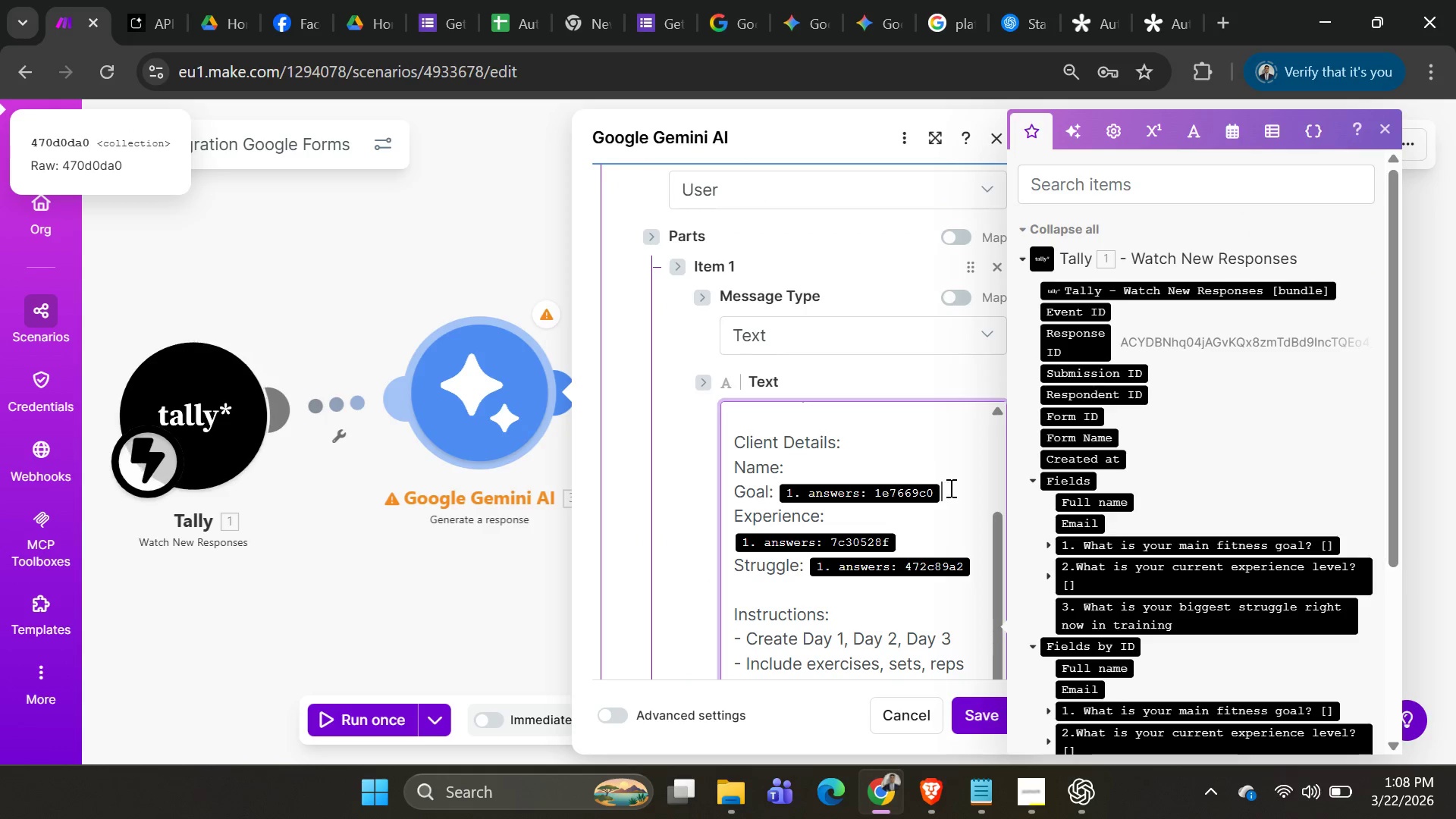 
key(Backspace)
 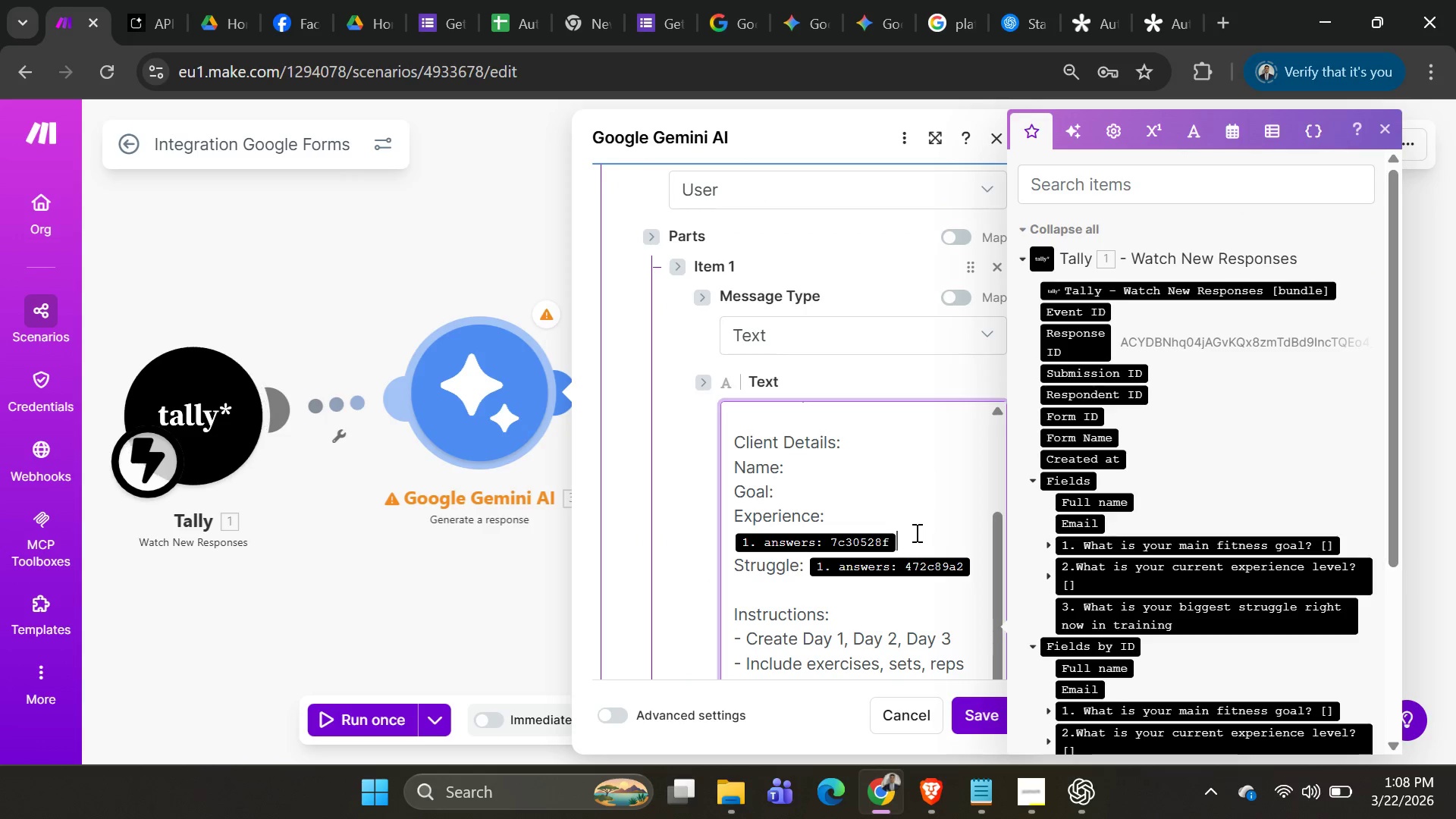 
key(Backspace)
 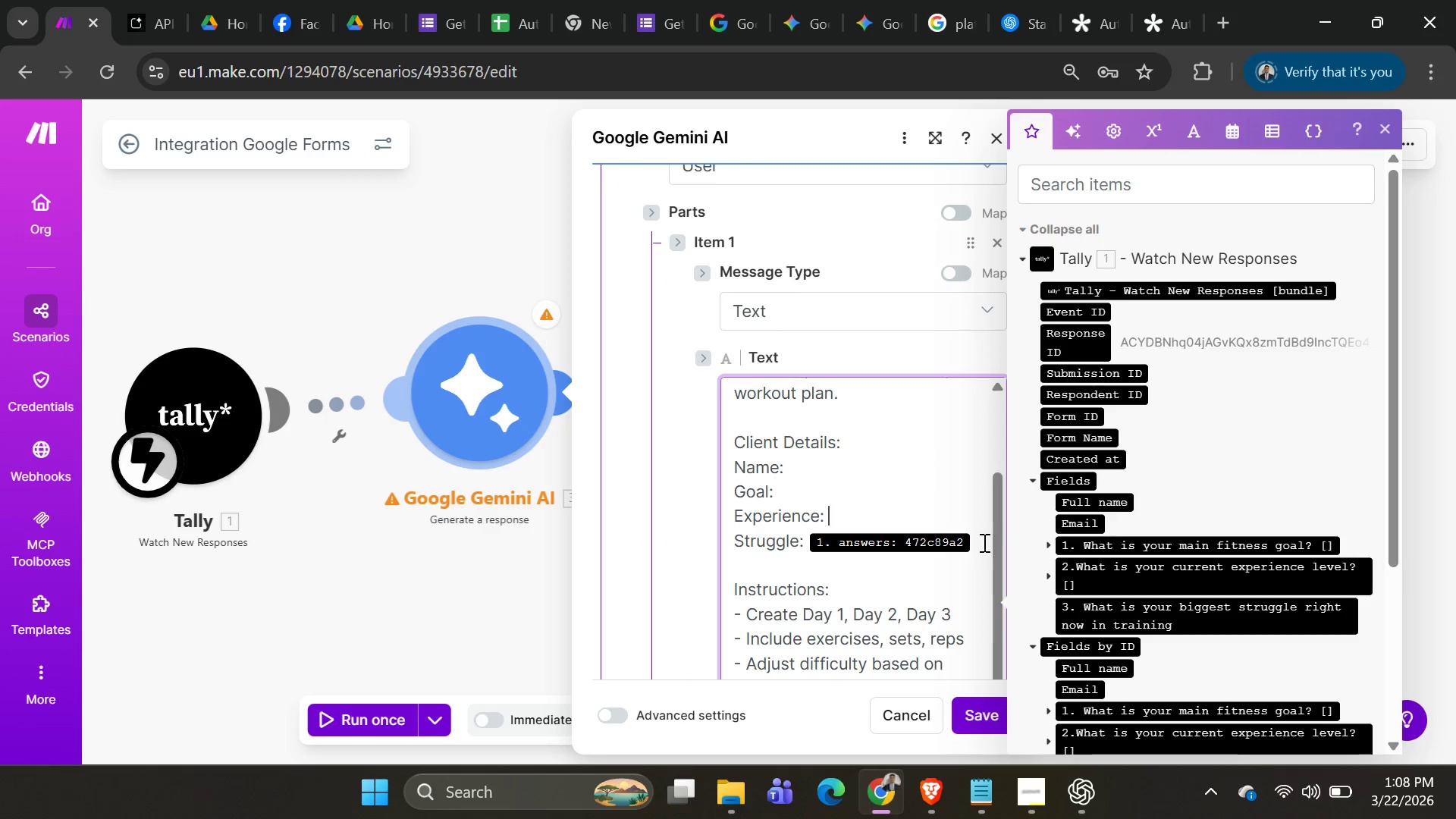 
key(Backspace)
 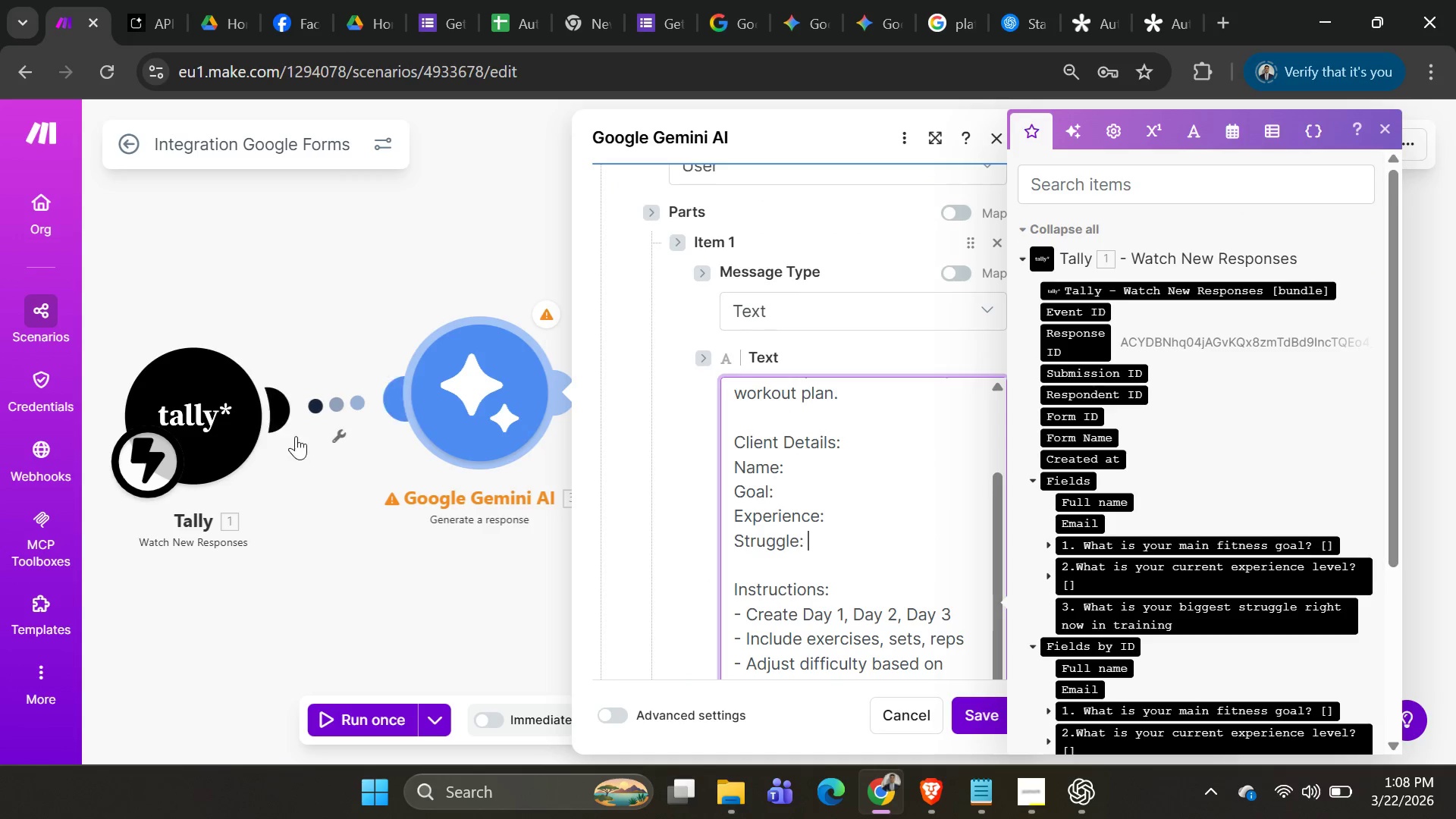 
left_click([237, 428])
 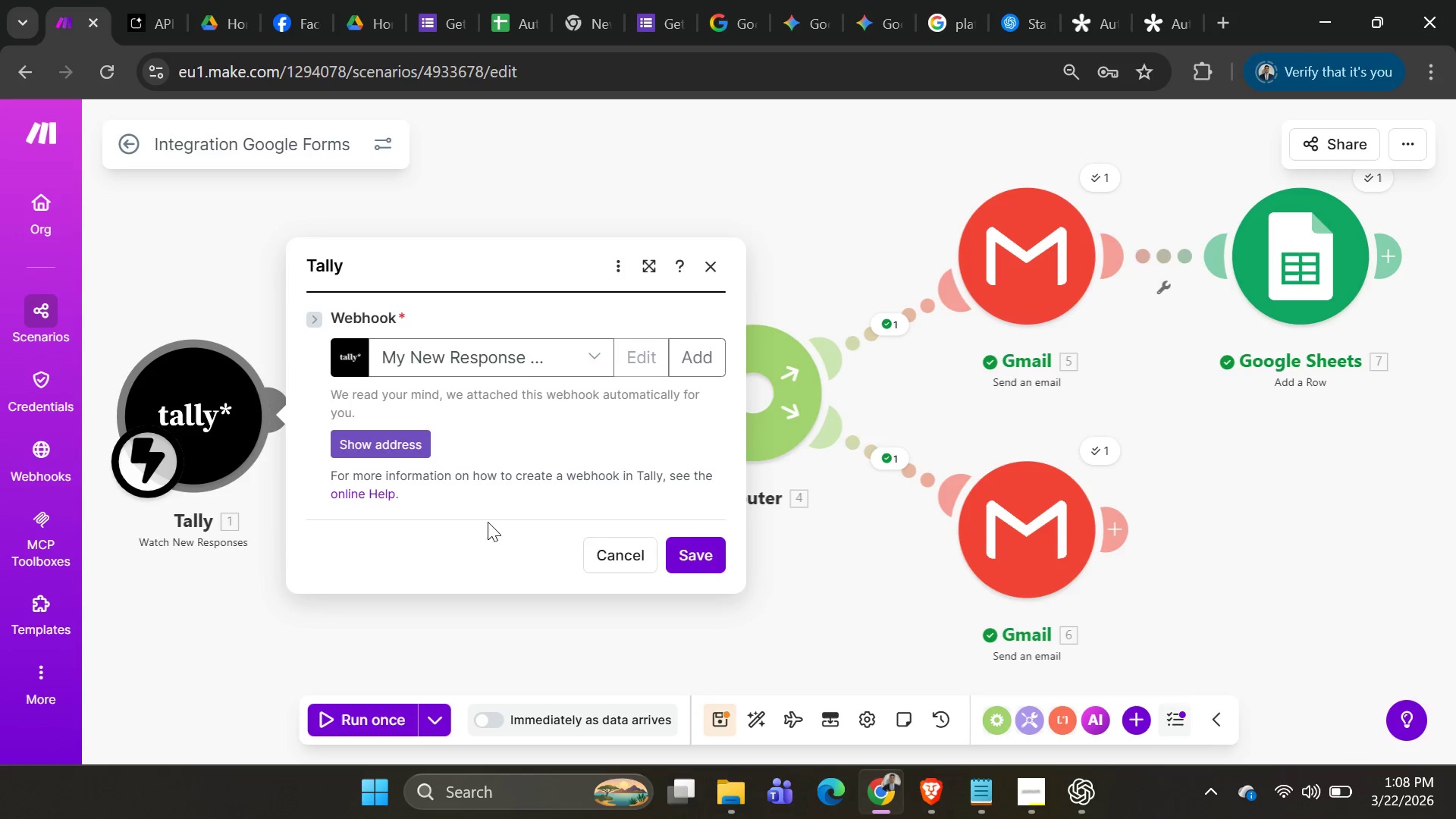 
left_click([717, 562])
 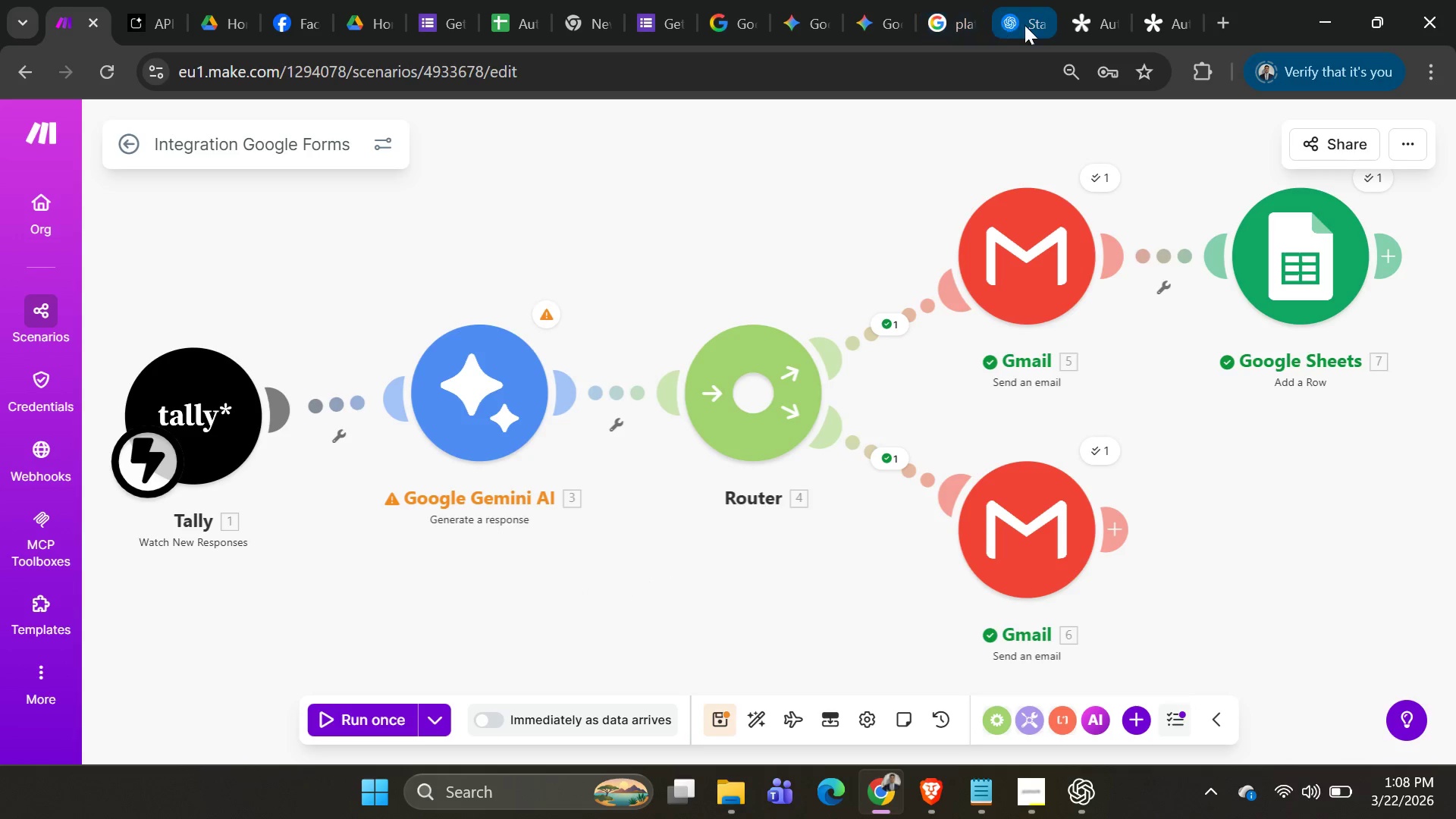 
left_click([1157, 30])
 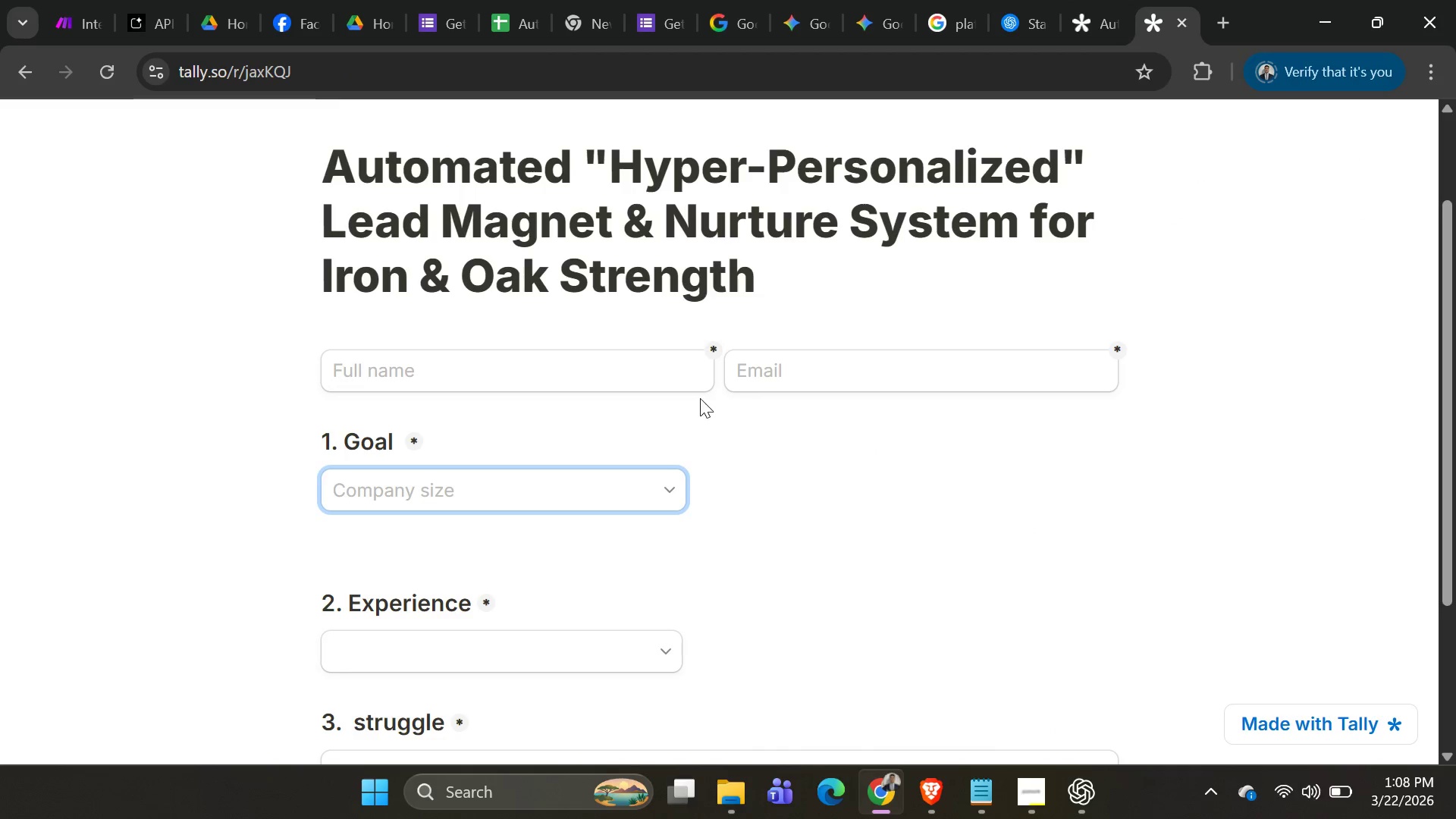 
left_click([613, 356])
 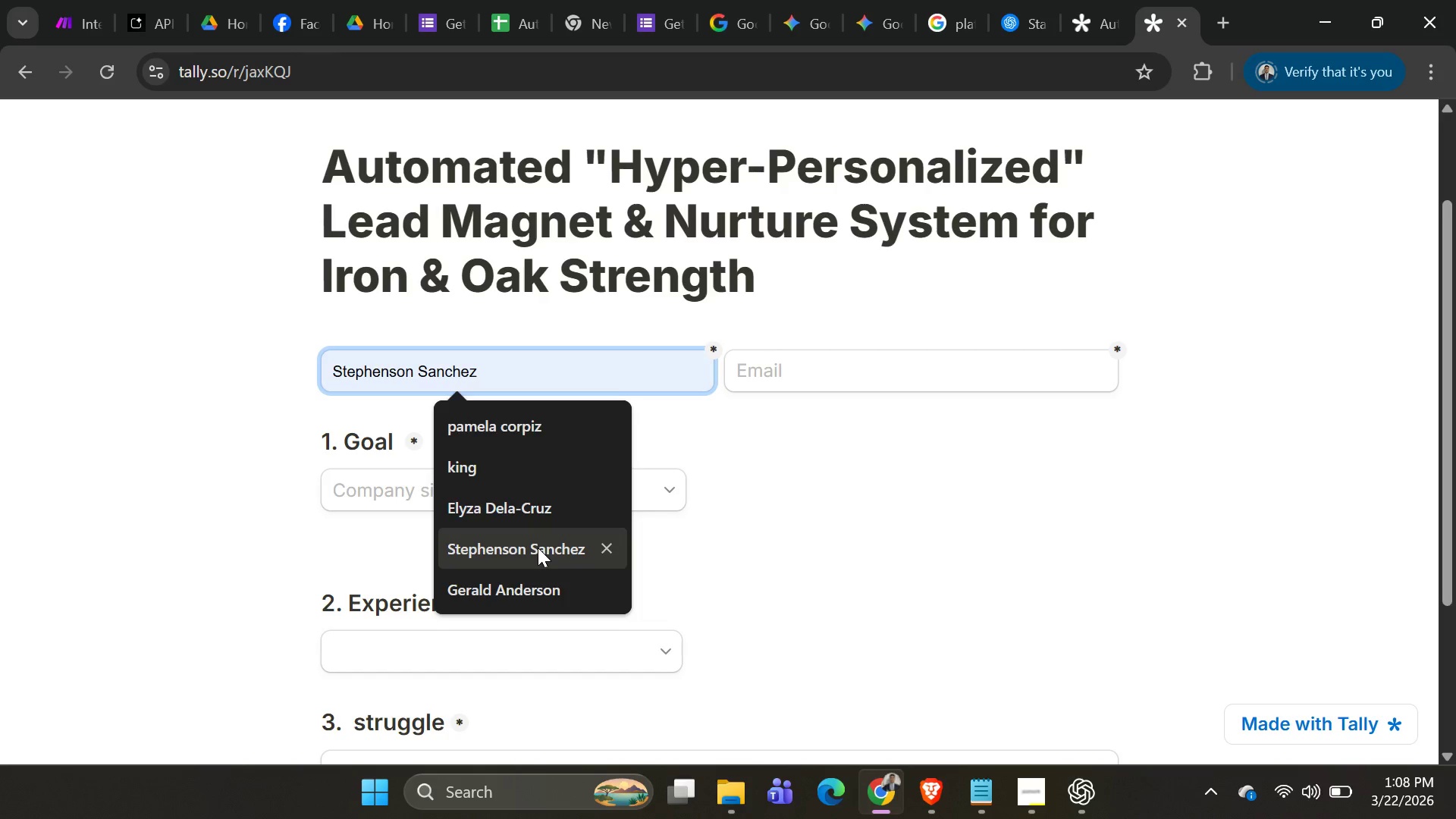 
left_click([535, 554])
 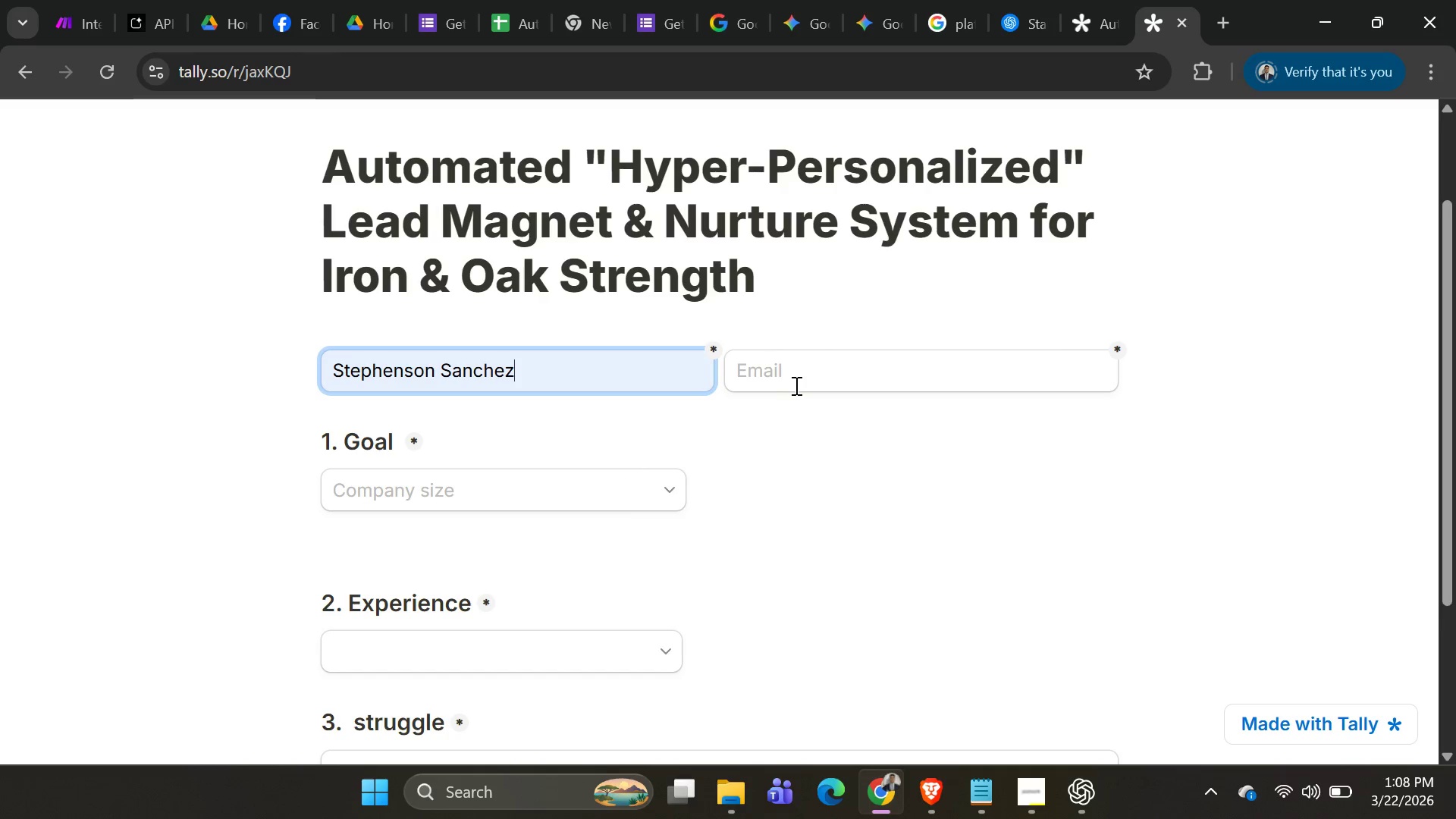 
left_click([796, 379])
 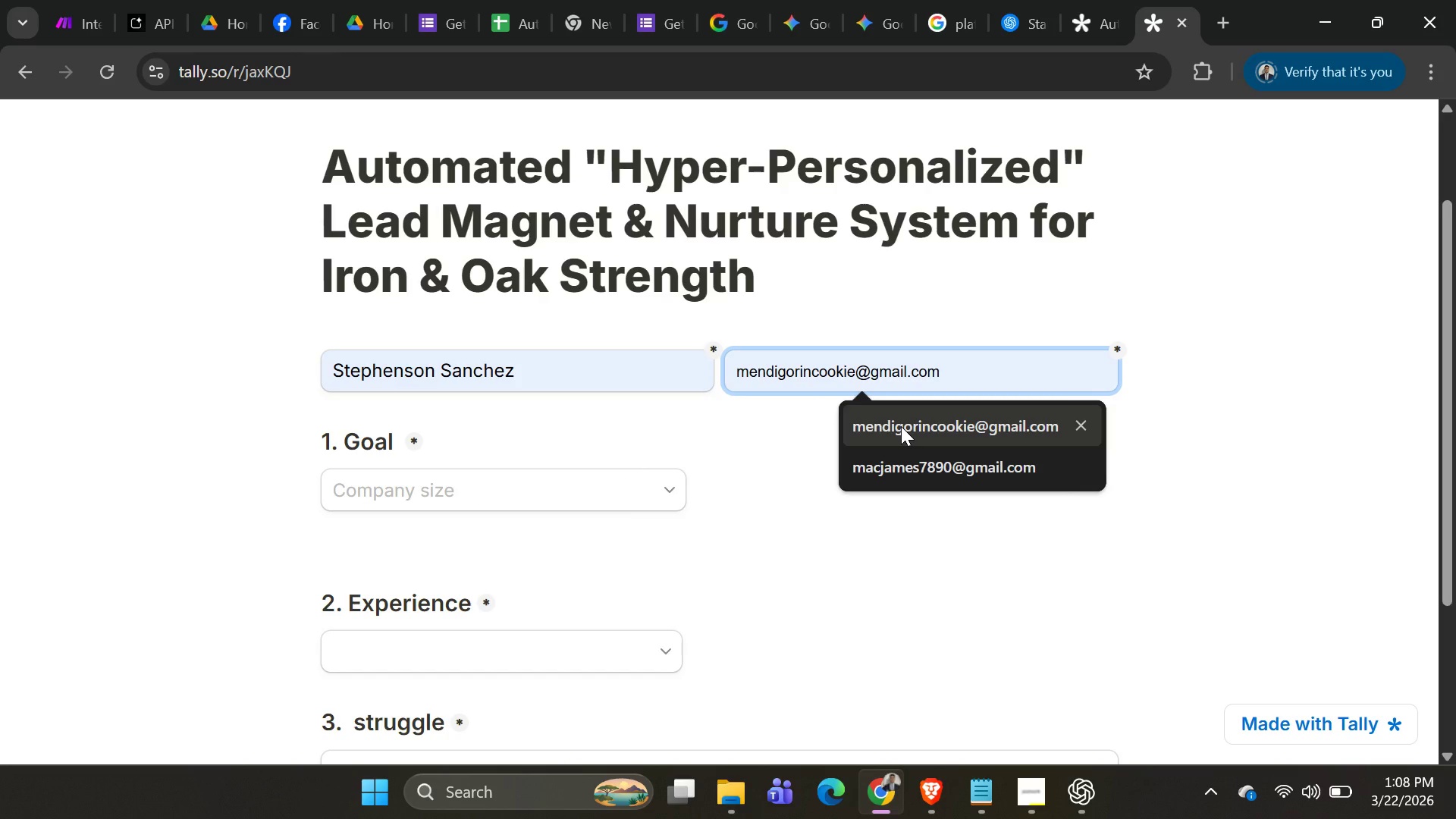 
left_click([901, 426])
 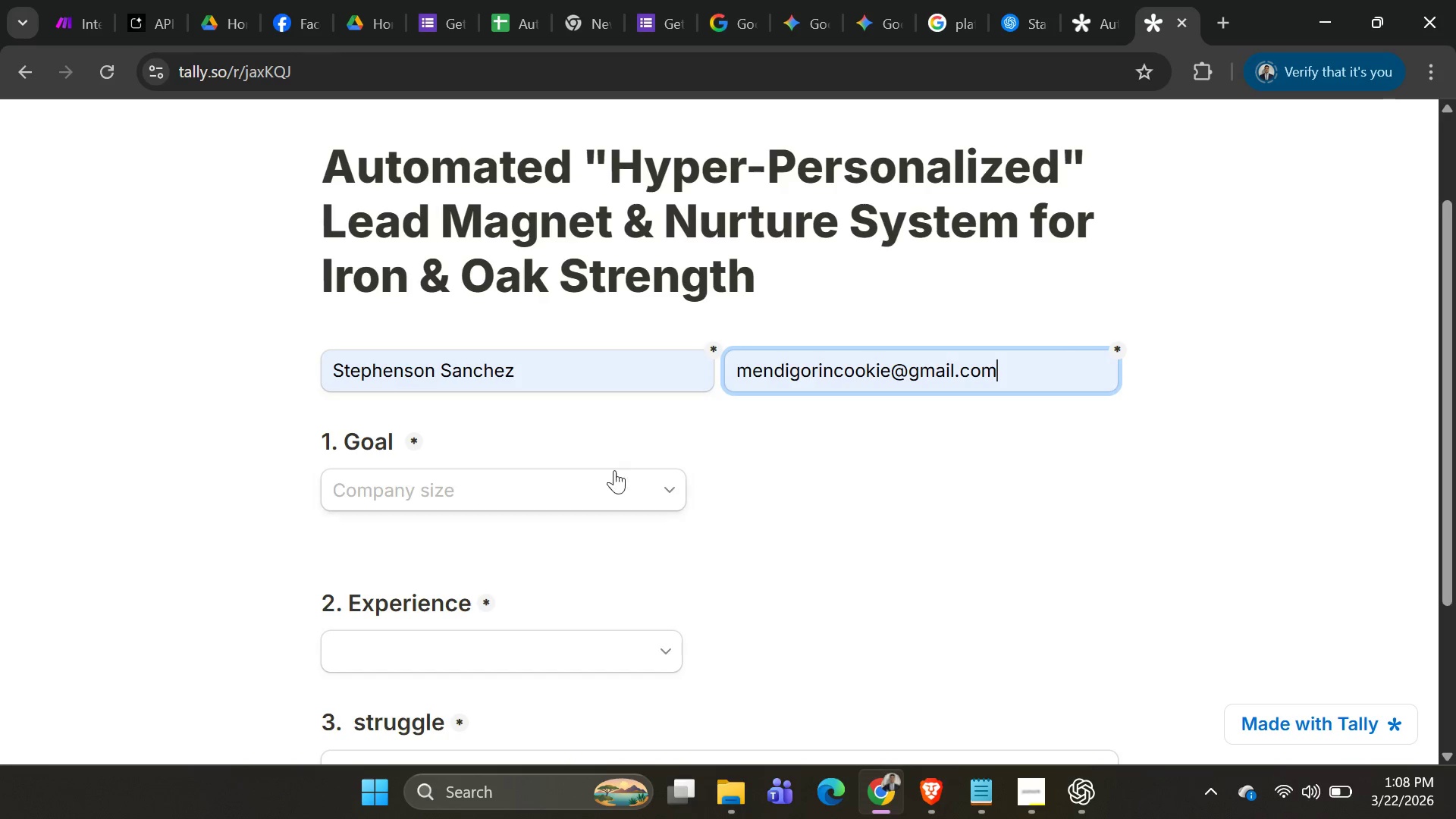 
left_click([607, 476])
 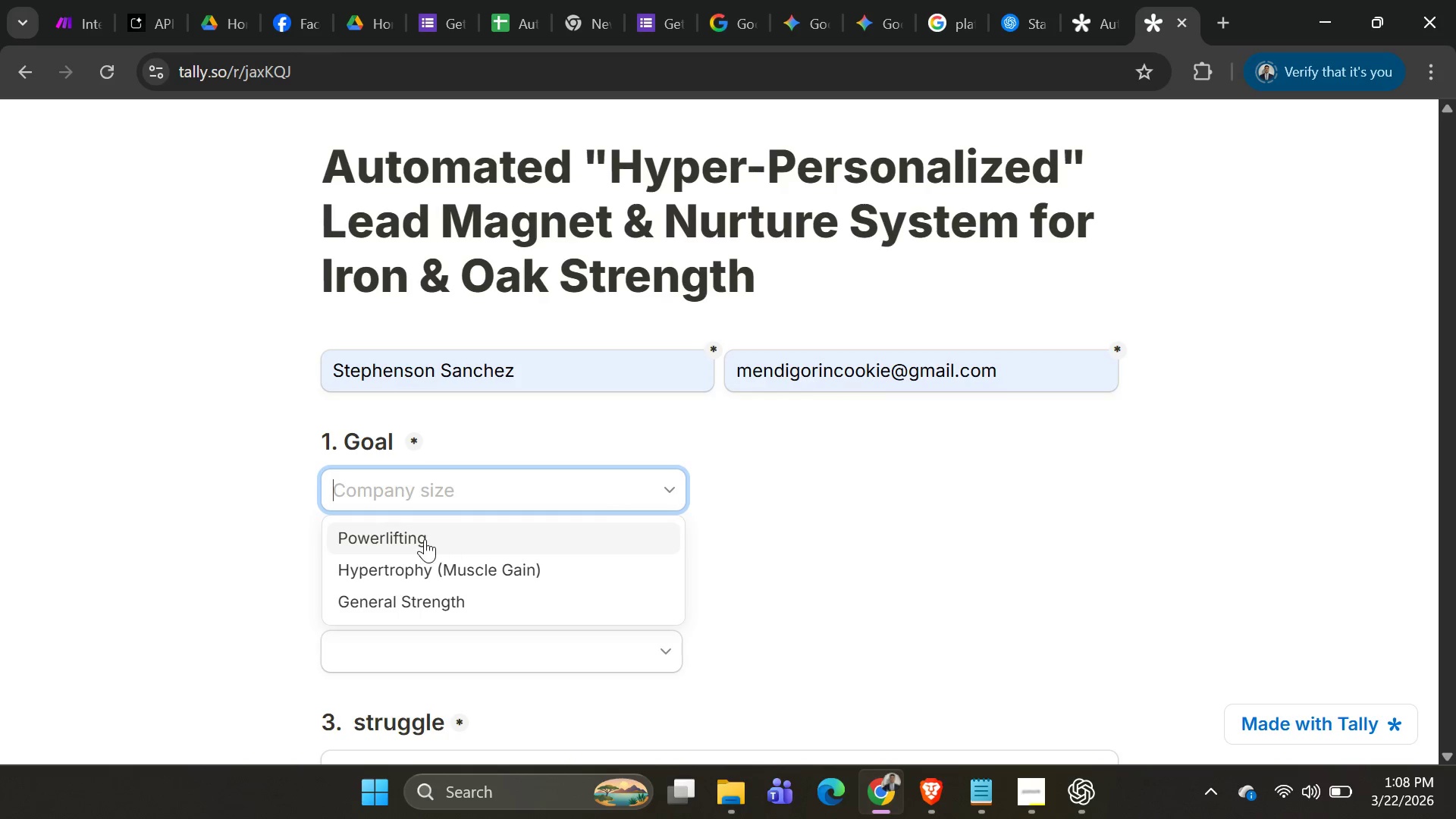 
left_click([422, 539])
 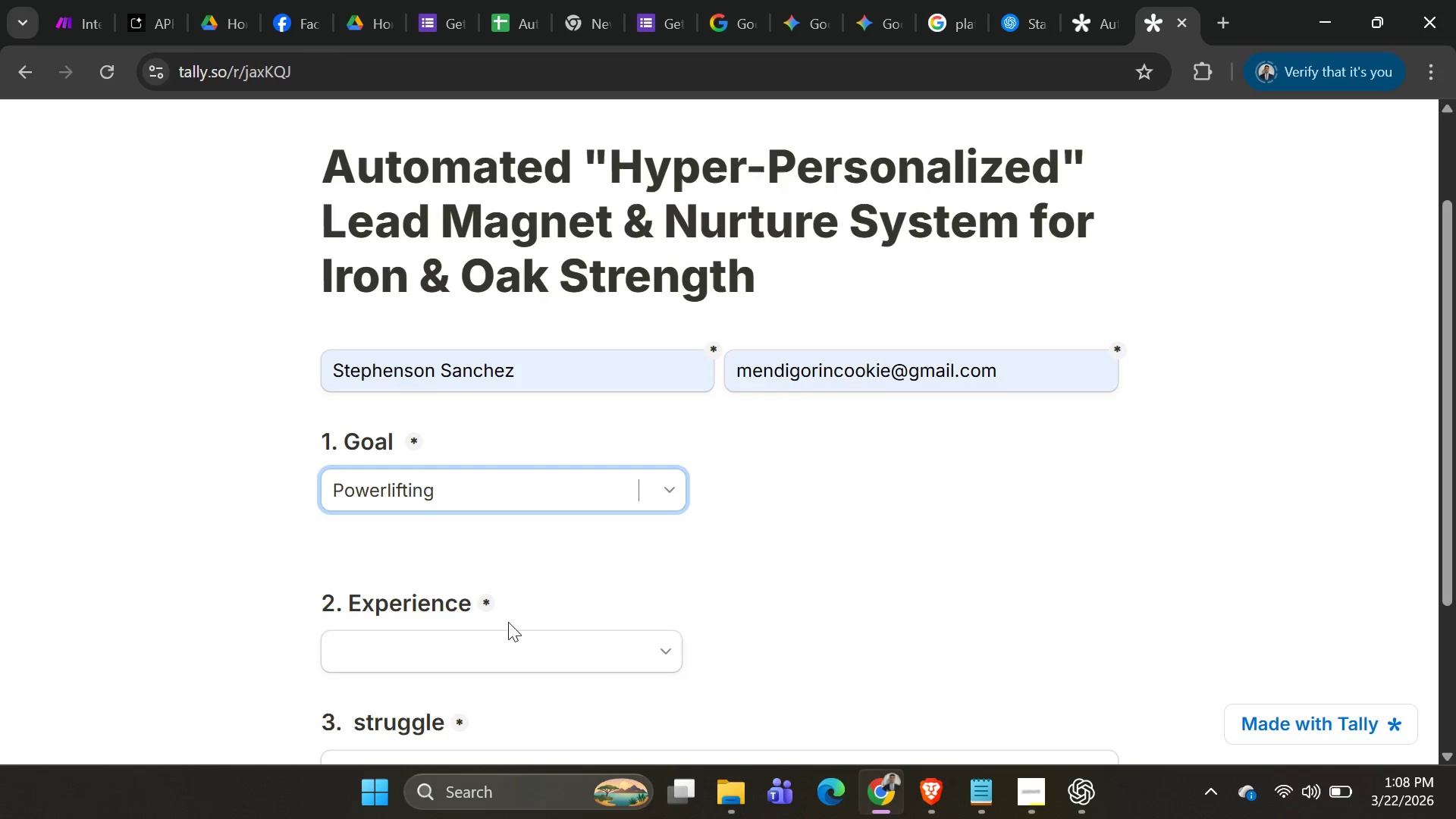 
left_click([510, 643])
 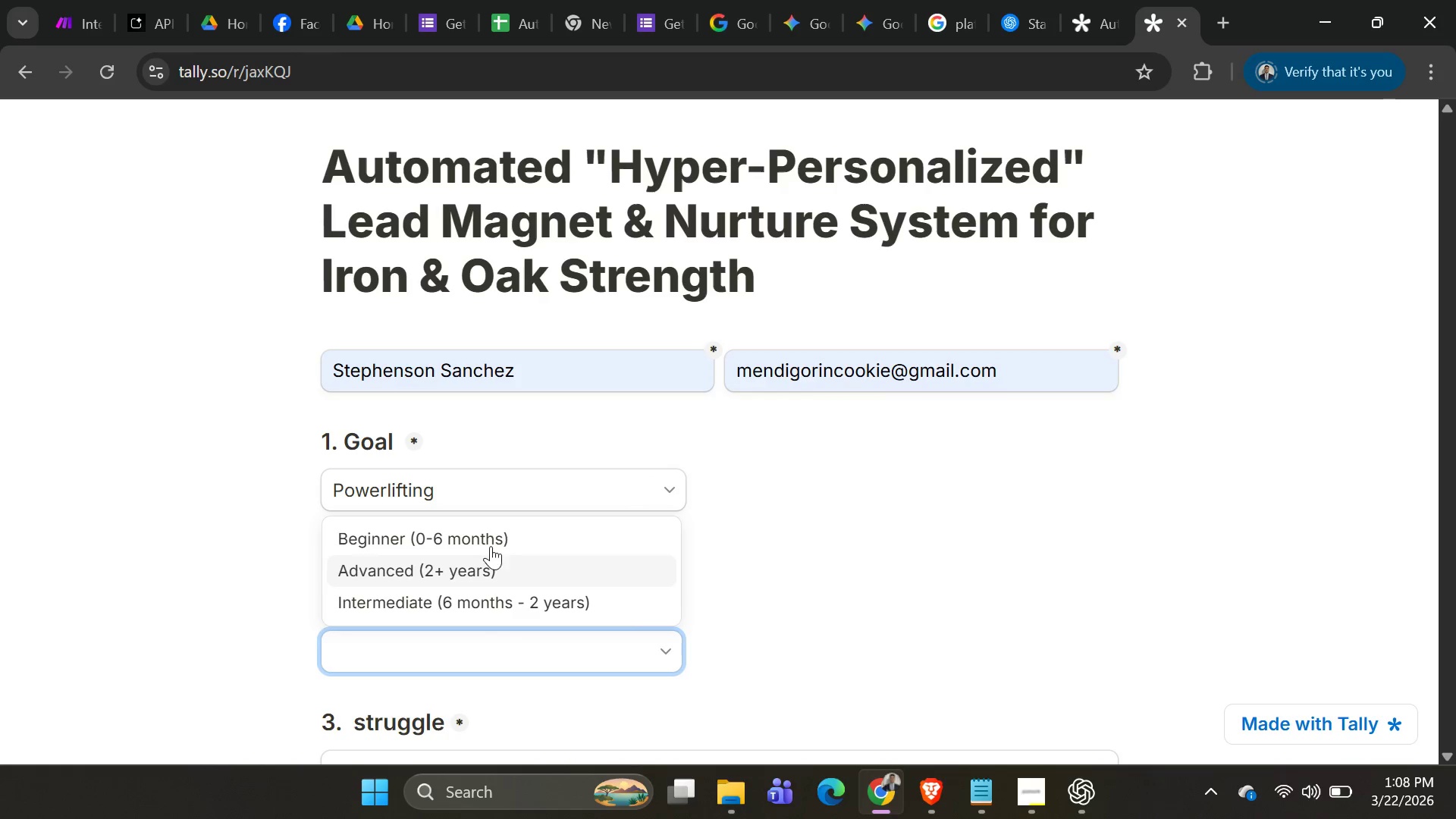 
left_click([486, 538])
 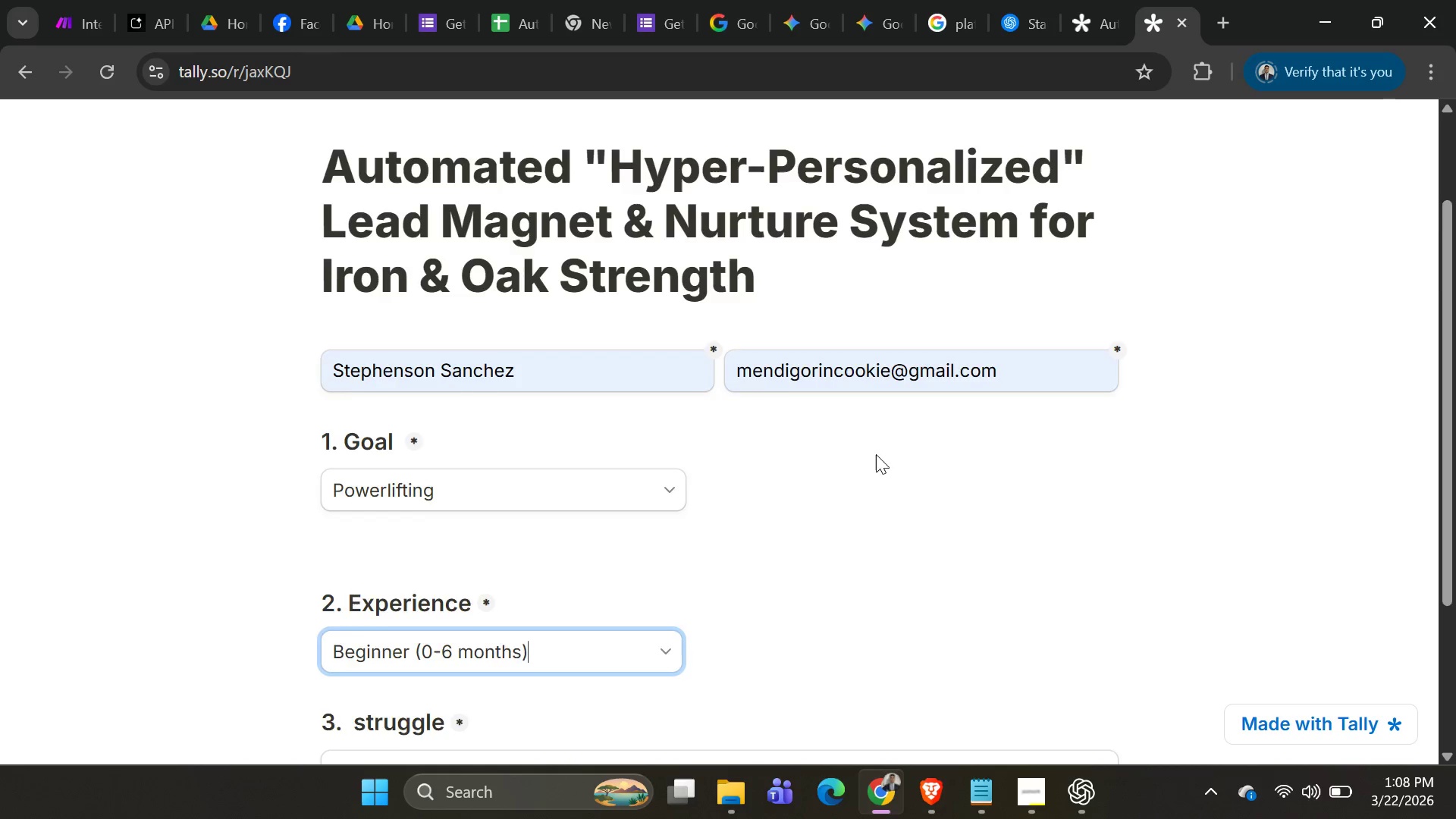 
scroll: coordinate [886, 456], scroll_direction: down, amount: 3.0
 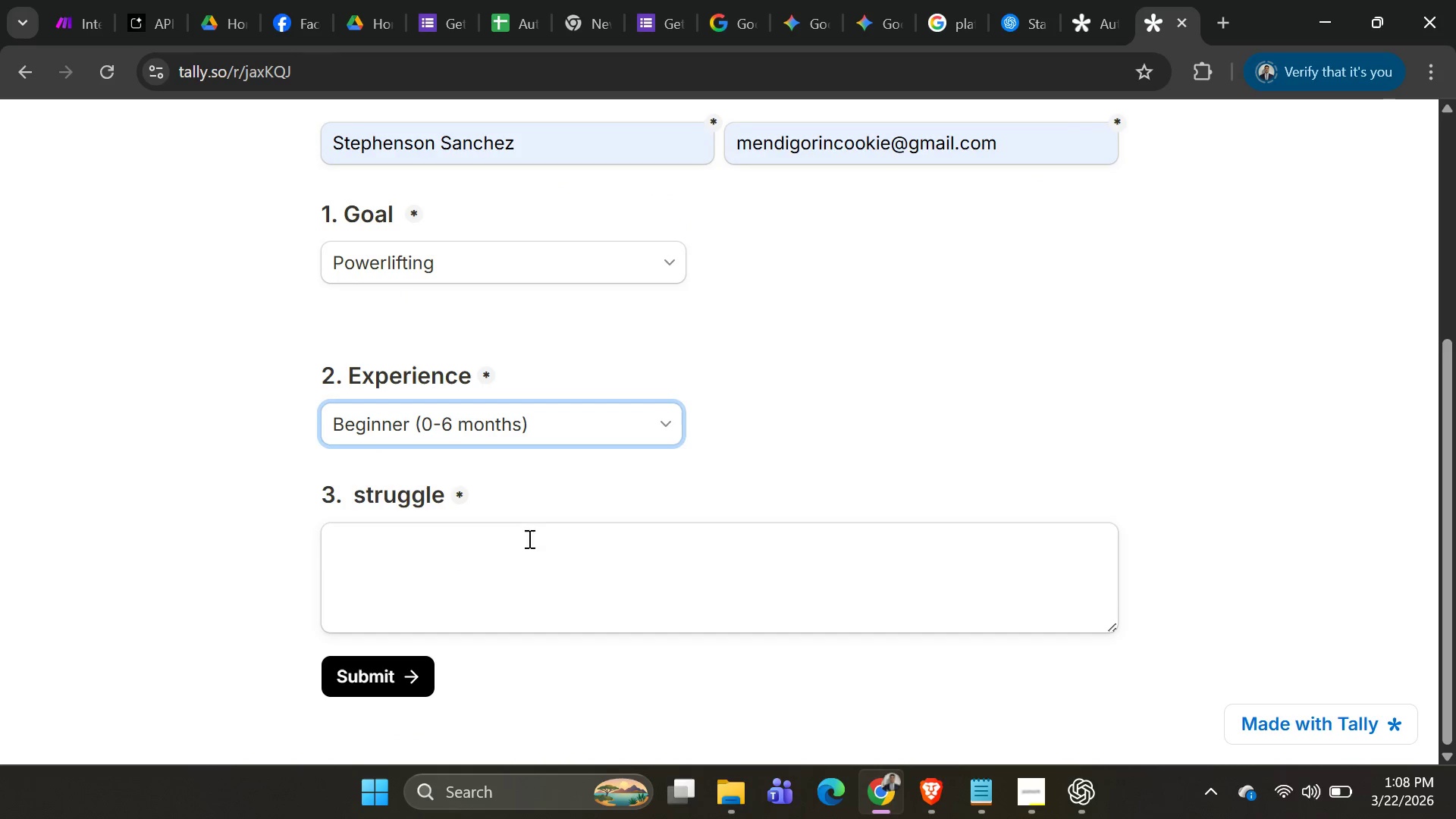 
left_click([511, 545])
 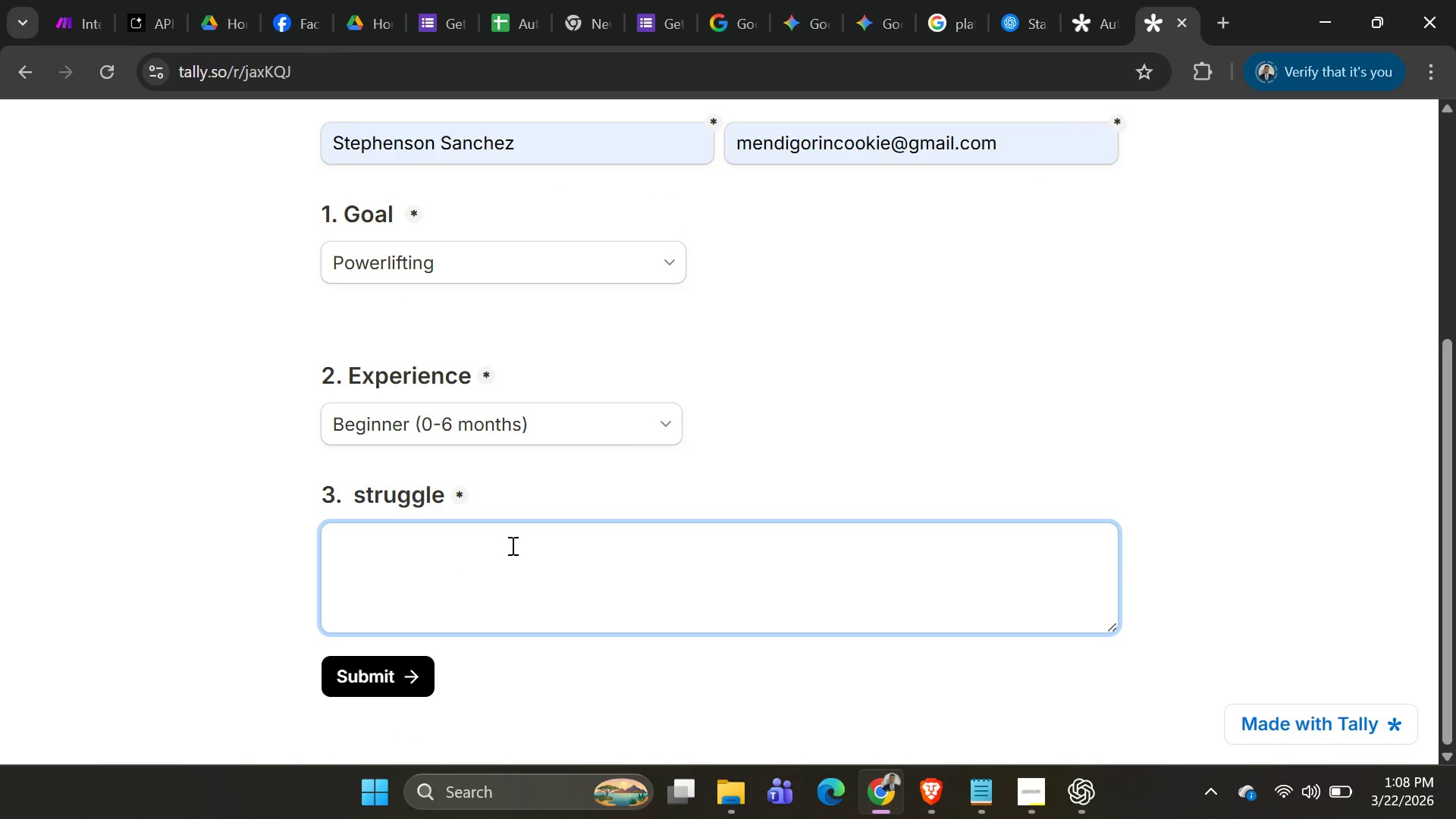 
key(Alt+AltLeft)
 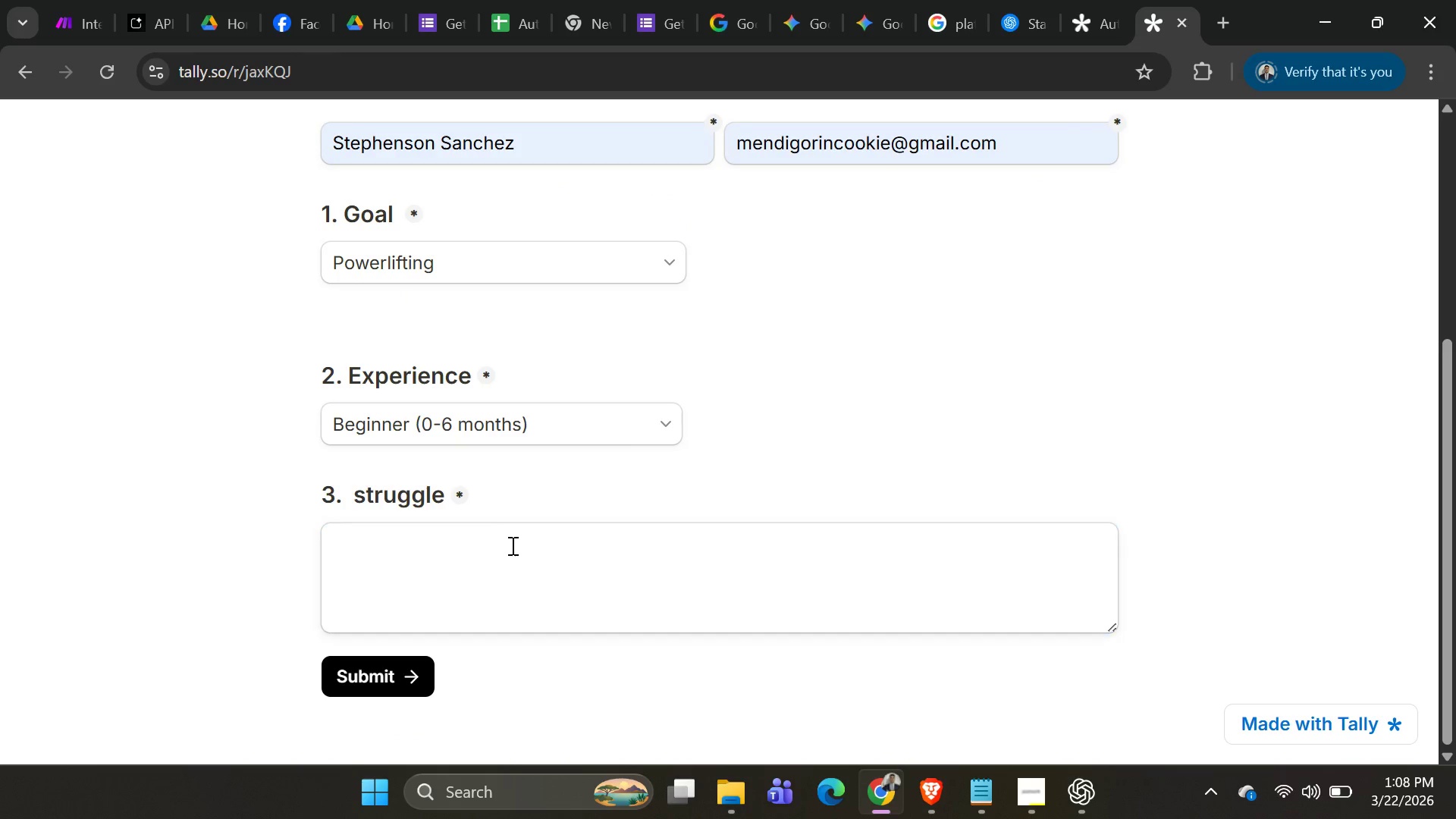 
key(Alt+Tab)
 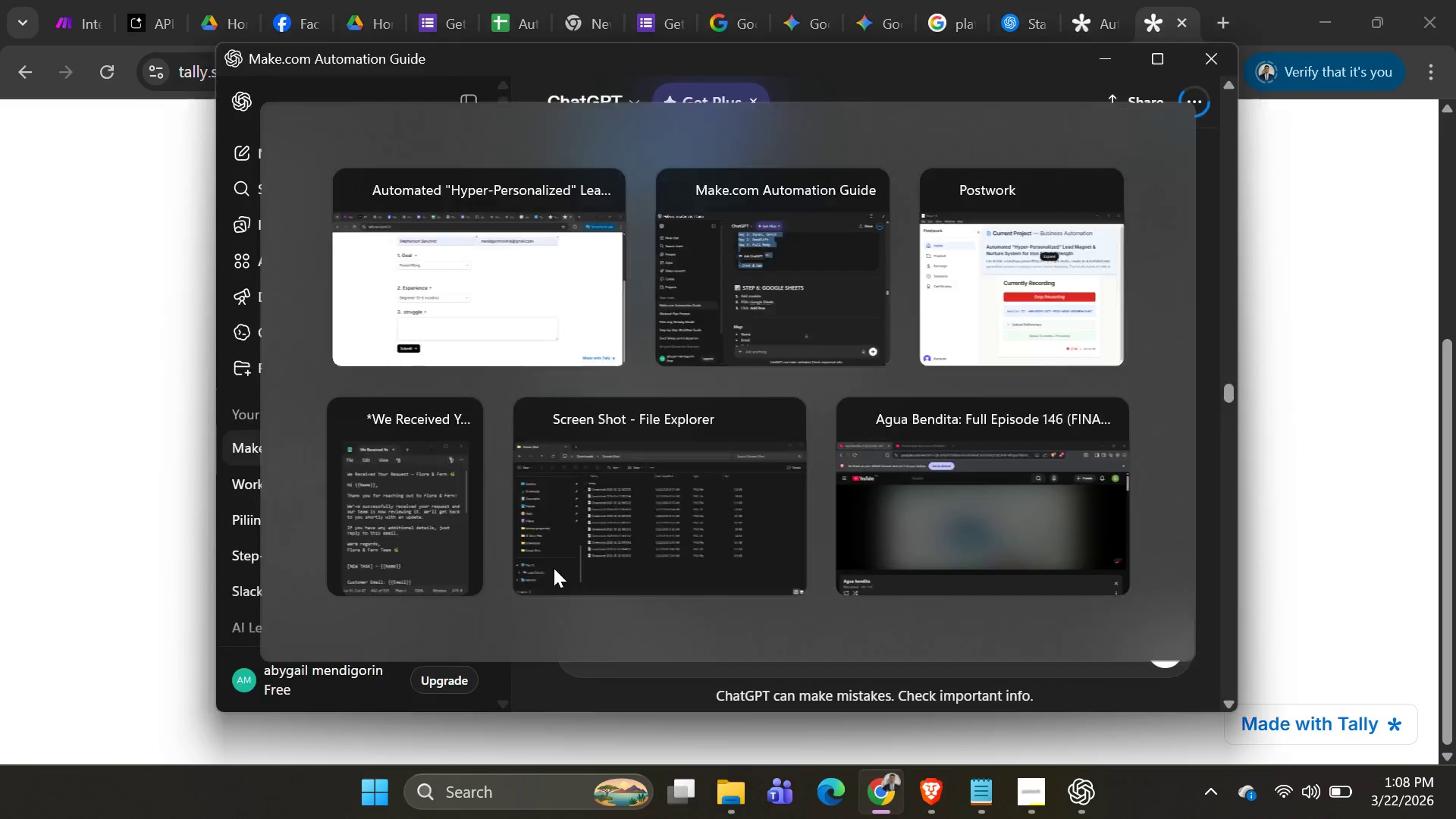 
key(Alt+AltLeft)
 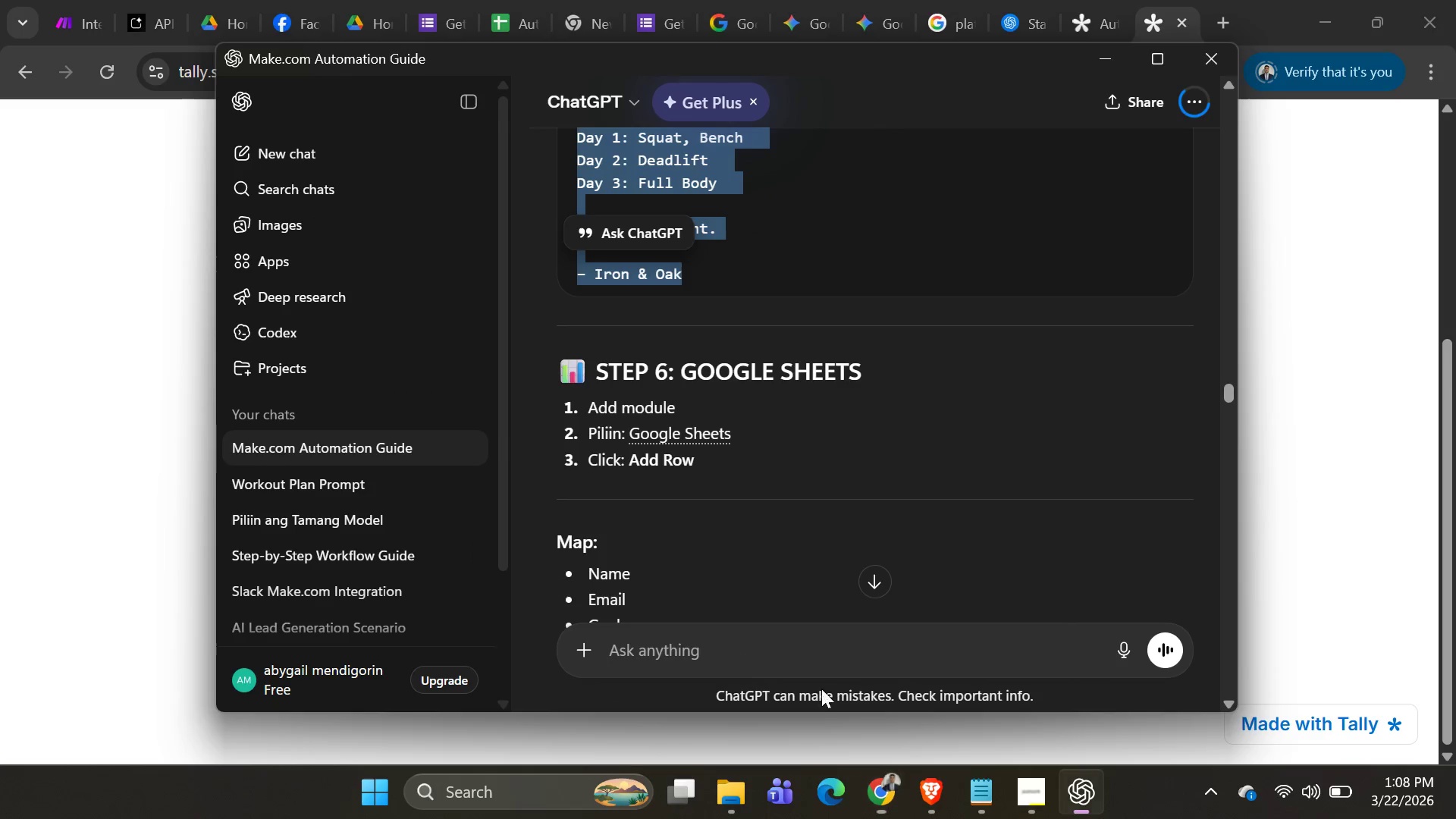 
key(Alt+Tab)
 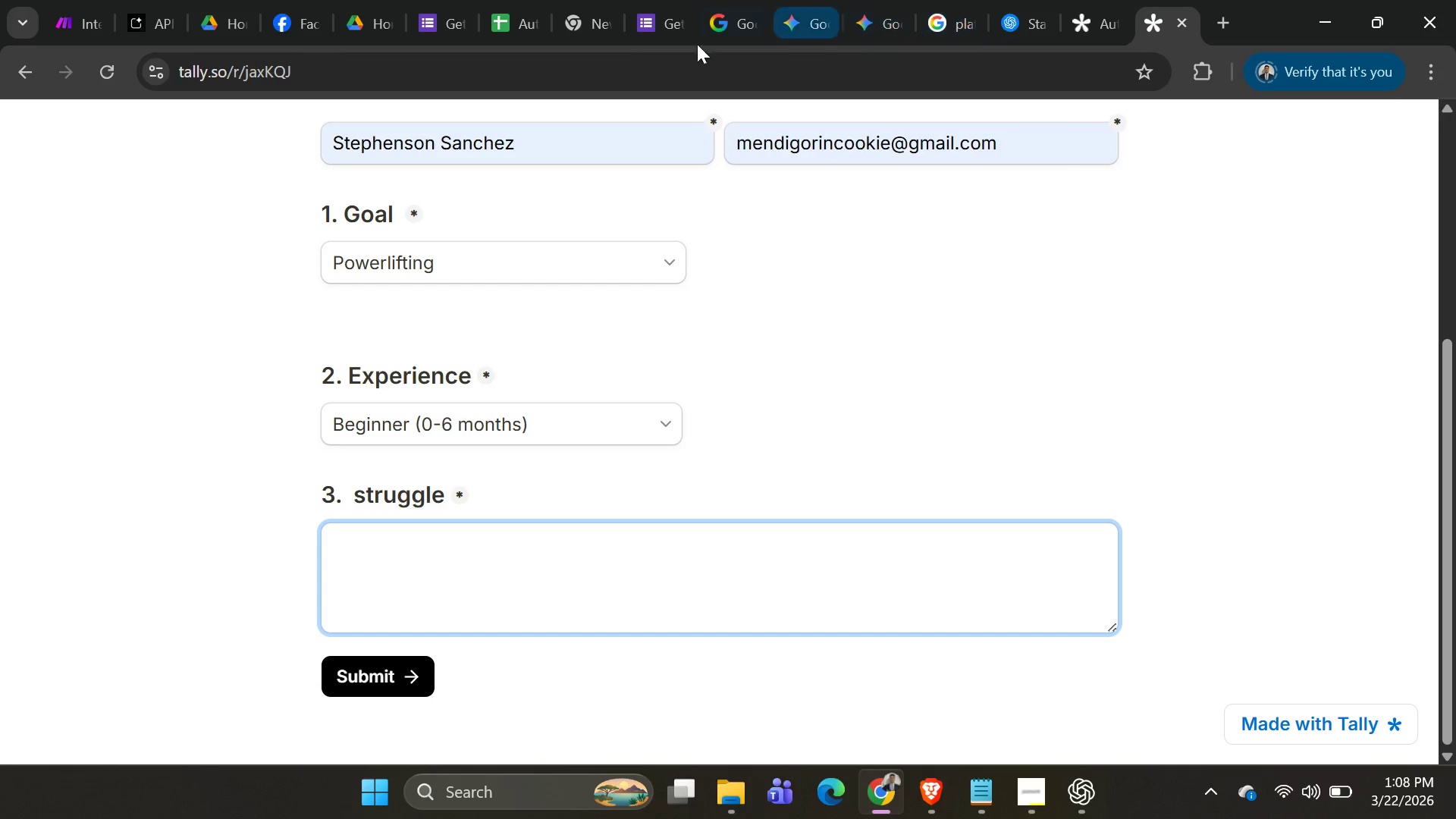 
left_click([302, 9])
 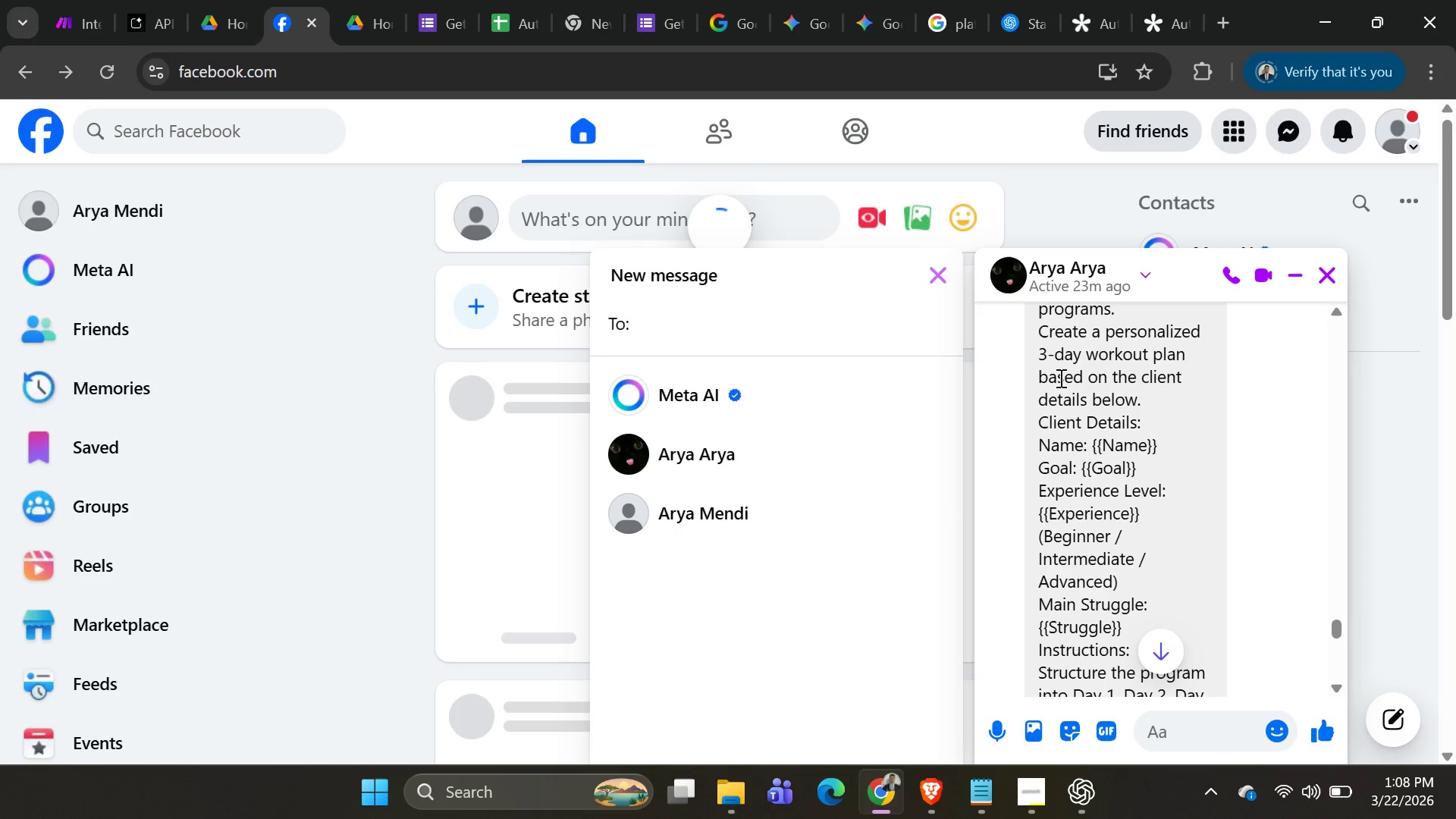 
scroll: coordinate [1153, 428], scroll_direction: down, amount: 8.0
 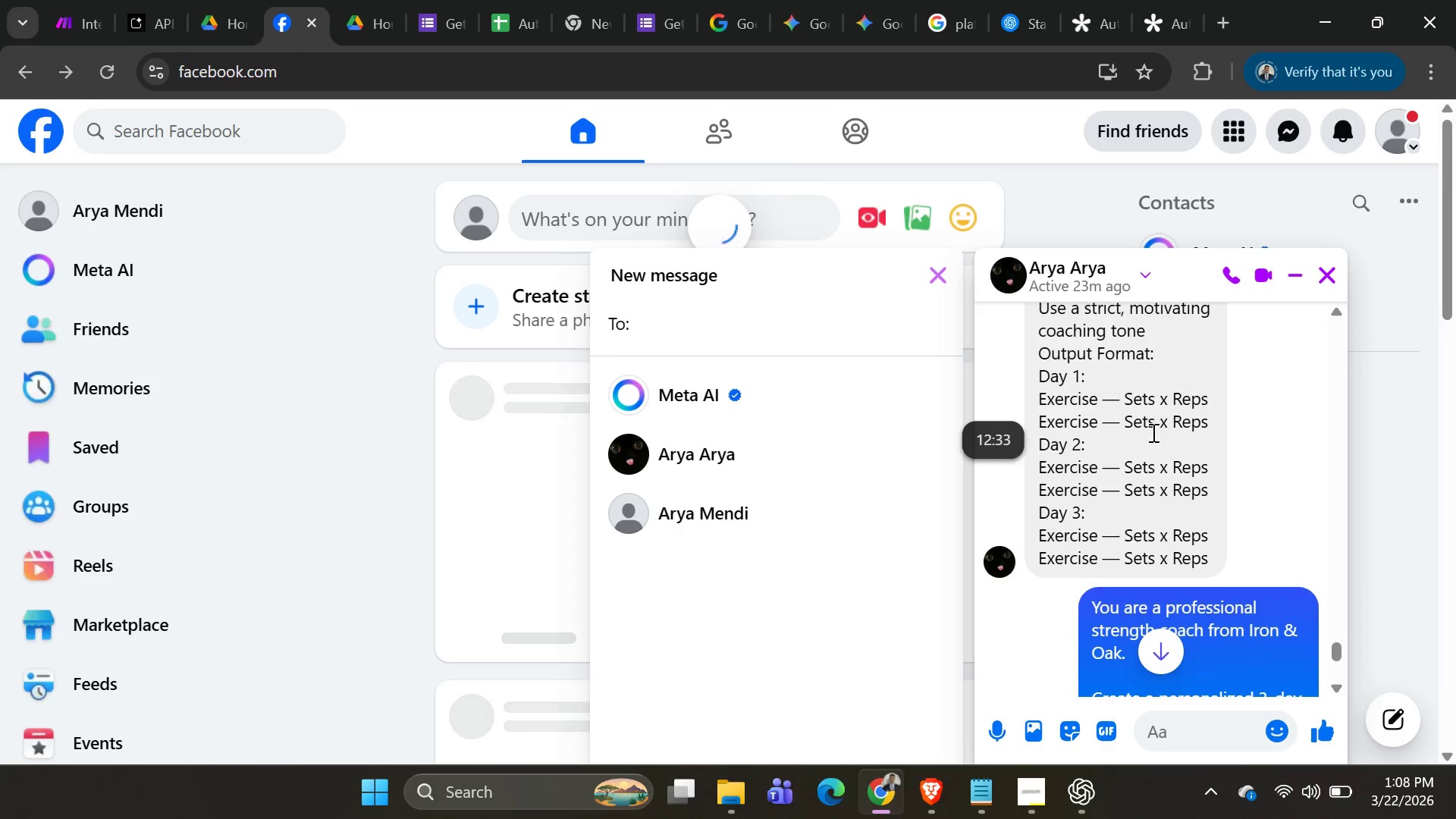 
scroll: coordinate [1163, 416], scroll_direction: up, amount: 41.0
 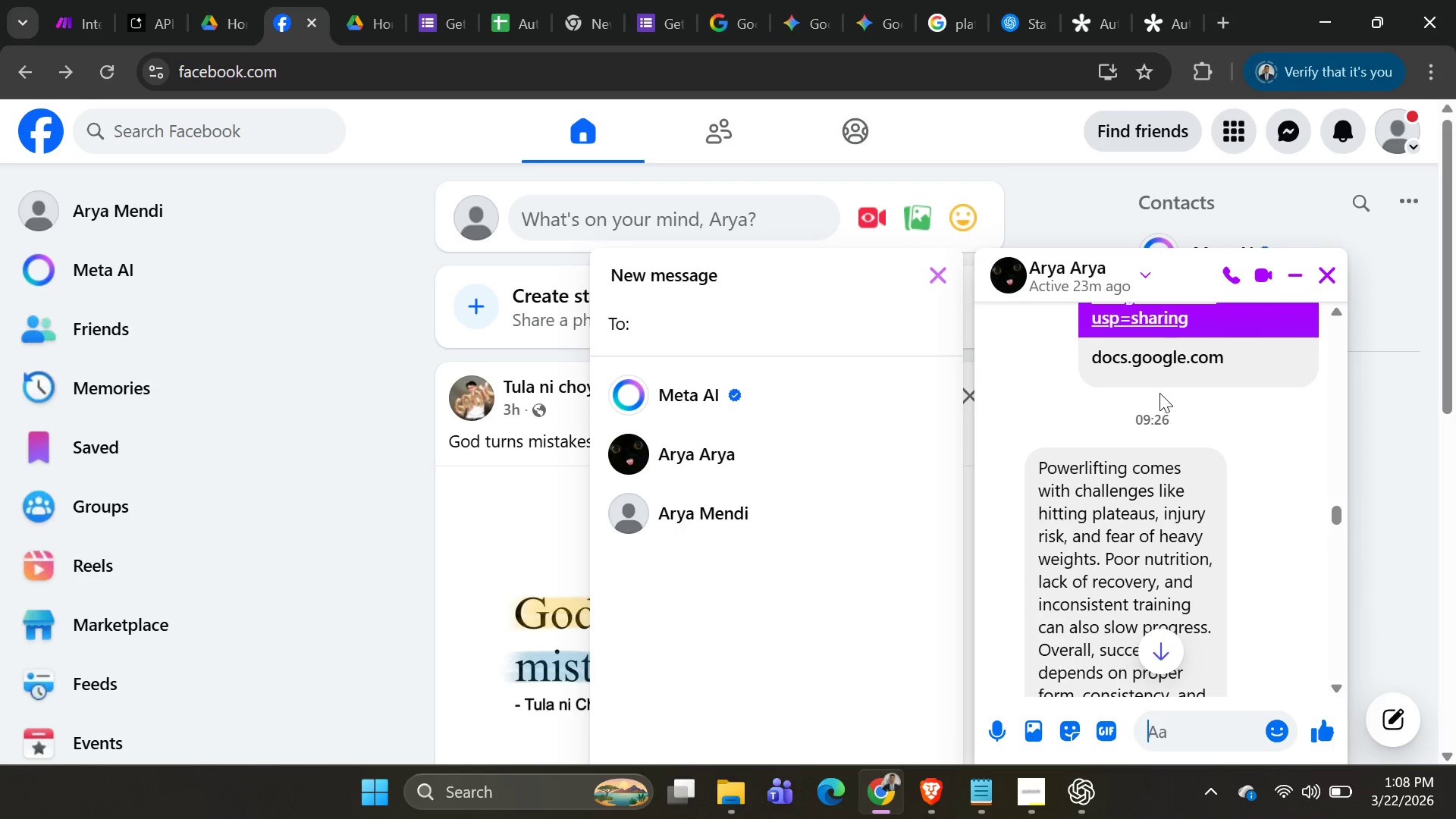 
scroll: coordinate [1159, 410], scroll_direction: down, amount: 1.0
 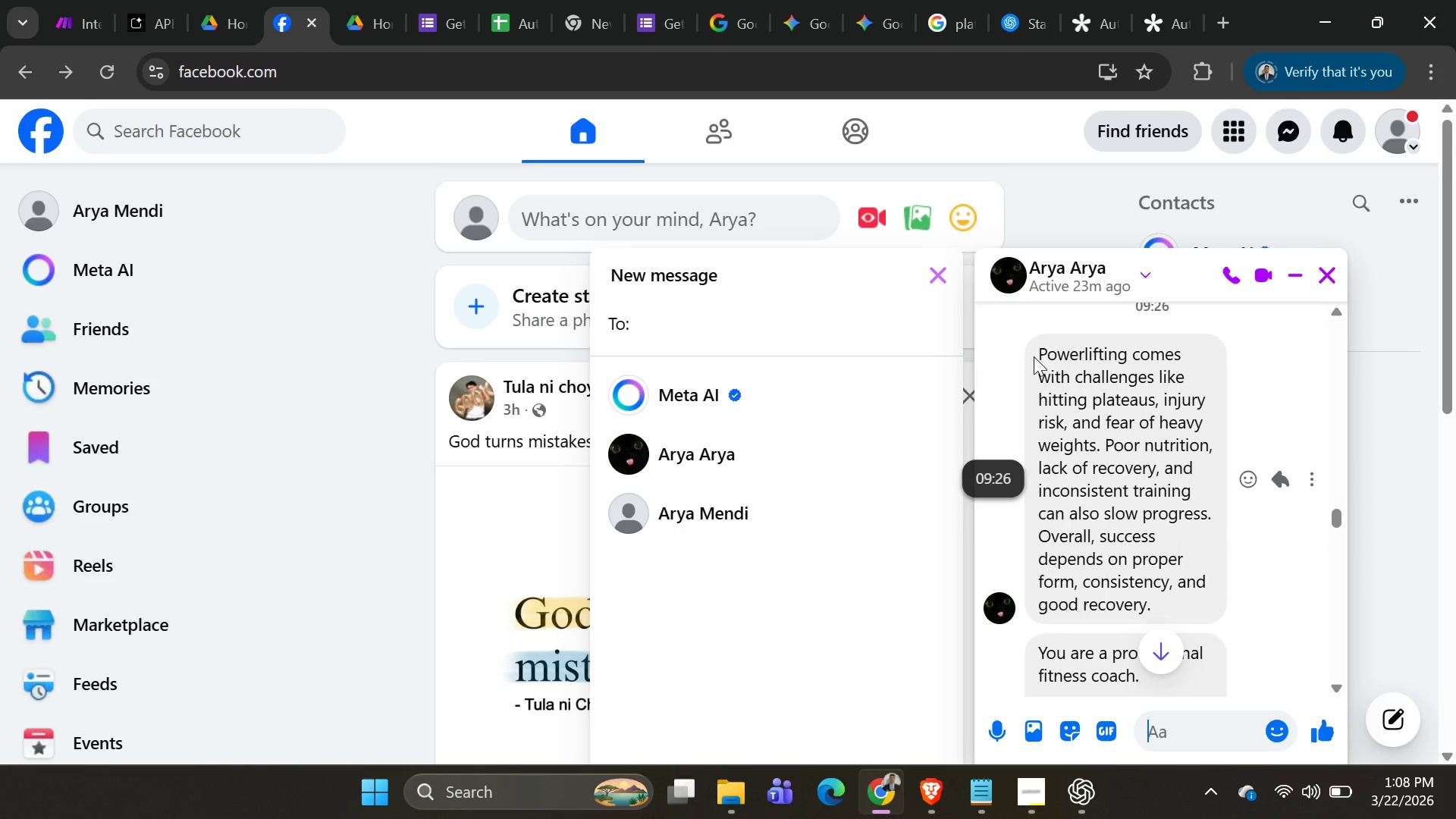 
left_click_drag(start_coordinate=[1036, 345], to_coordinate=[1204, 618])
 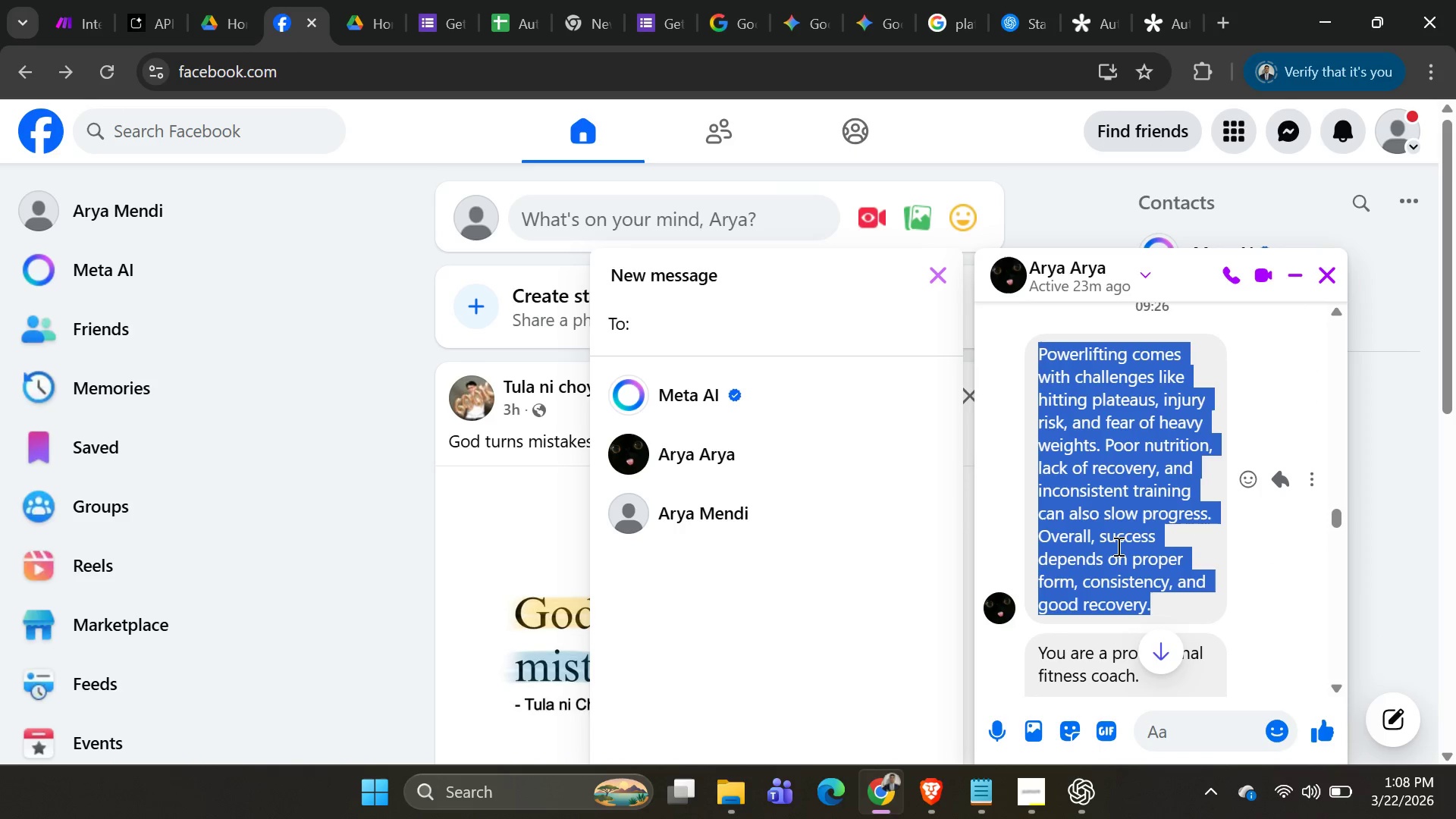 
key(Control+C)
 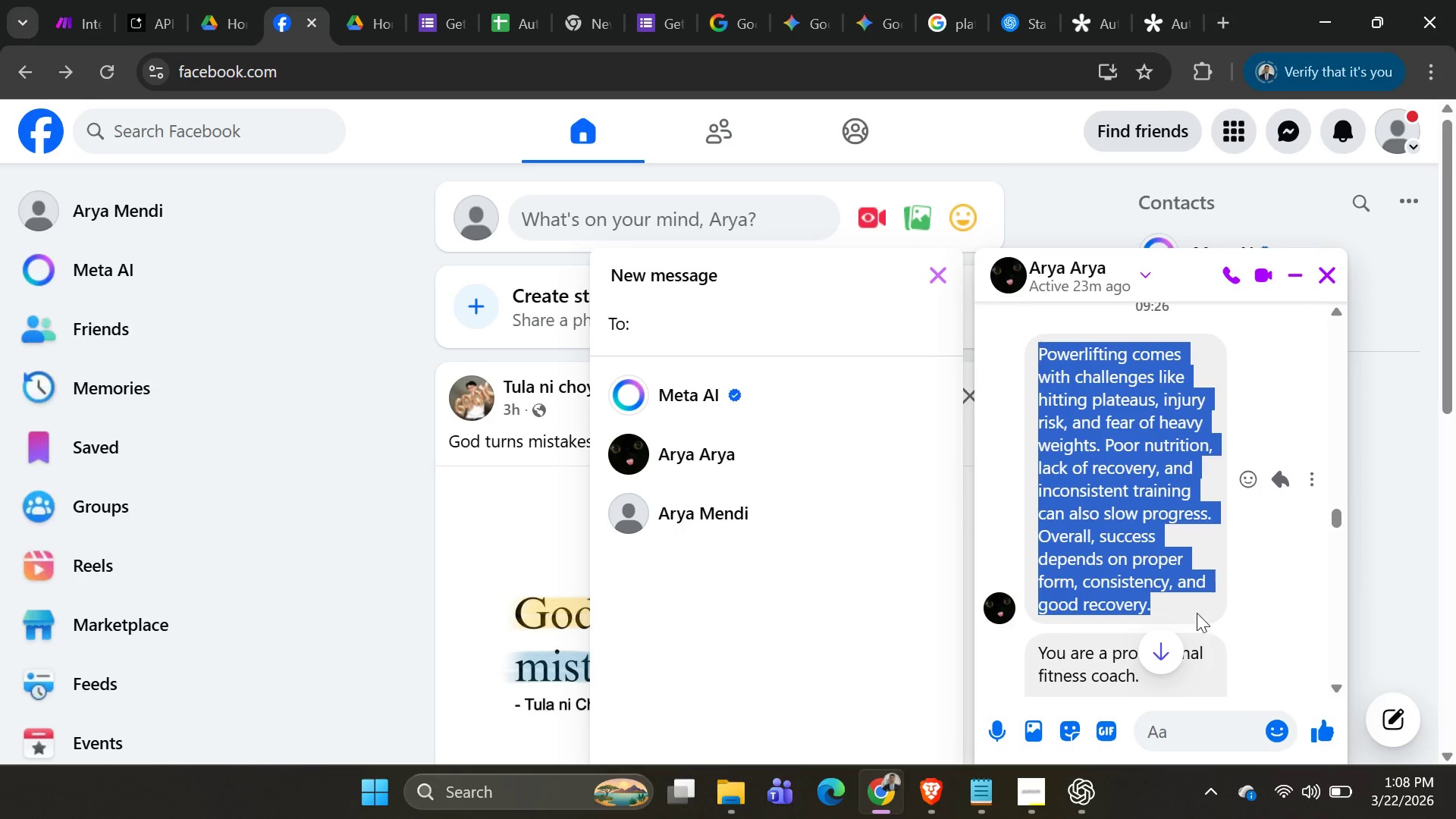 
key(Control+C)
 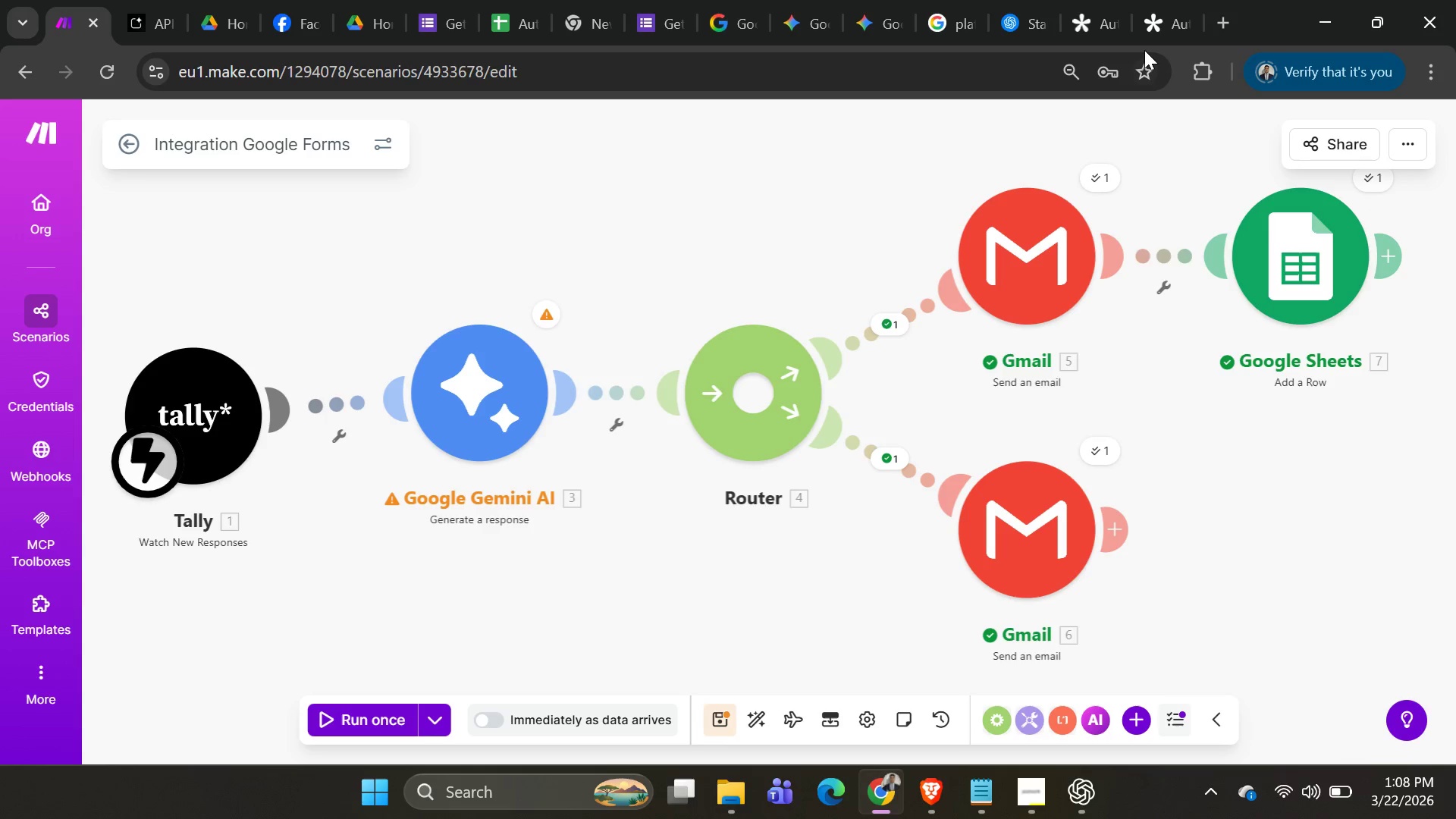 
wait(9.45)
 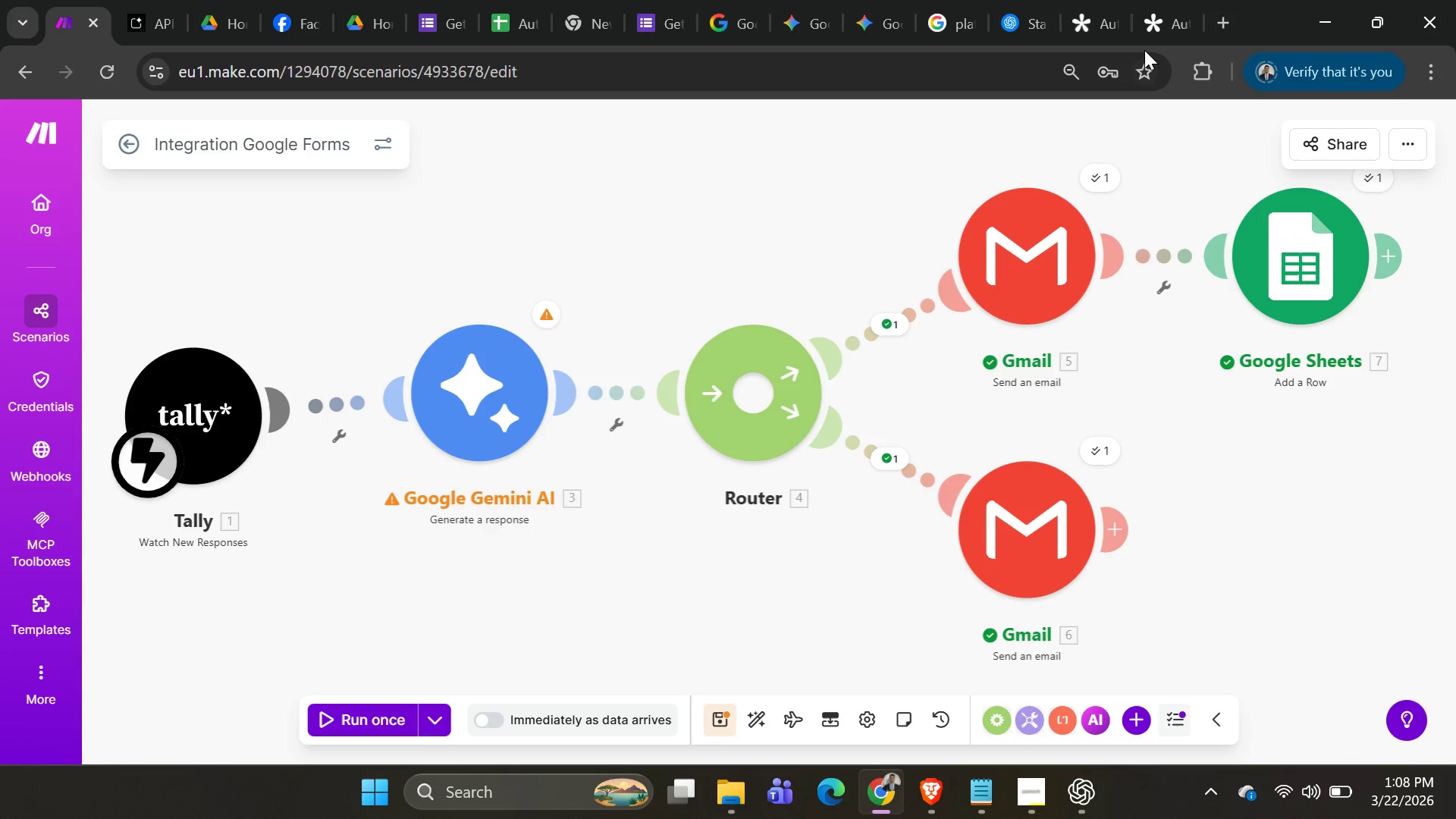 
left_click([349, 405])
 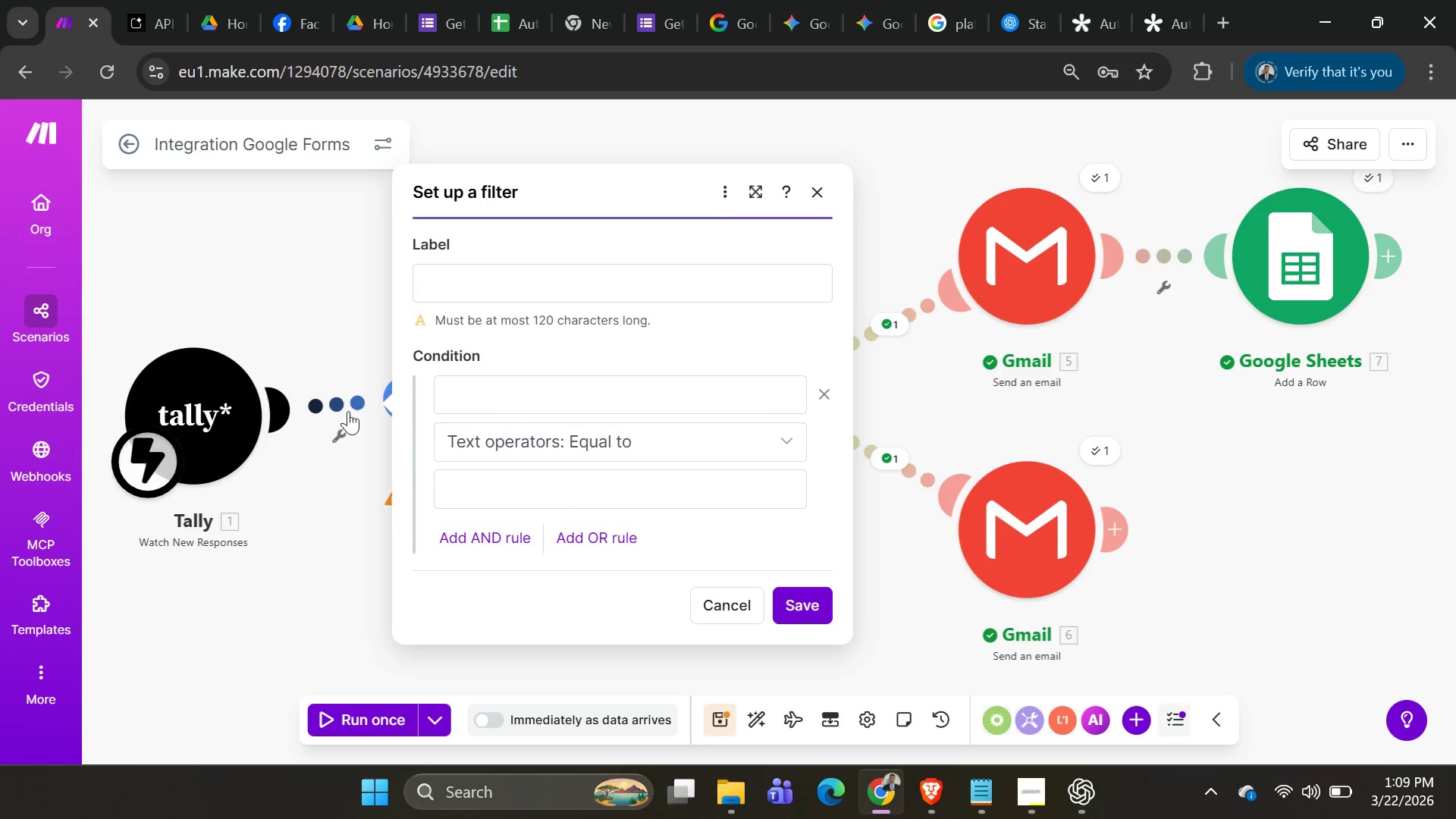 
right_click([330, 394])
 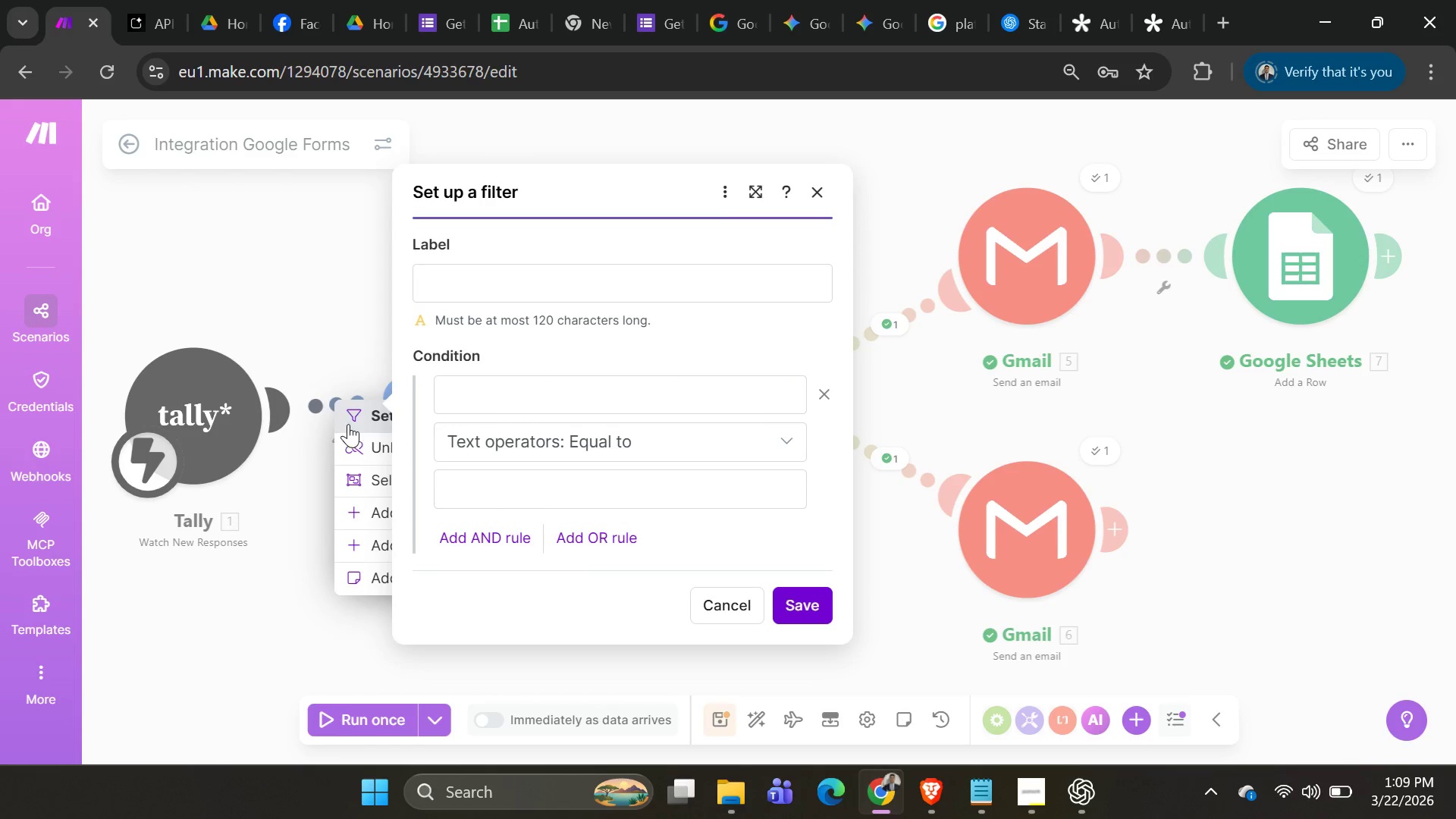 
left_click([372, 441])
 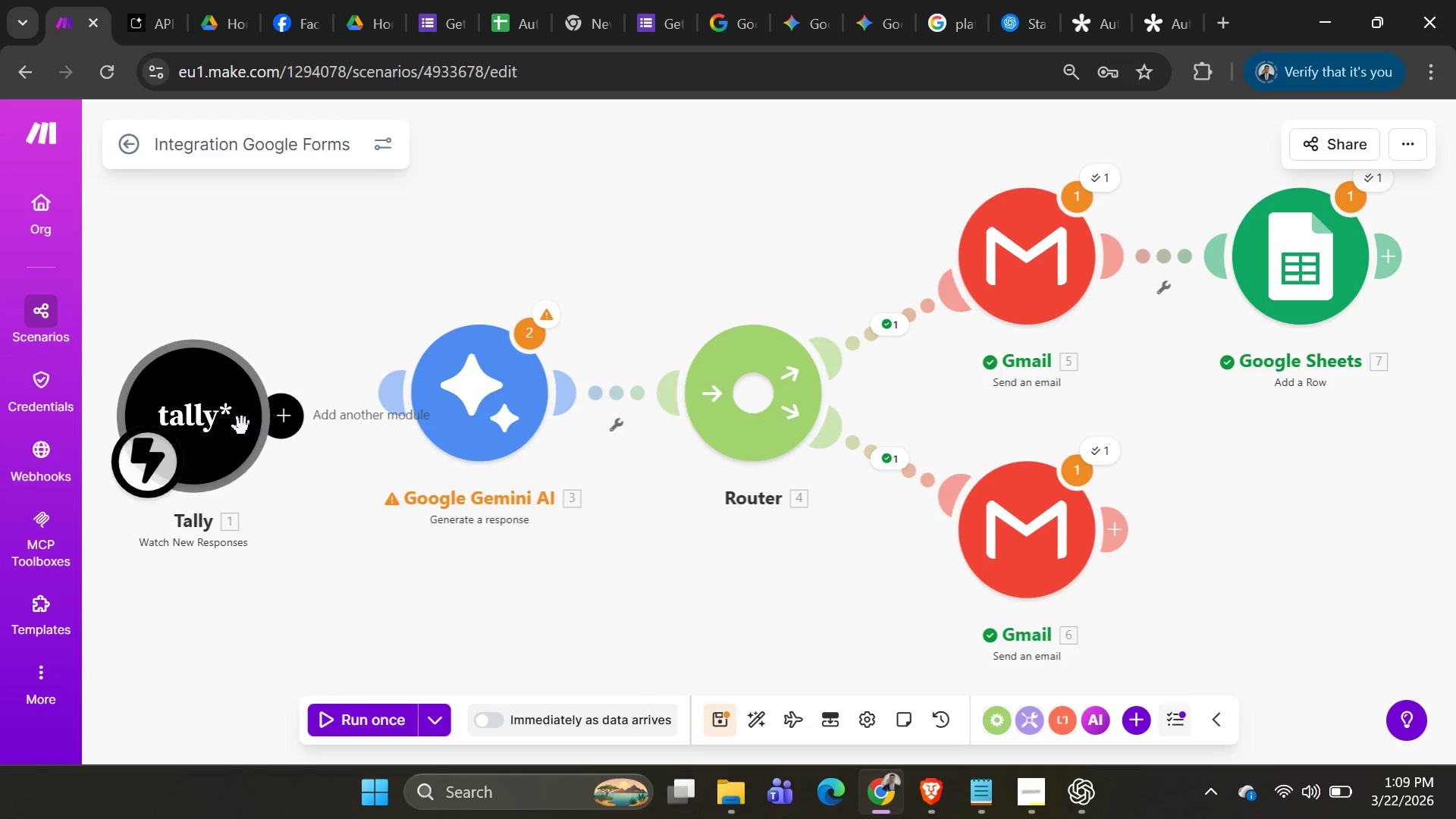 
left_click_drag(start_coordinate=[231, 428], to_coordinate=[224, 252])
 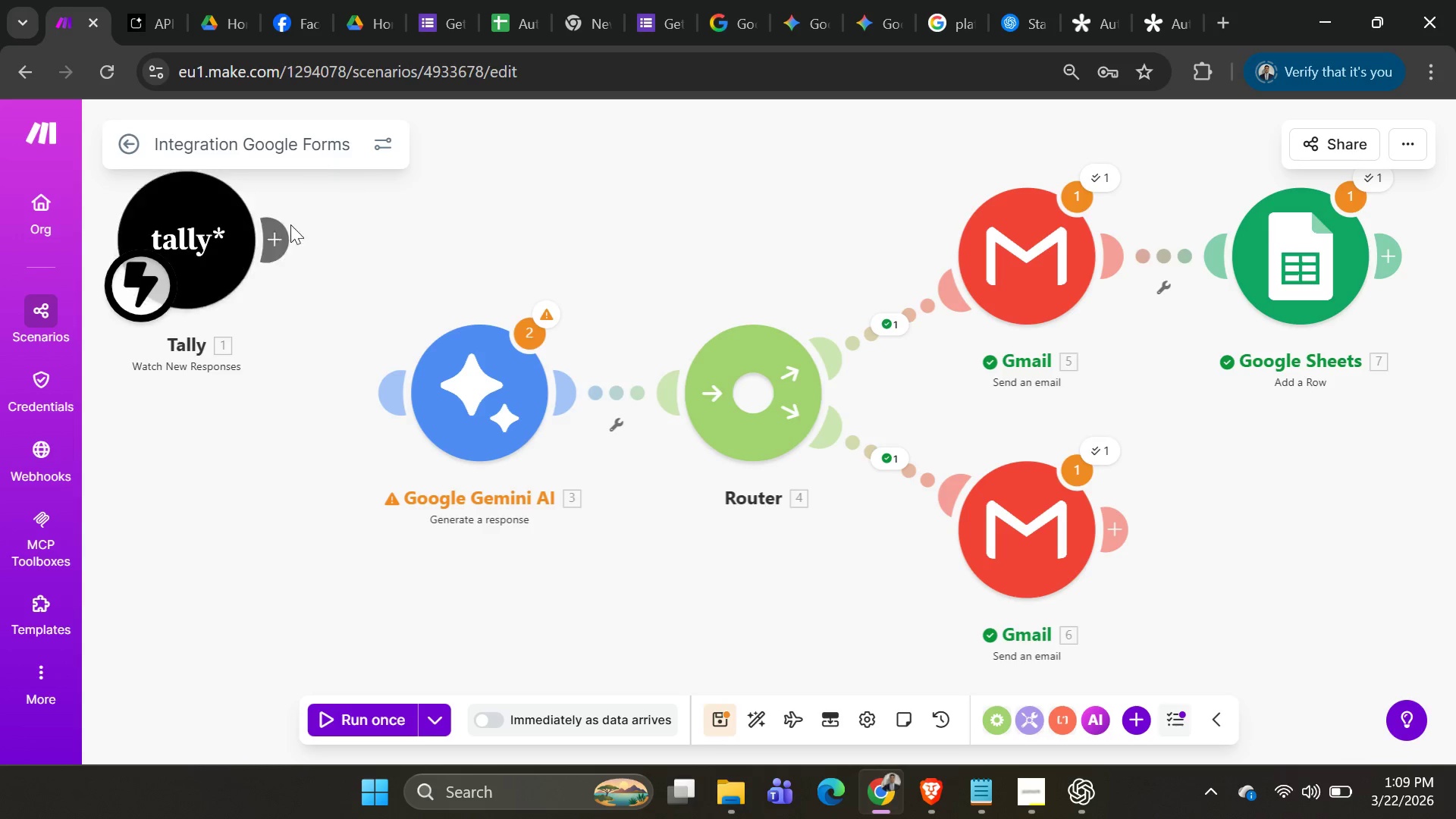 
key(Alt+AltLeft)
 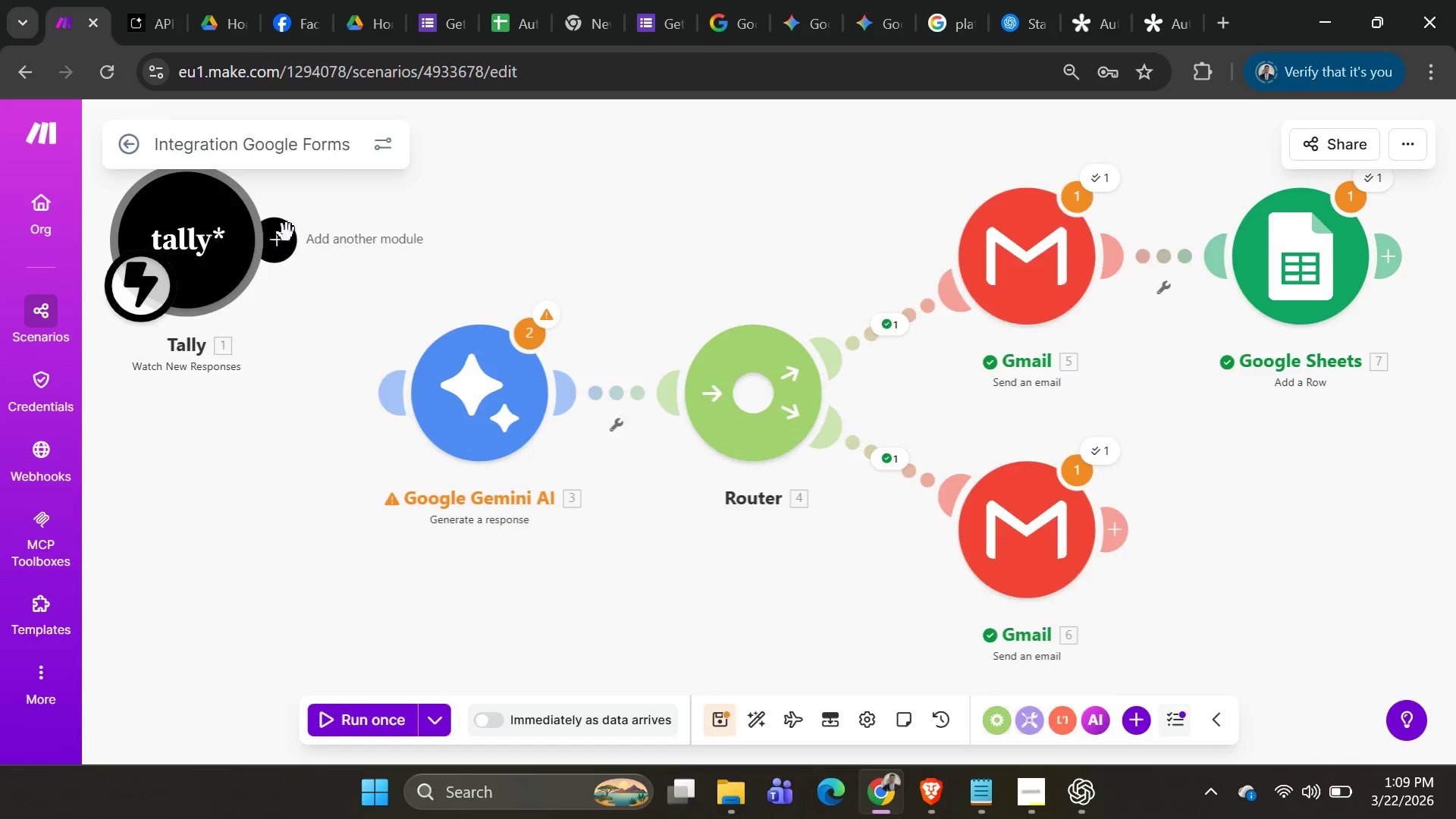 
key(Alt+Tab)
 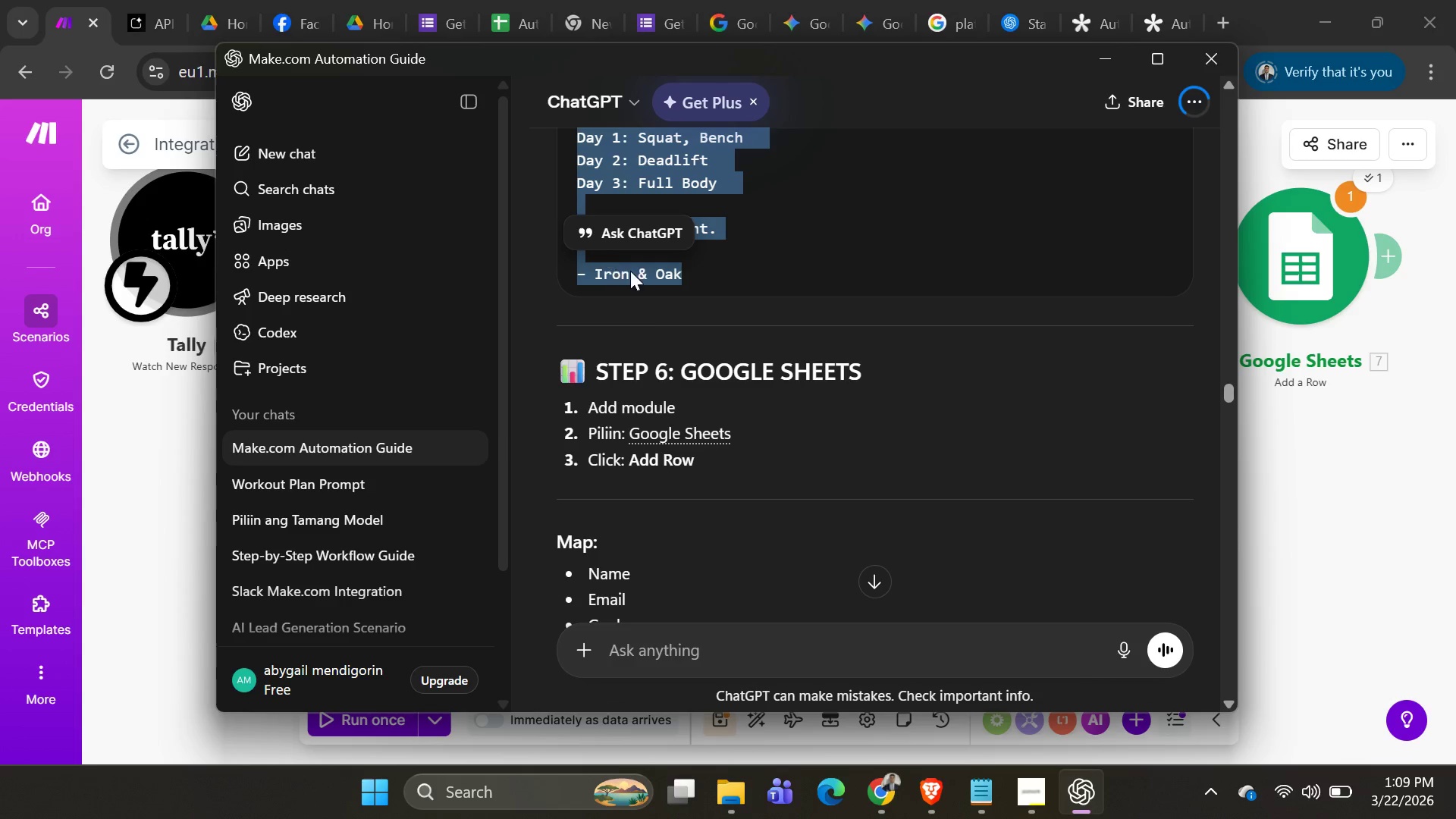 
scroll: coordinate [658, 334], scroll_direction: up, amount: 3.0
 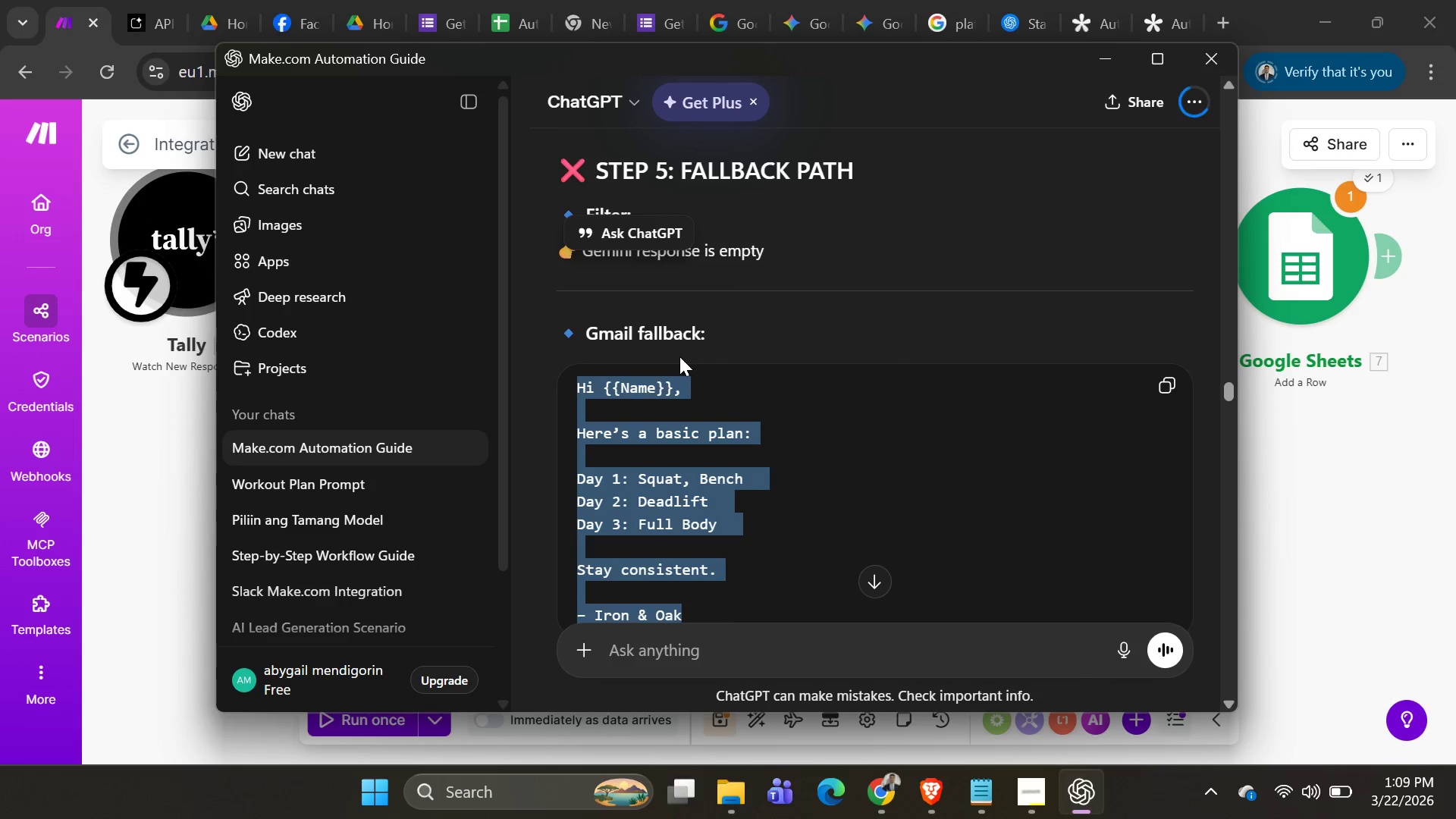 
key(Alt+AltLeft)
 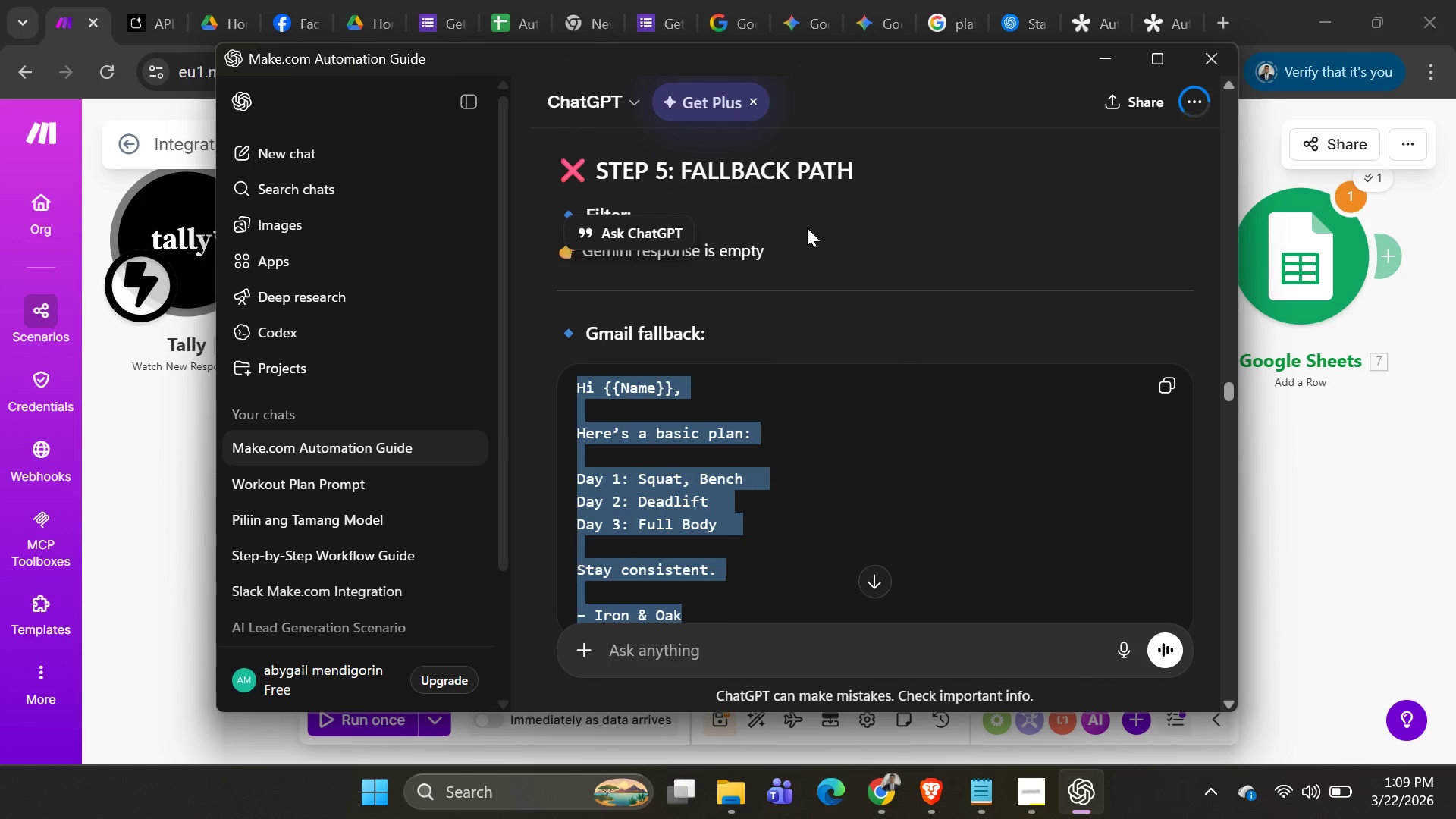 
key(Alt+Tab)
 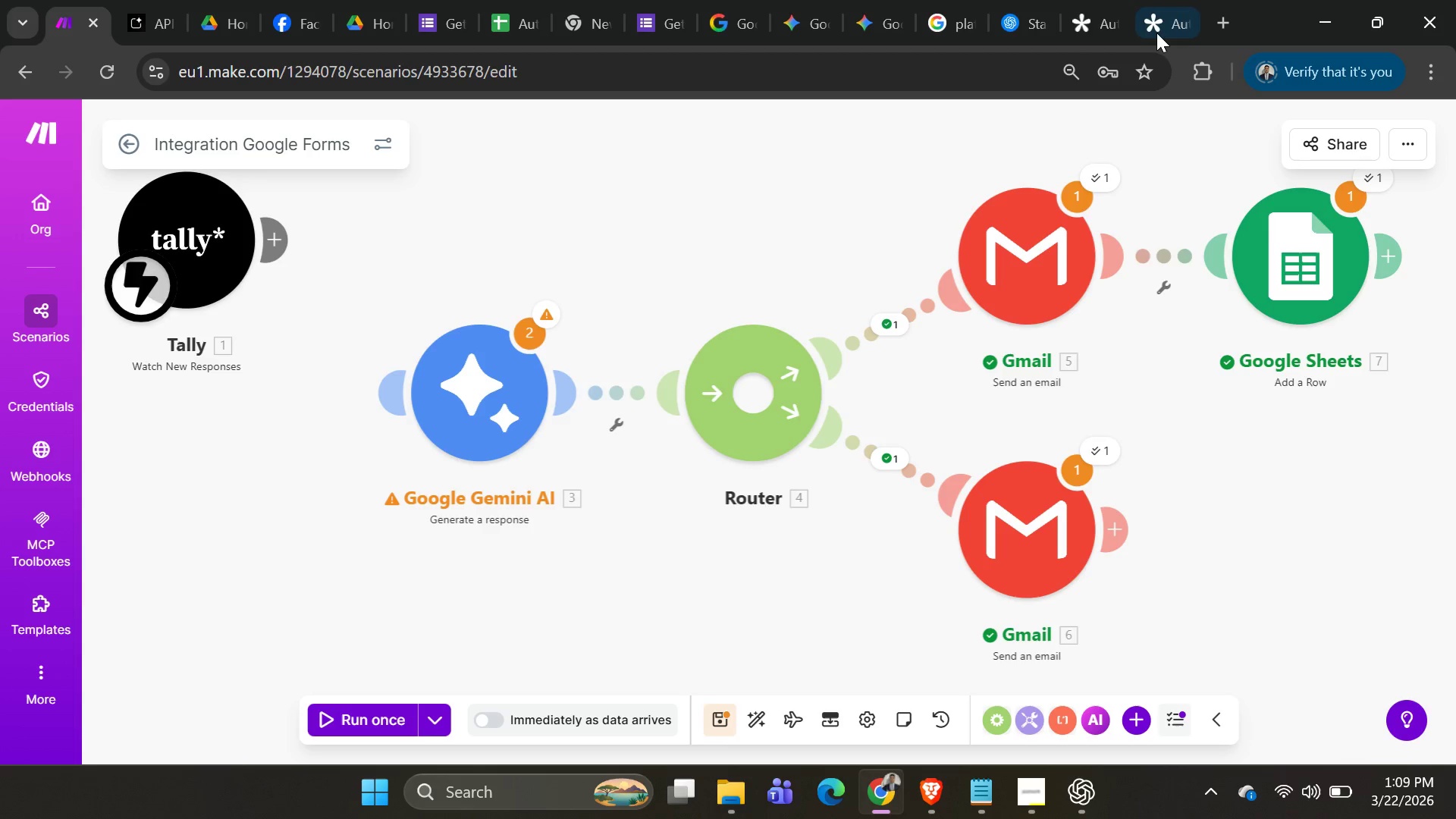 
left_click([1156, 33])
 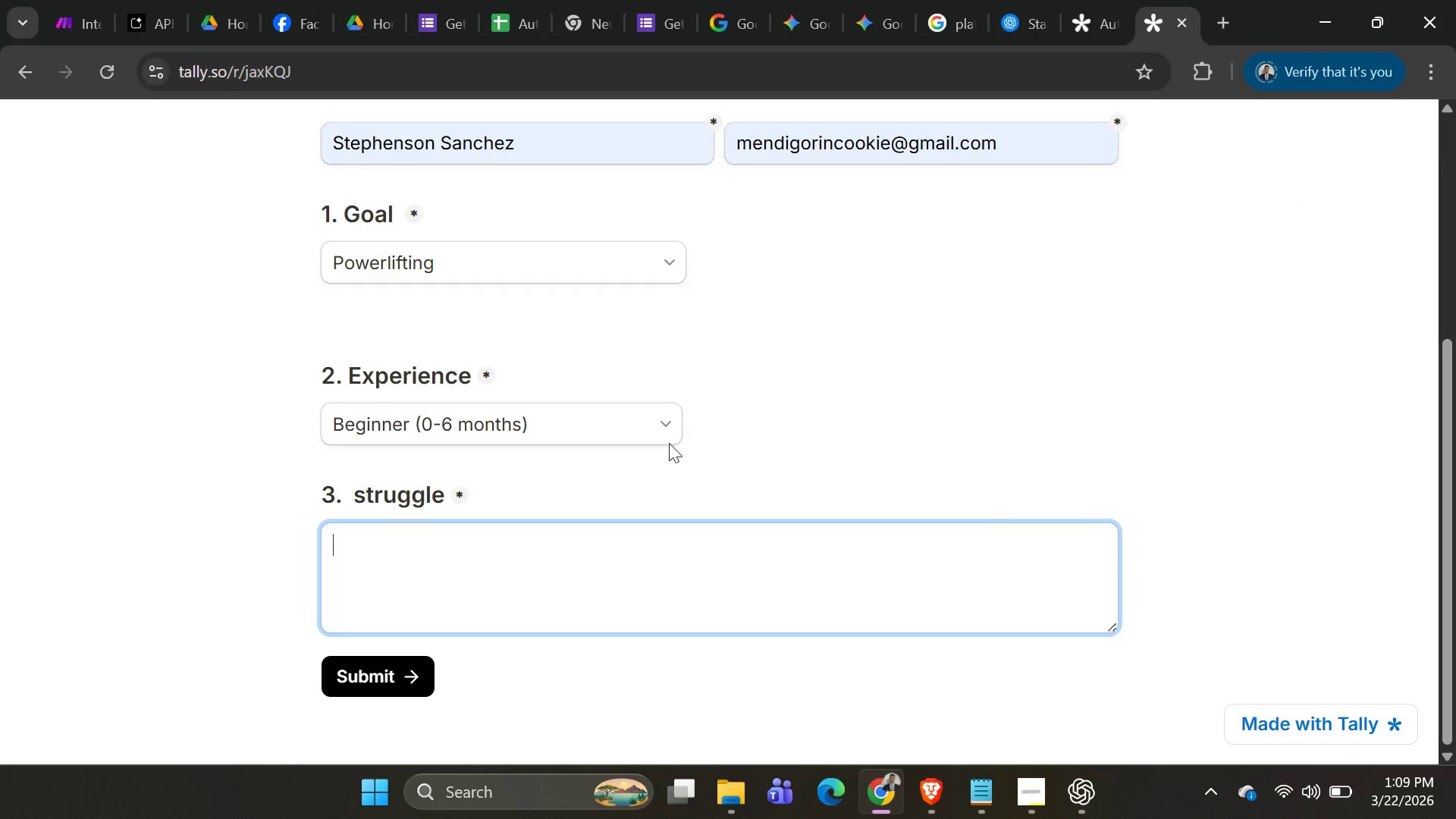 
key(Control+V)
 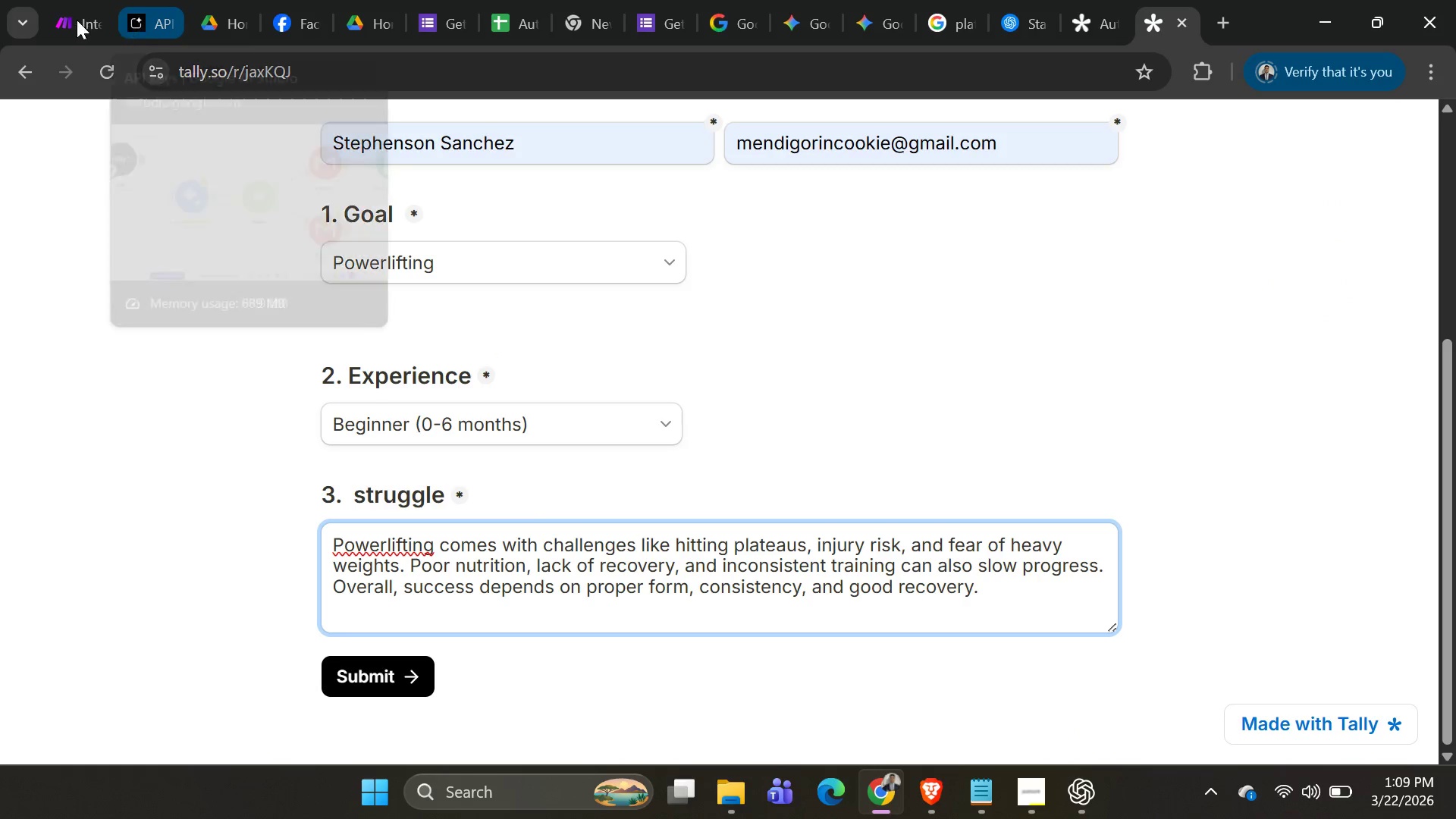 
left_click([77, 20])
 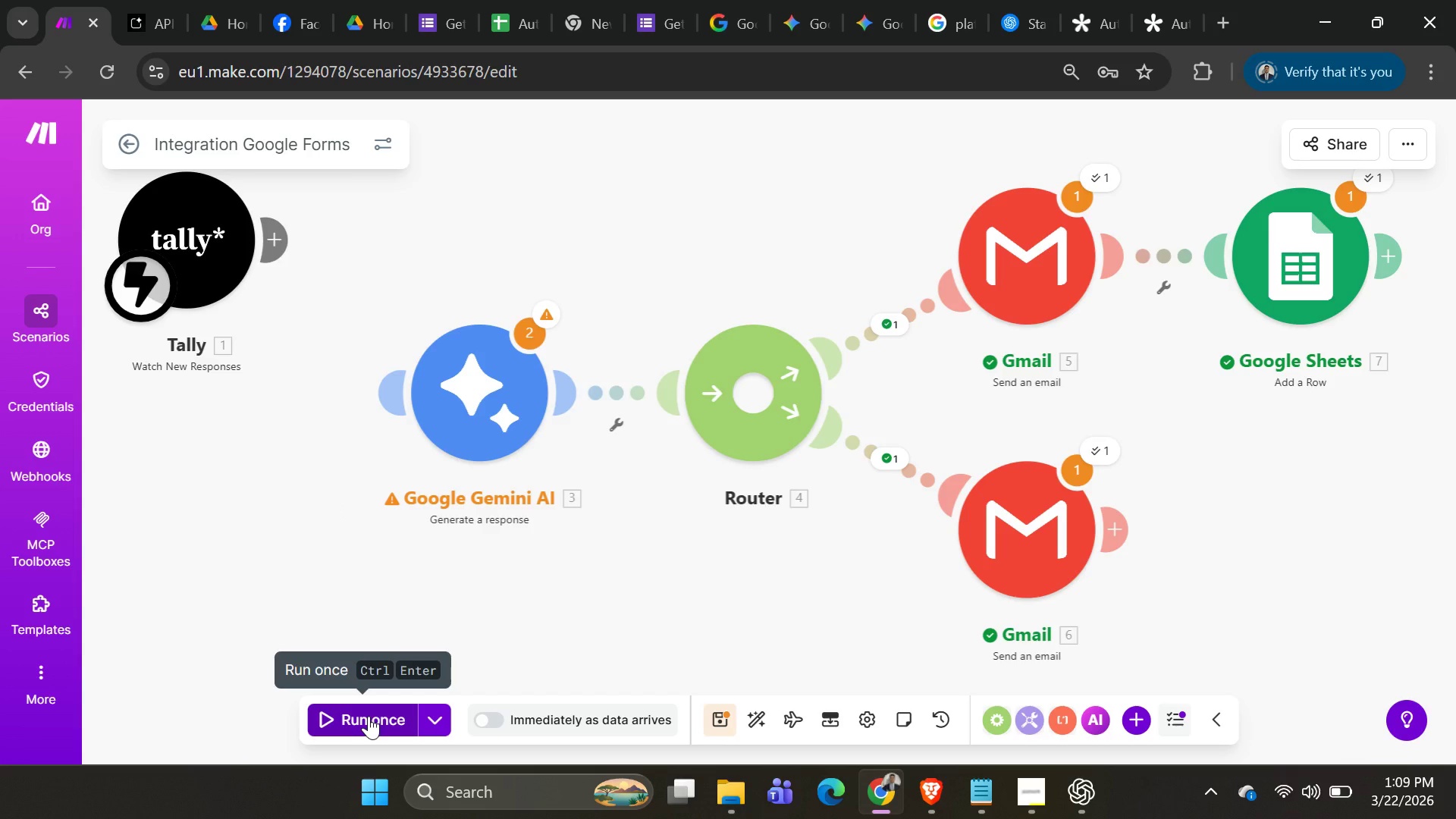 
wait(5.14)
 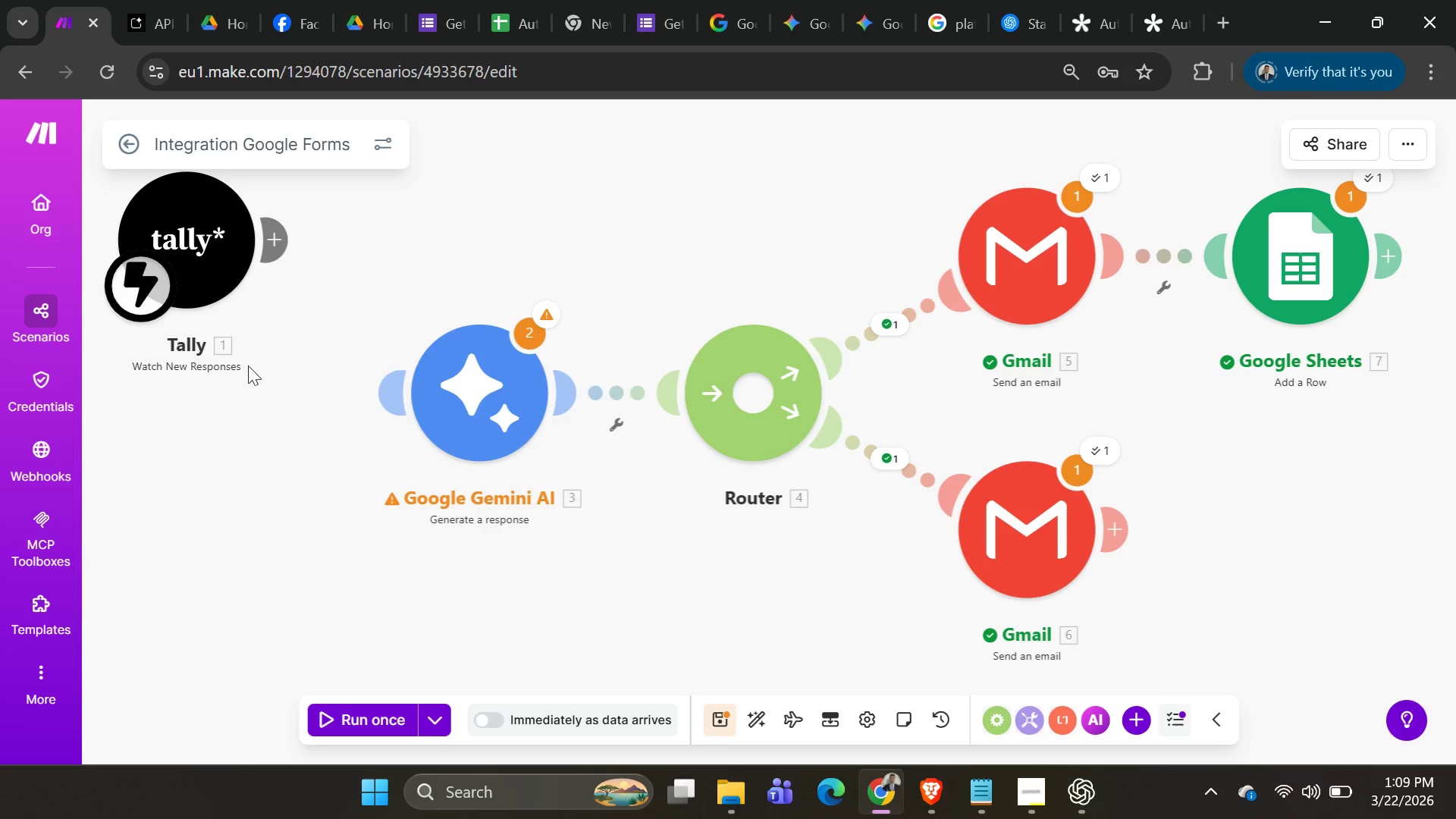 
left_click([369, 716])
 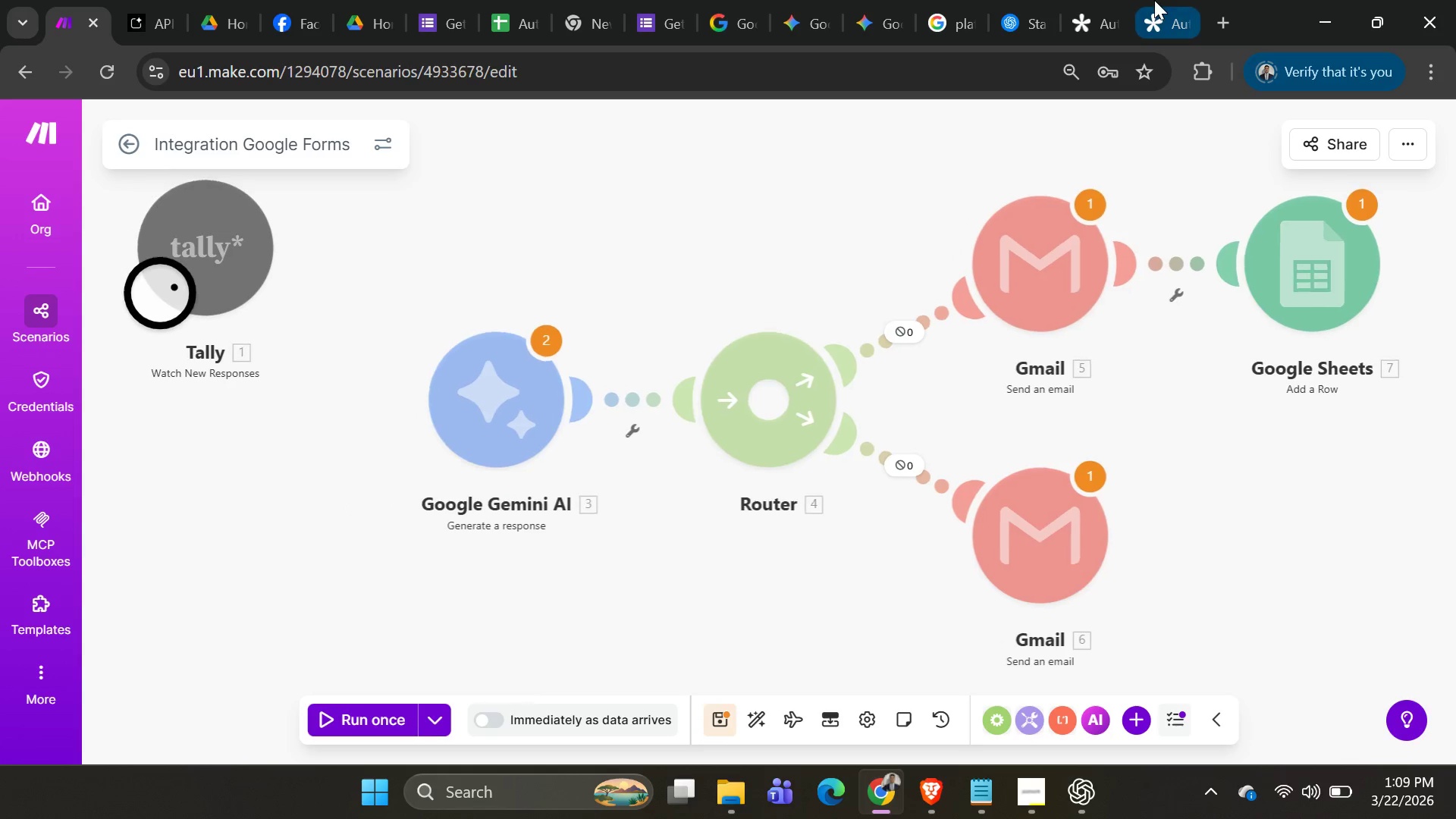 
left_click([1154, 12])
 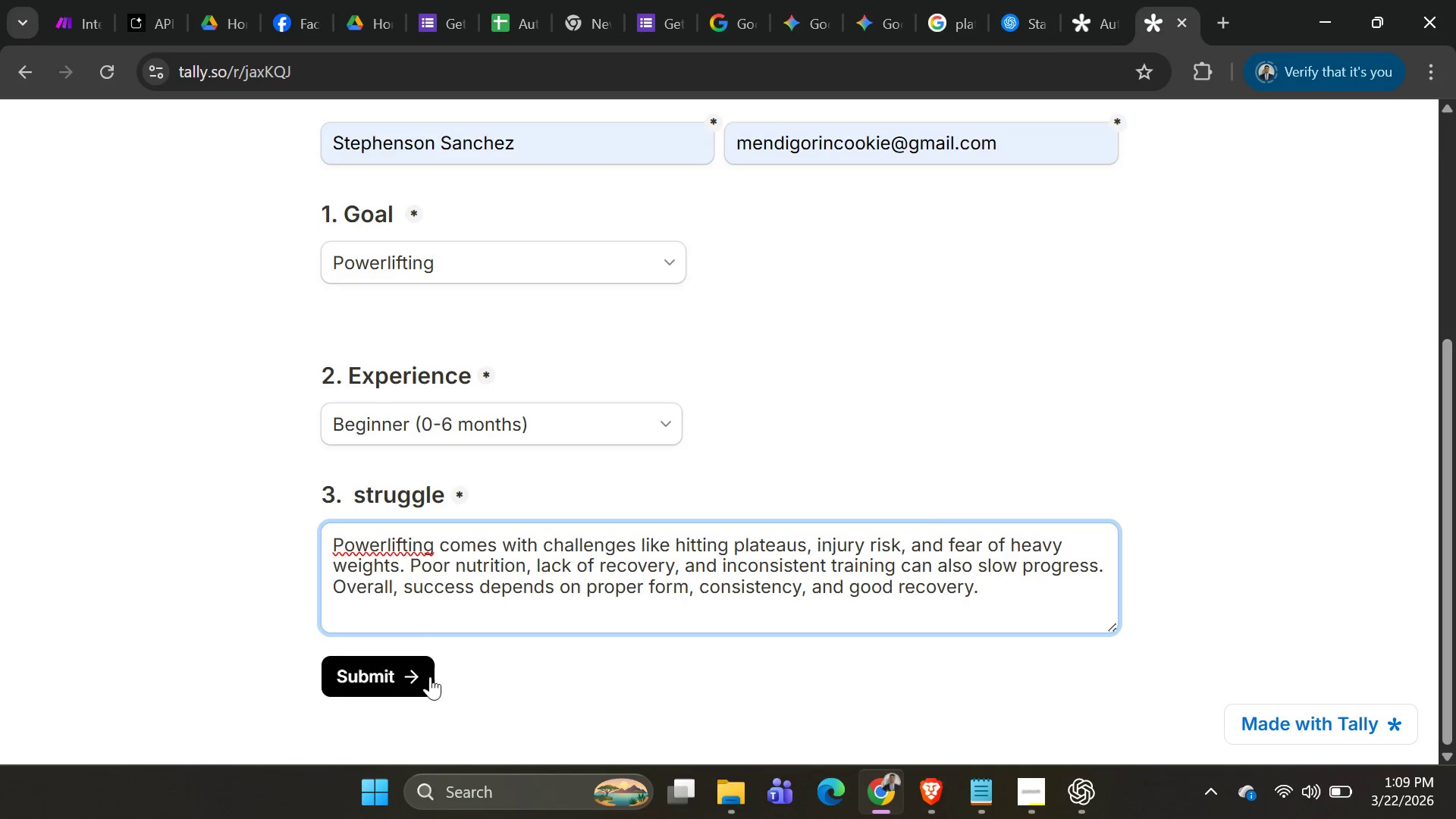 
left_click([405, 681])
 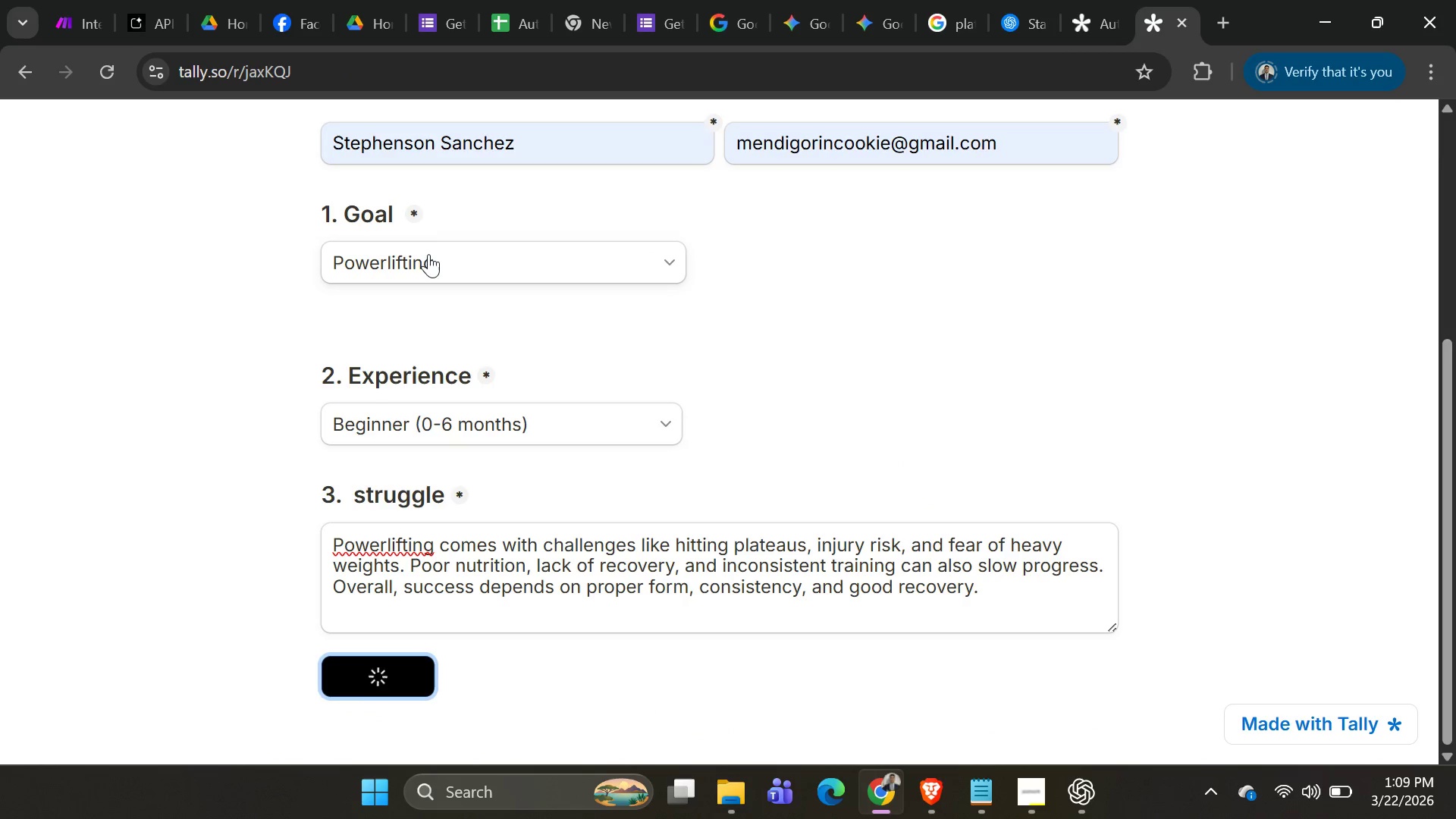 
key(Alt+AltLeft)
 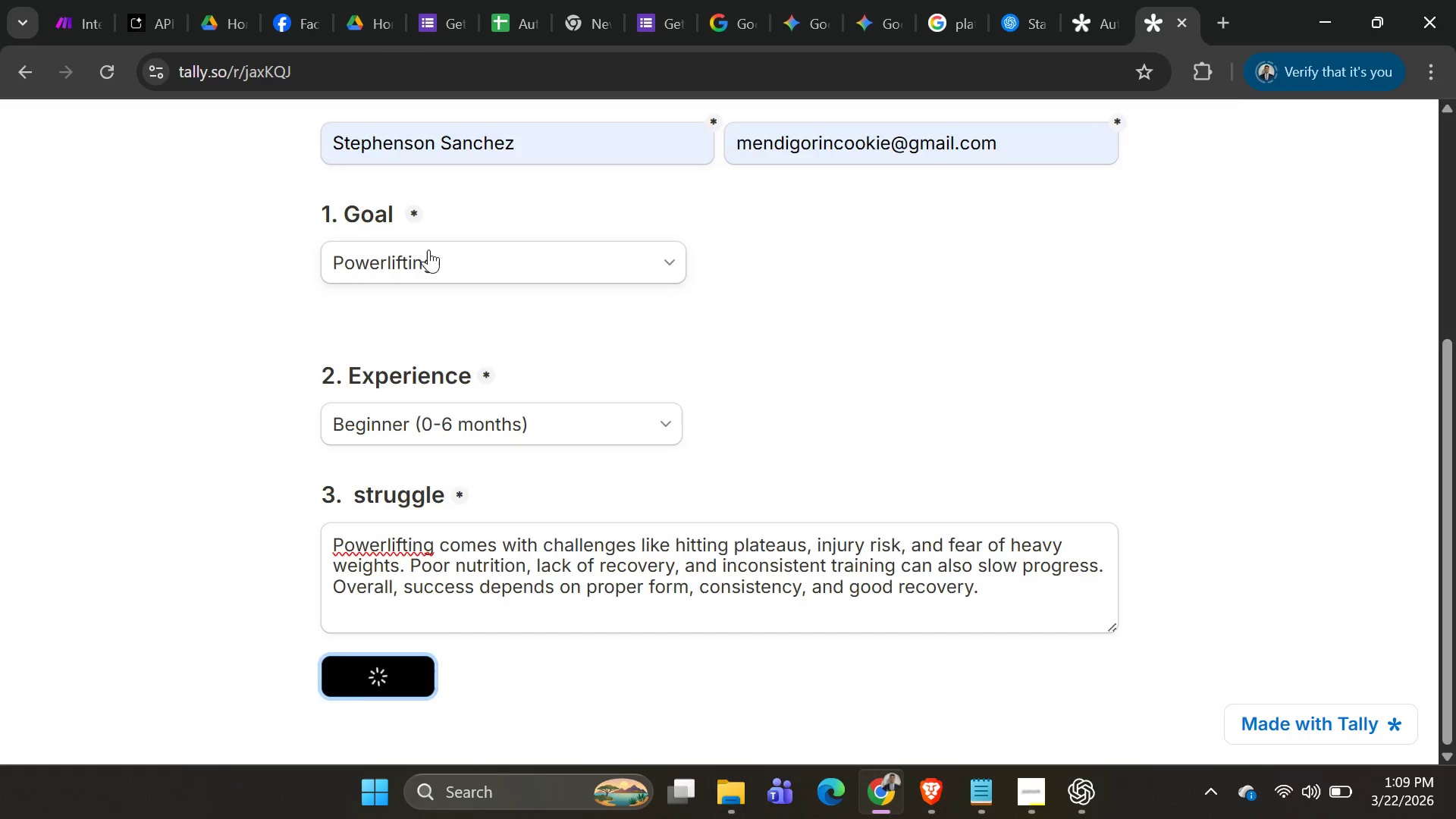 
key(Alt+Tab)
 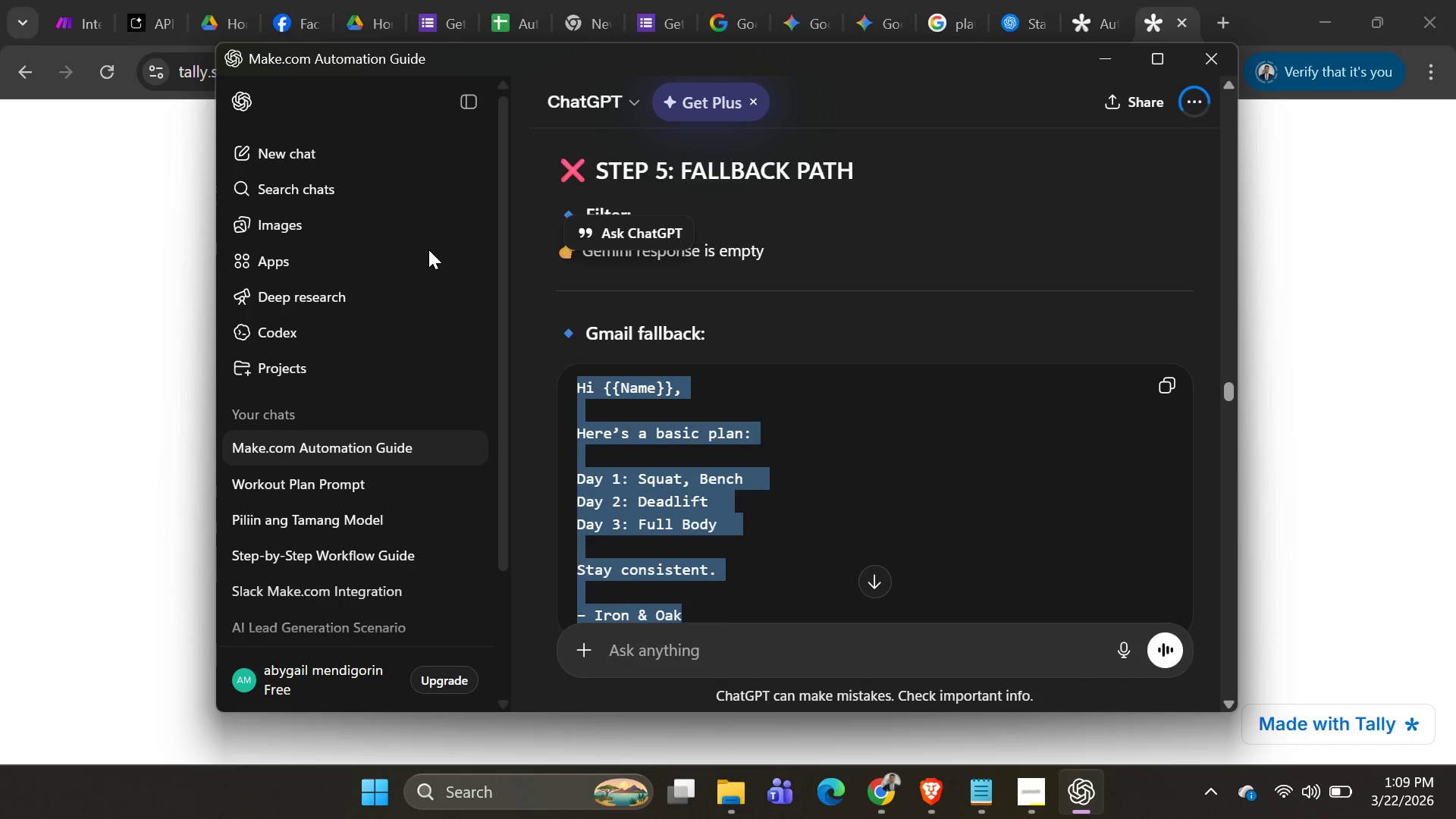 
key(Alt+AltLeft)
 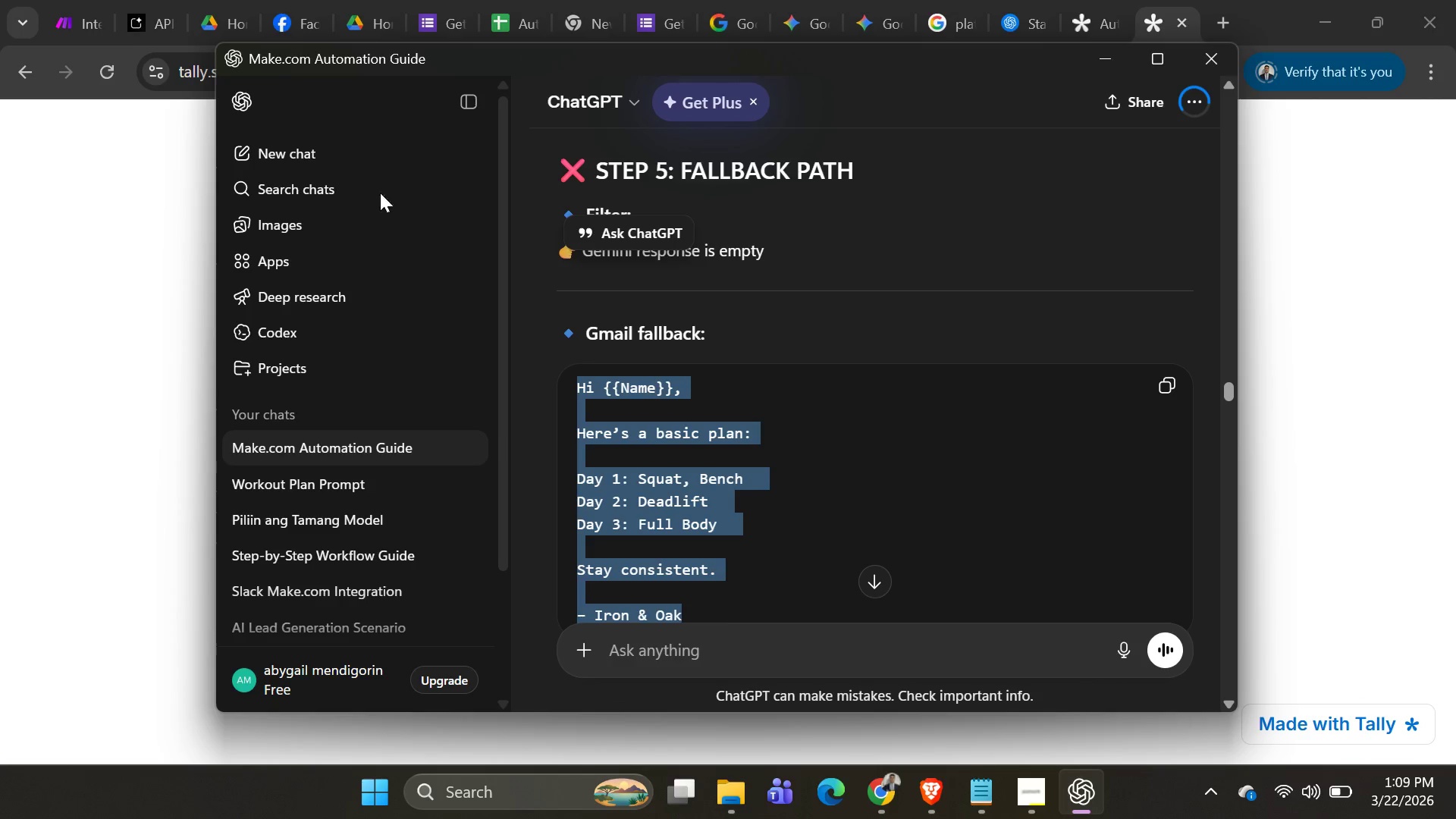 
key(Alt+Tab)
 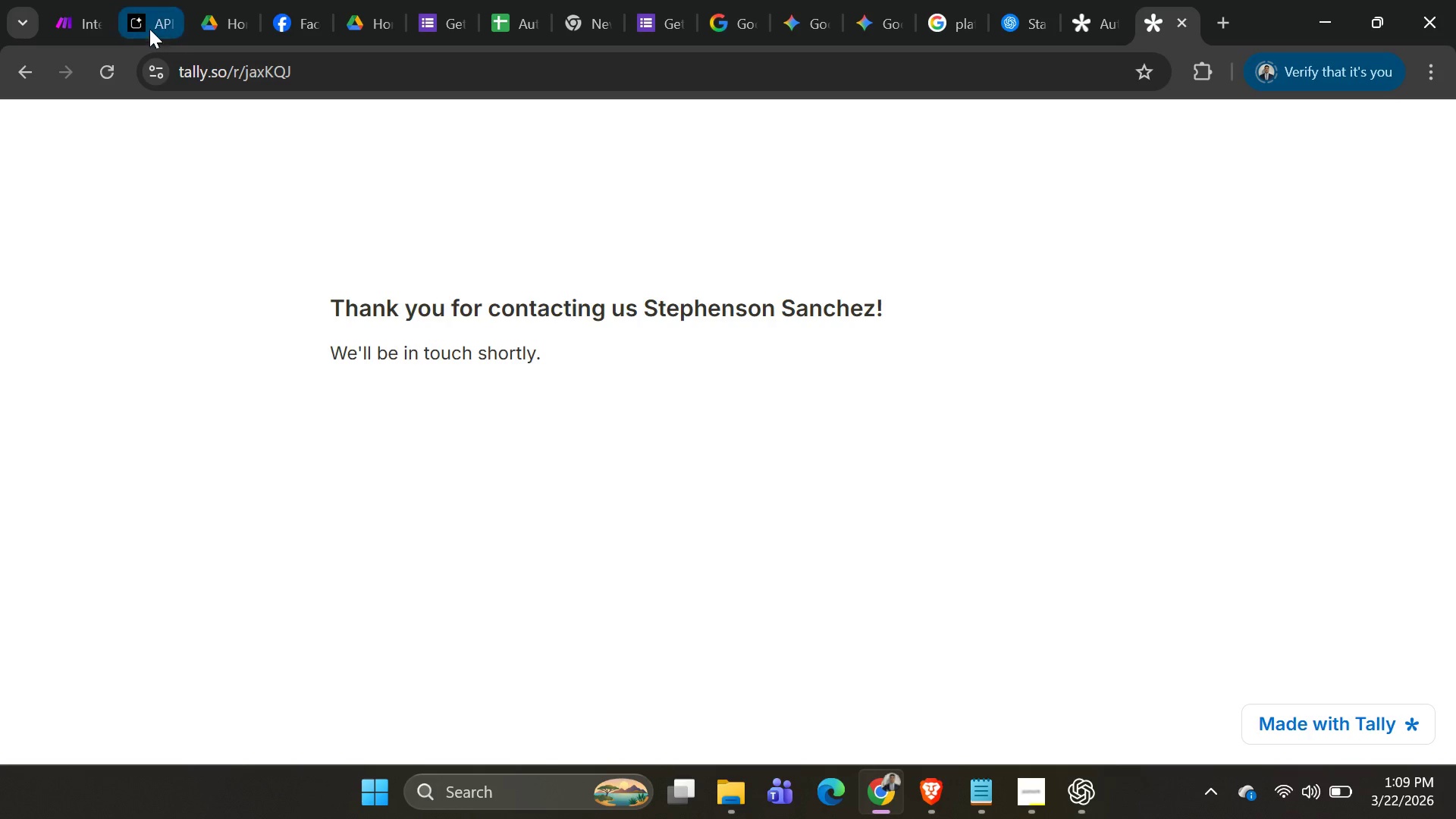 
left_click([141, 26])
 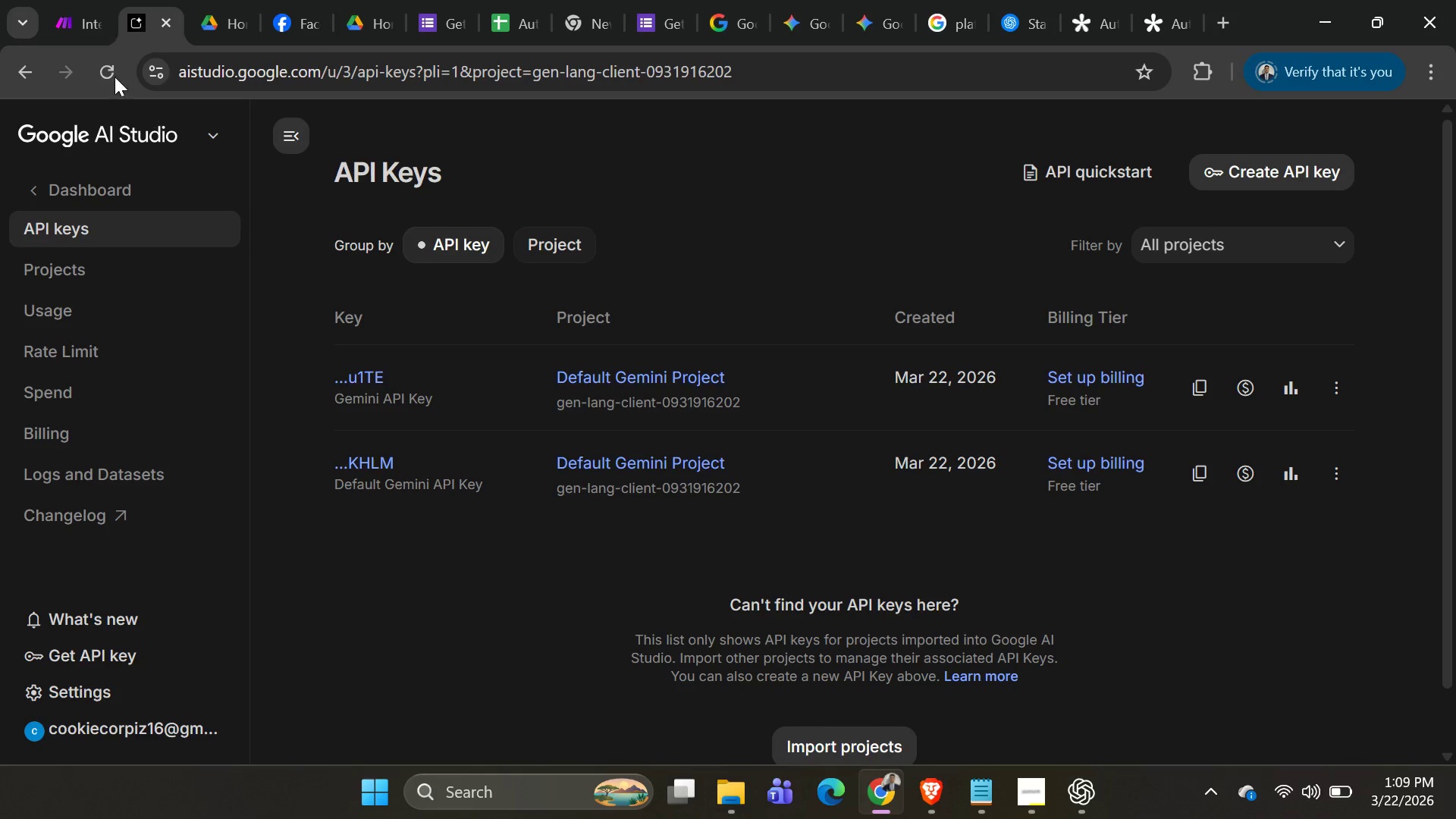 
left_click([80, 27])
 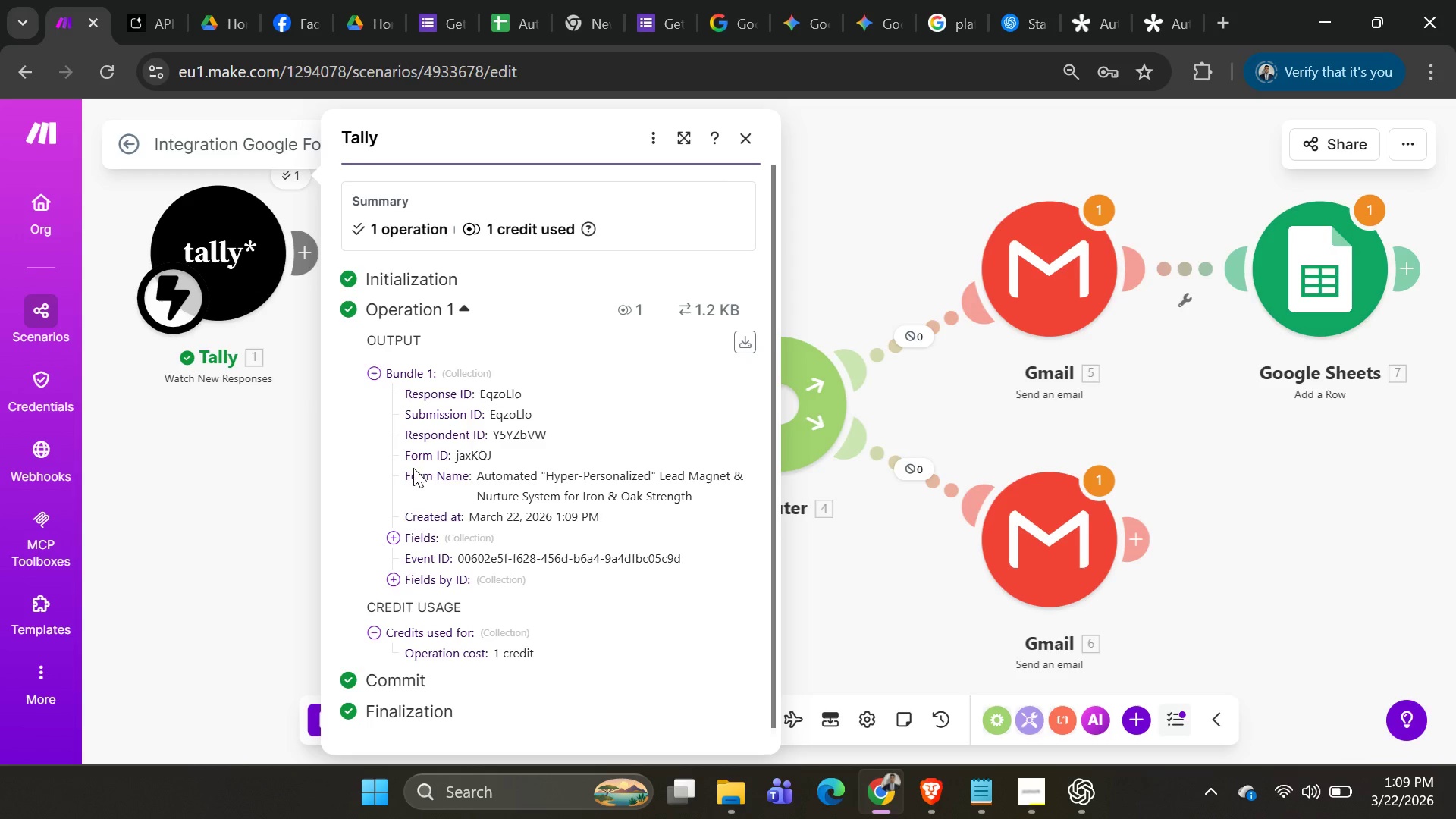 
scroll: coordinate [495, 533], scroll_direction: down, amount: 2.0
 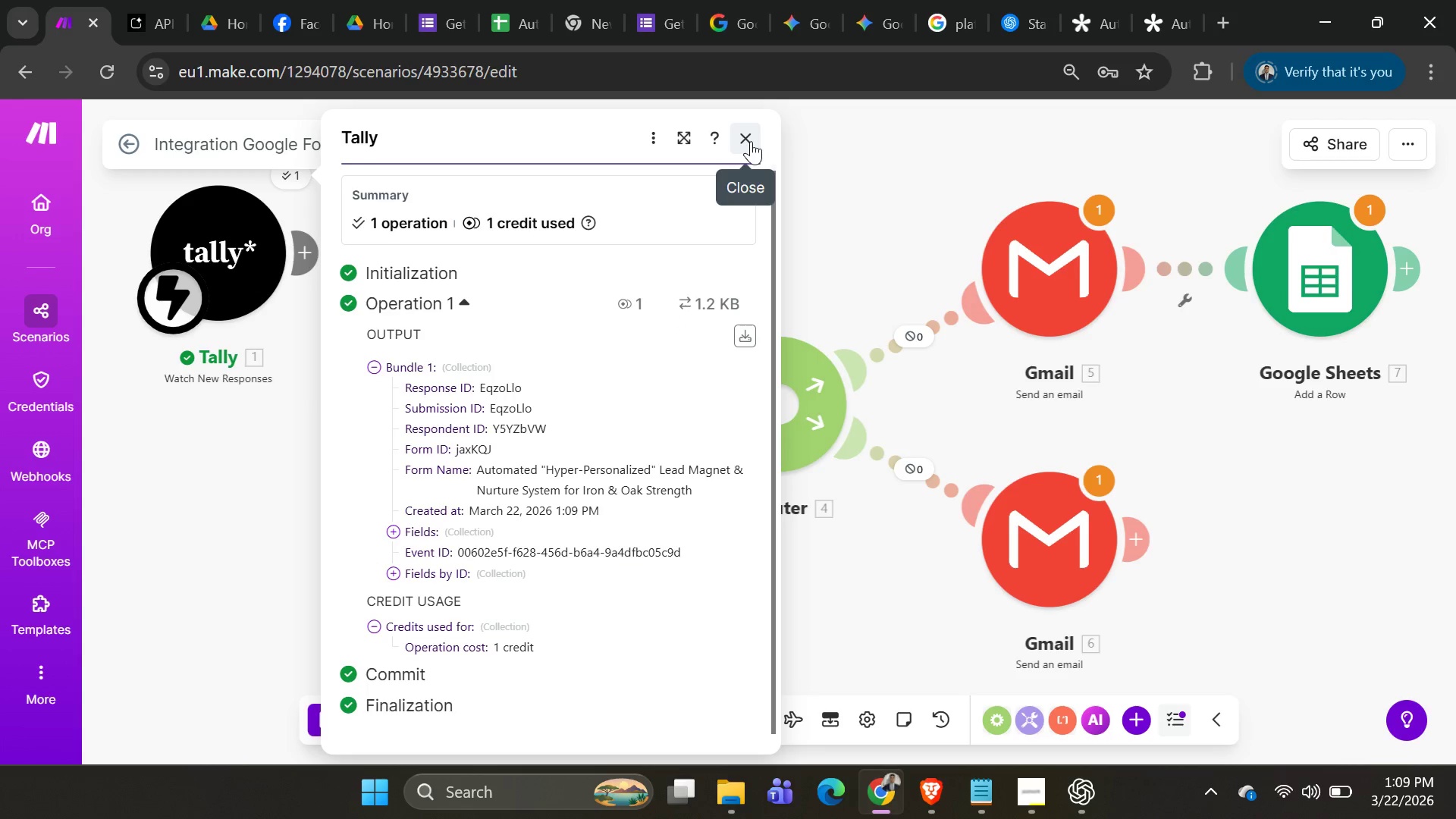 
left_click([751, 141])
 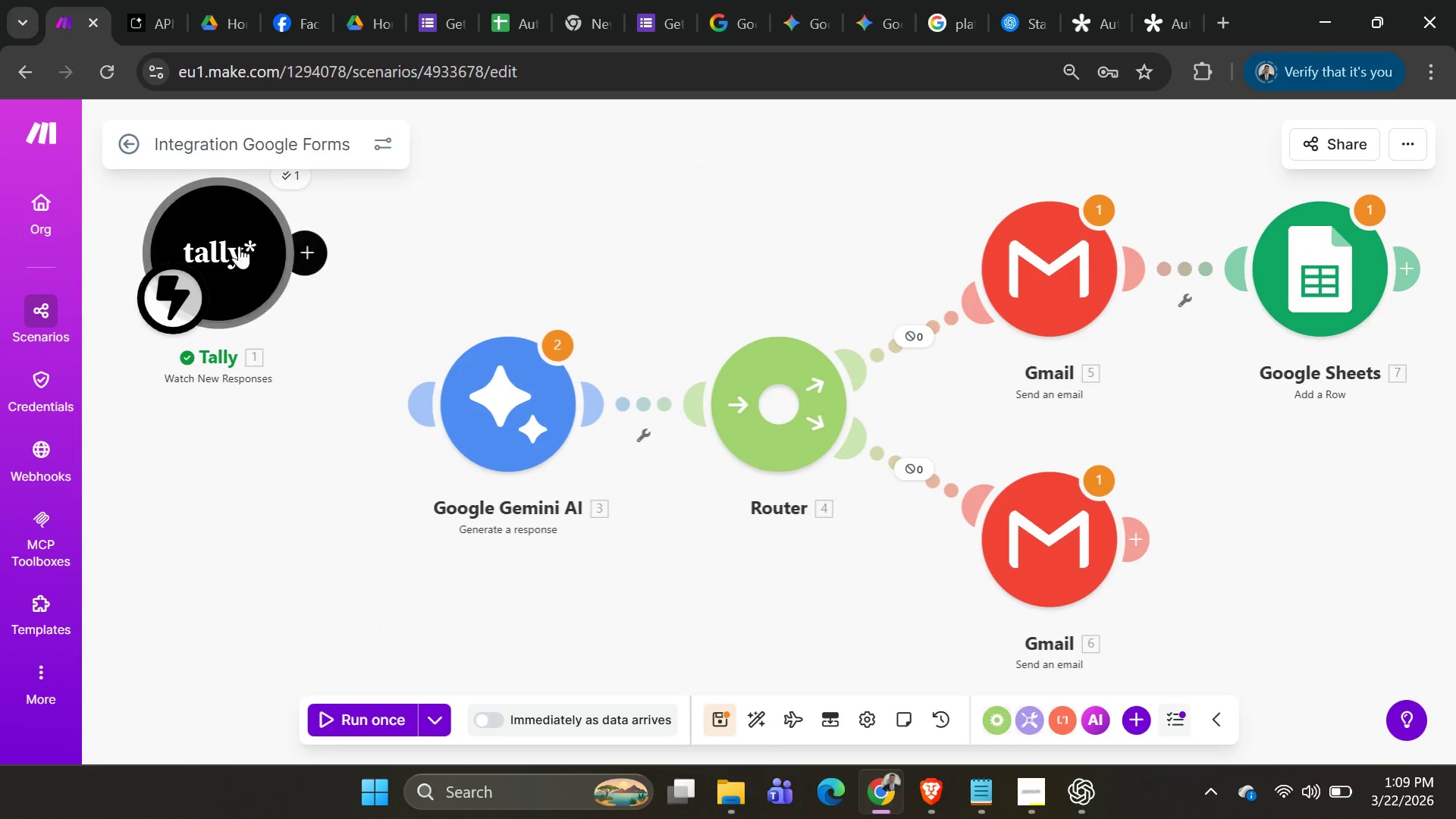 
left_click_drag(start_coordinate=[237, 246], to_coordinate=[248, 430])
 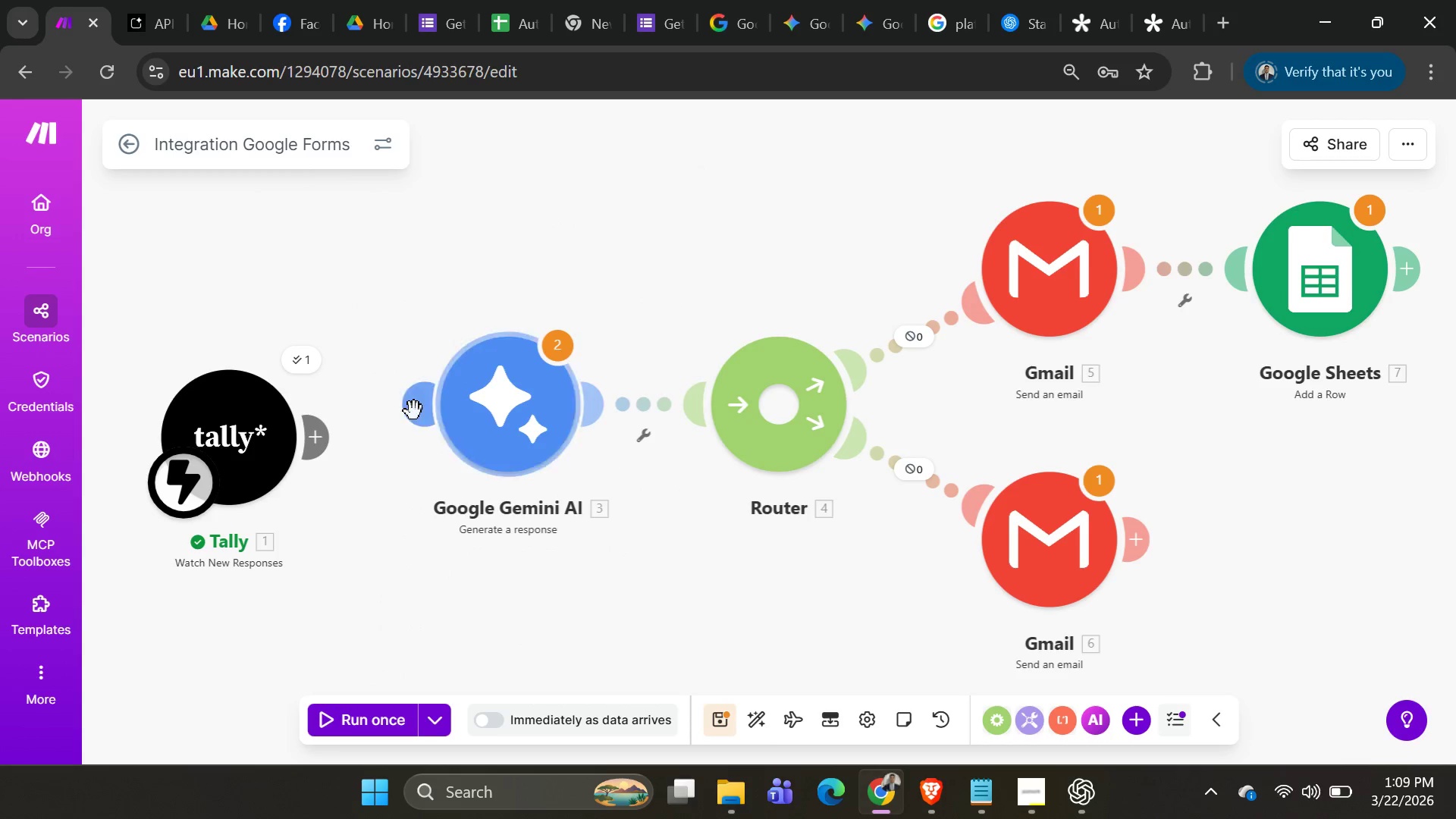 
left_click_drag(start_coordinate=[415, 407], to_coordinate=[340, 441])
 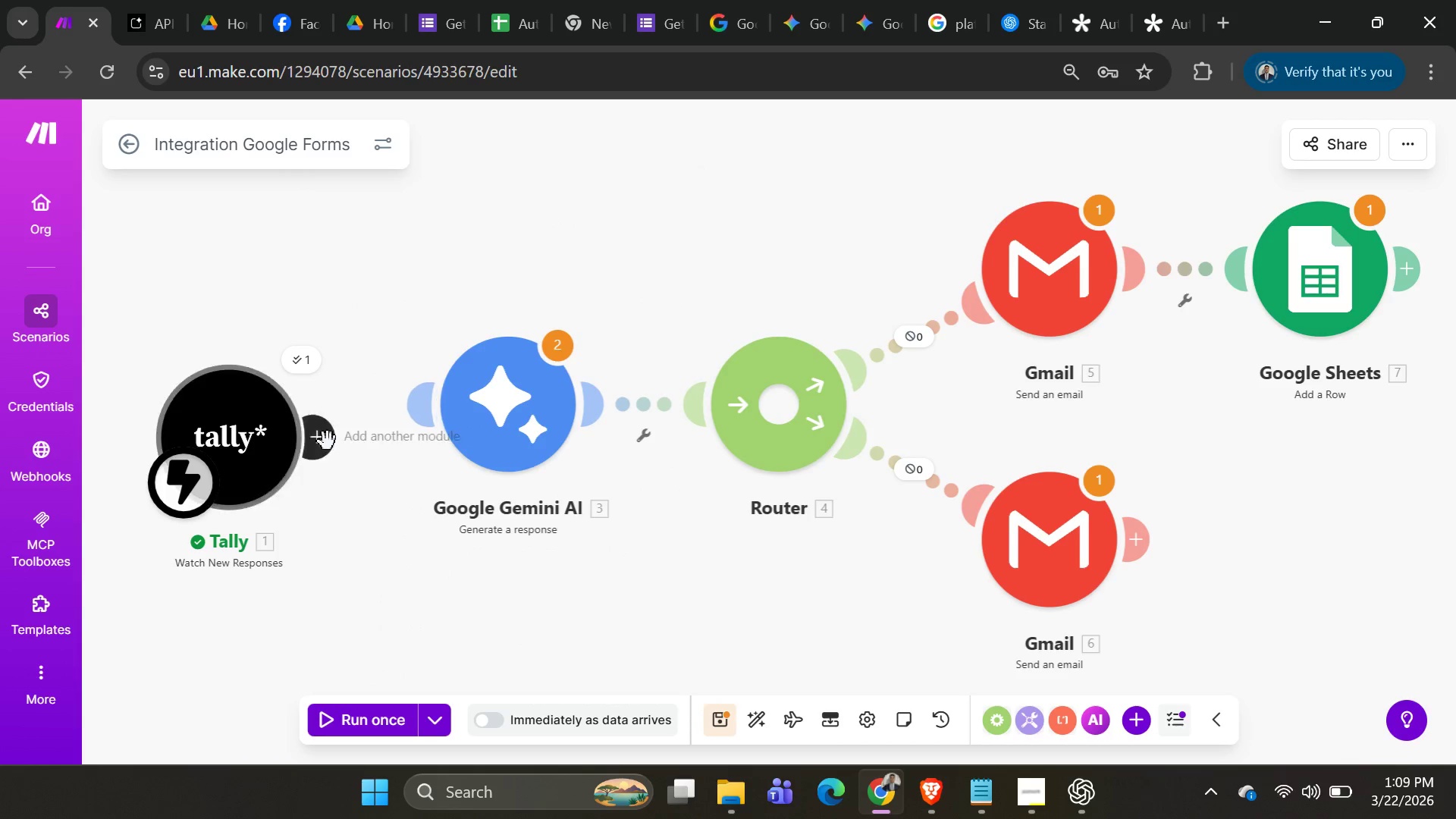 
left_click_drag(start_coordinate=[326, 441], to_coordinate=[456, 410])
 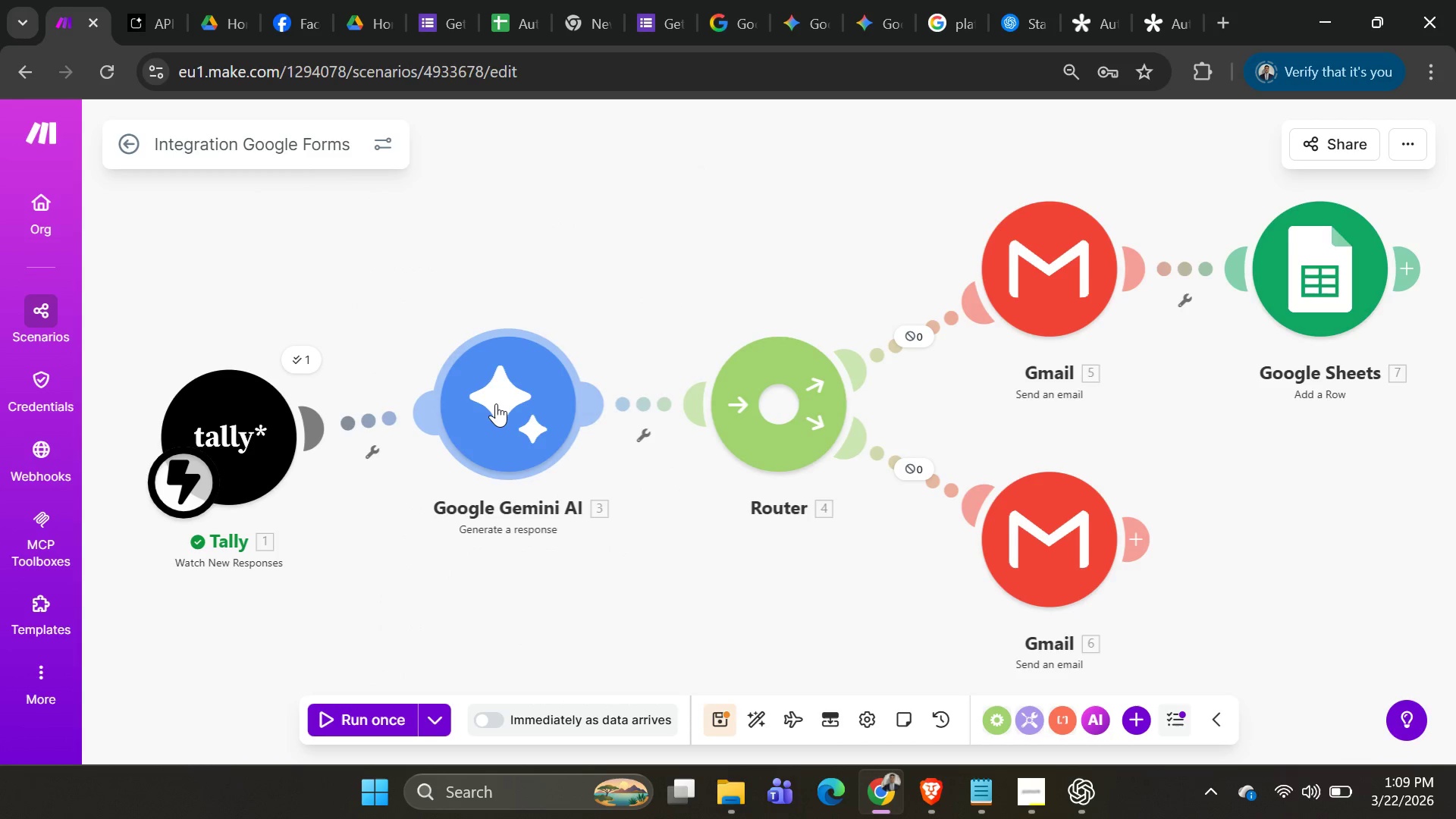 
left_click([496, 403])
 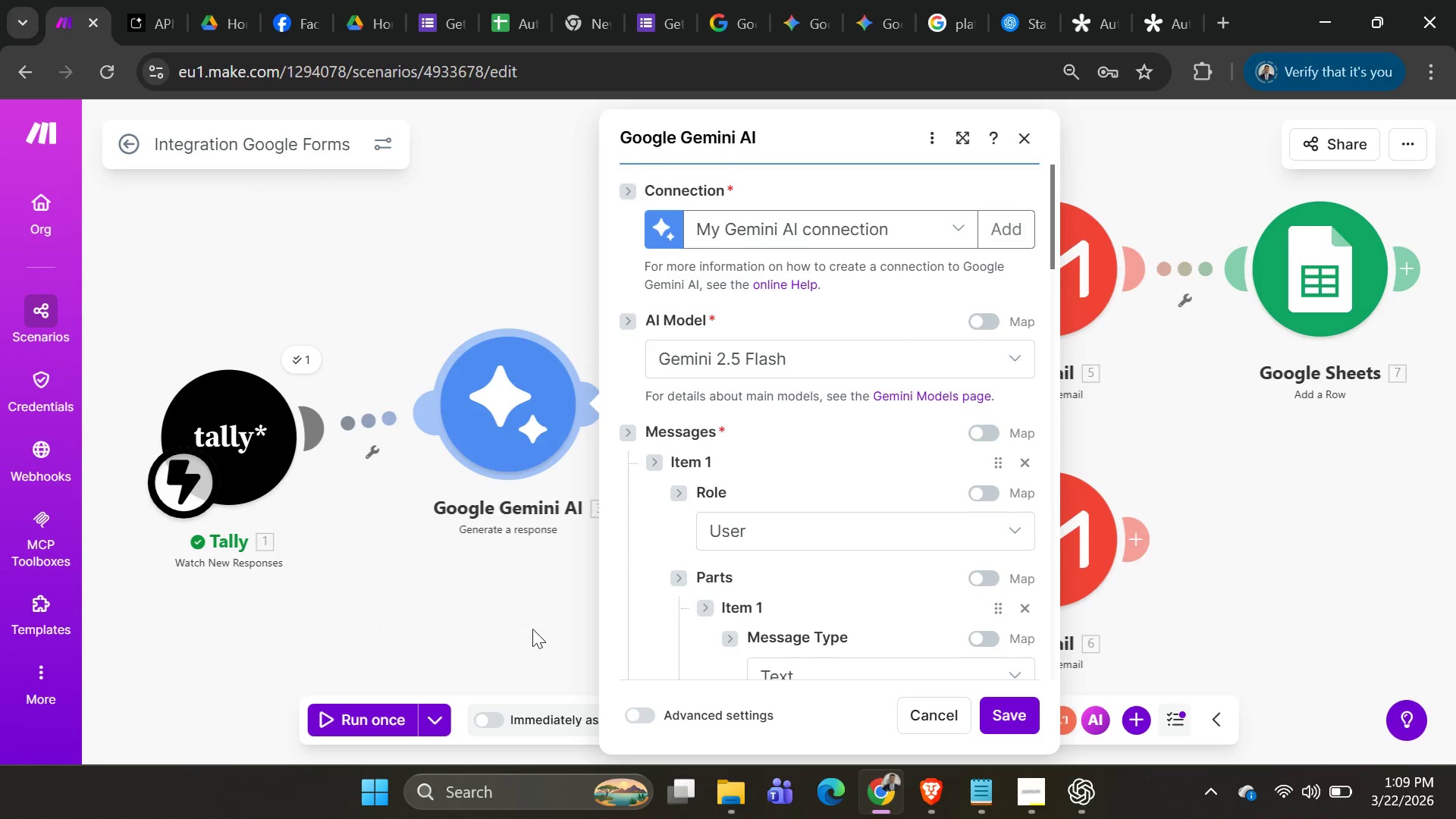 
scroll: coordinate [821, 541], scroll_direction: down, amount: 8.0
 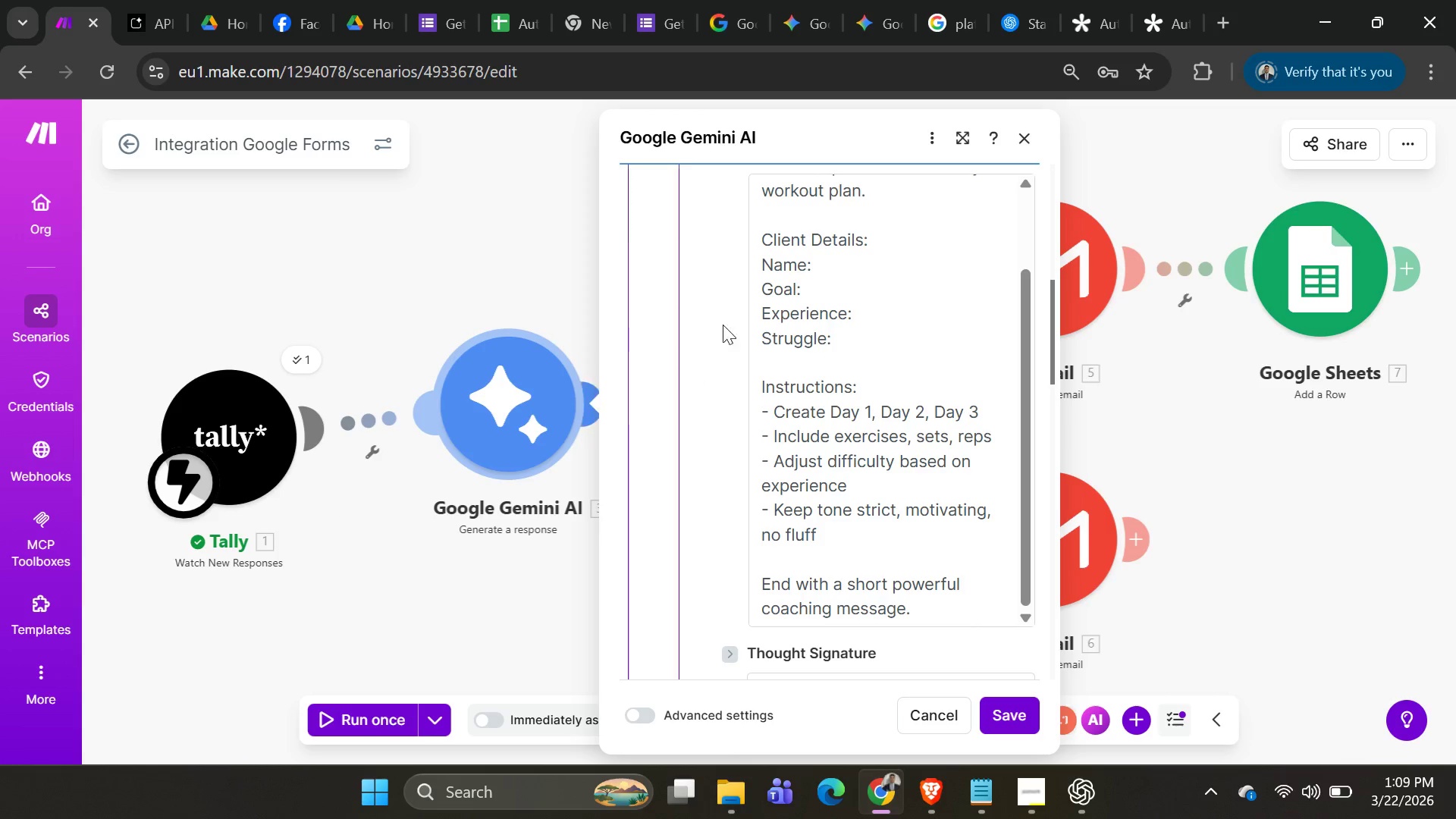 
left_click([814, 270])
 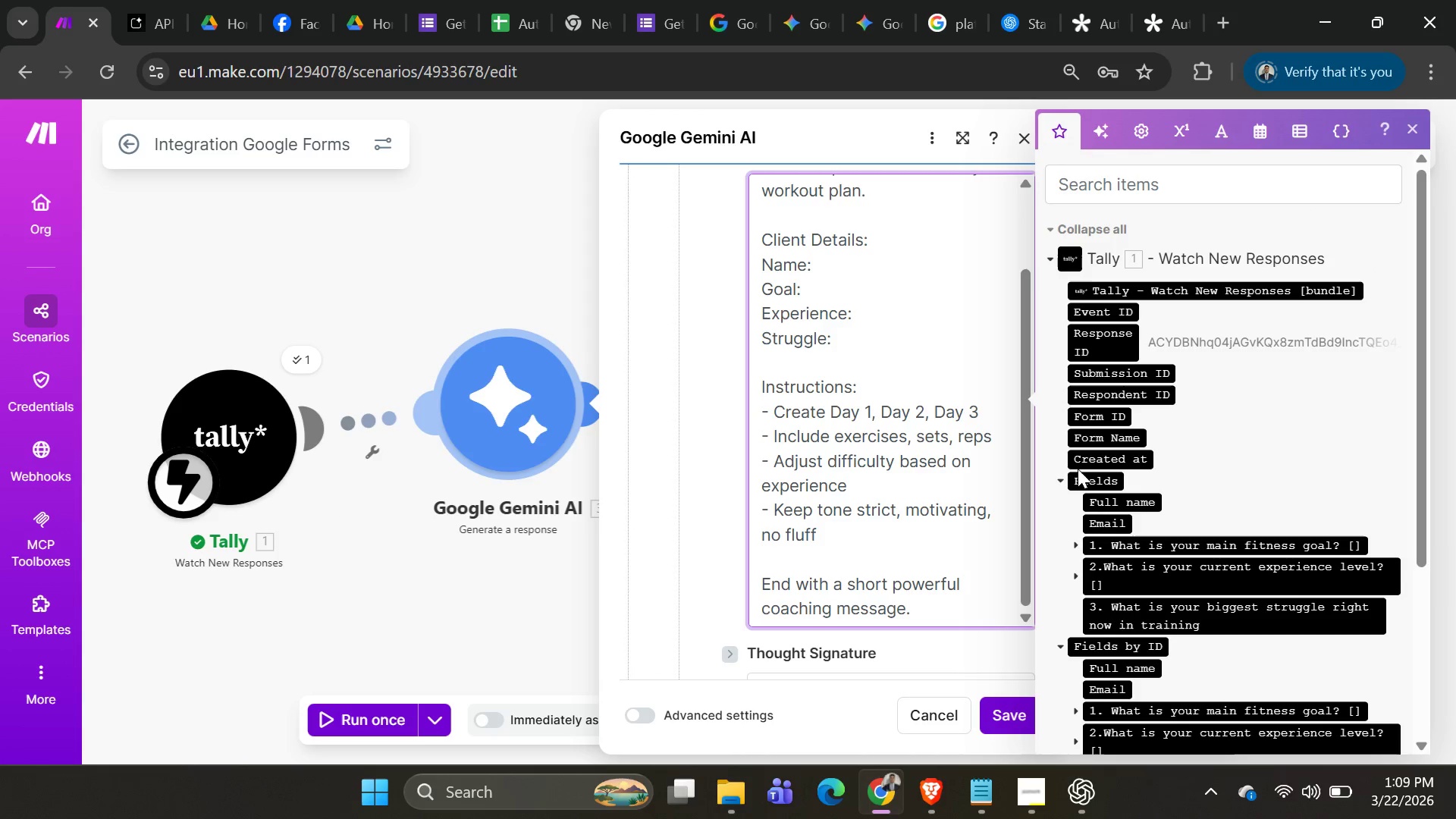 
scroll: coordinate [1132, 497], scroll_direction: down, amount: 5.0
 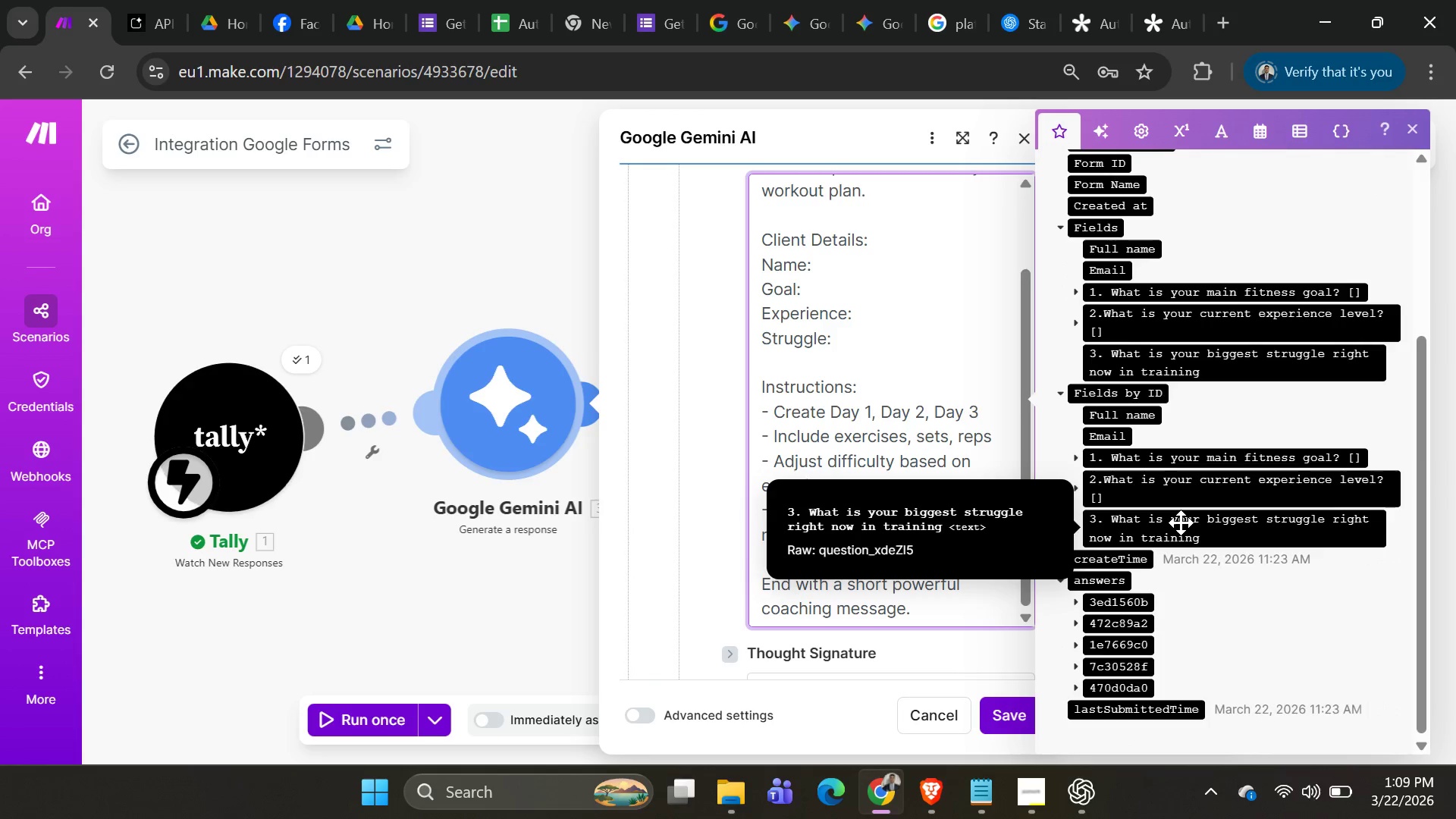 
scroll: coordinate [1181, 522], scroll_direction: up, amount: 3.0
 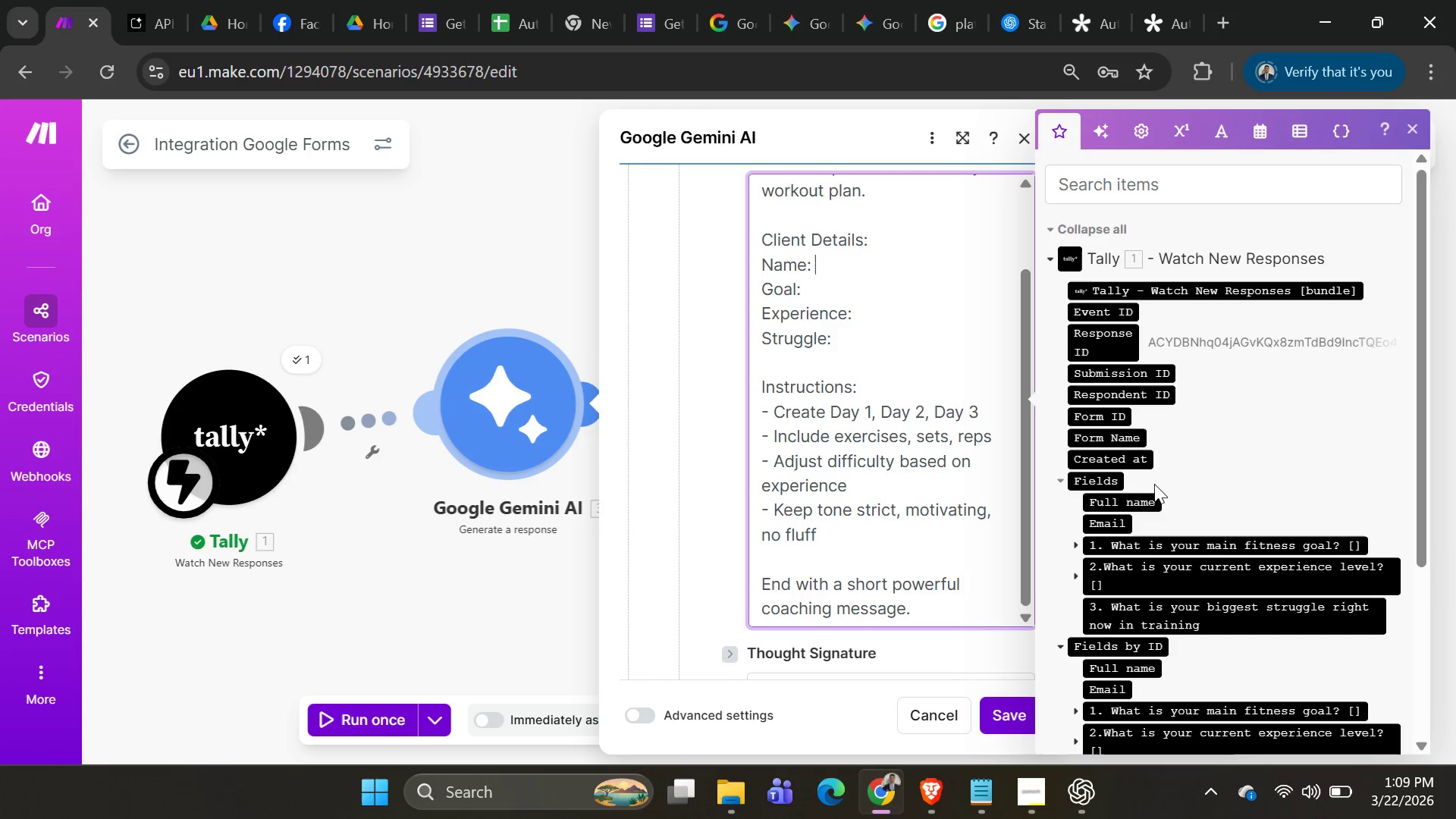 
scroll: coordinate [1197, 482], scroll_direction: down, amount: 4.0
 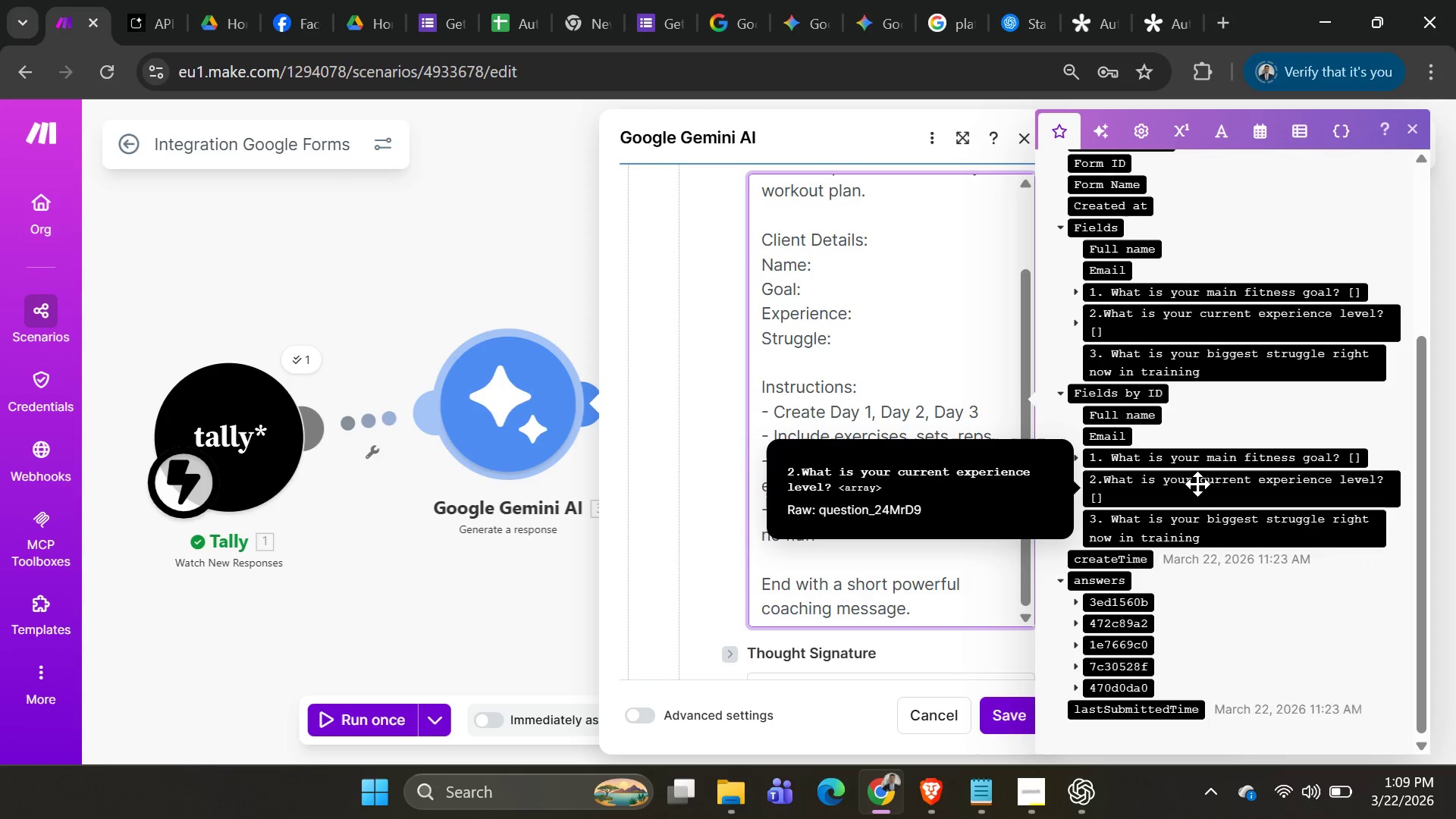 
scroll: coordinate [1204, 487], scroll_direction: up, amount: 6.0
 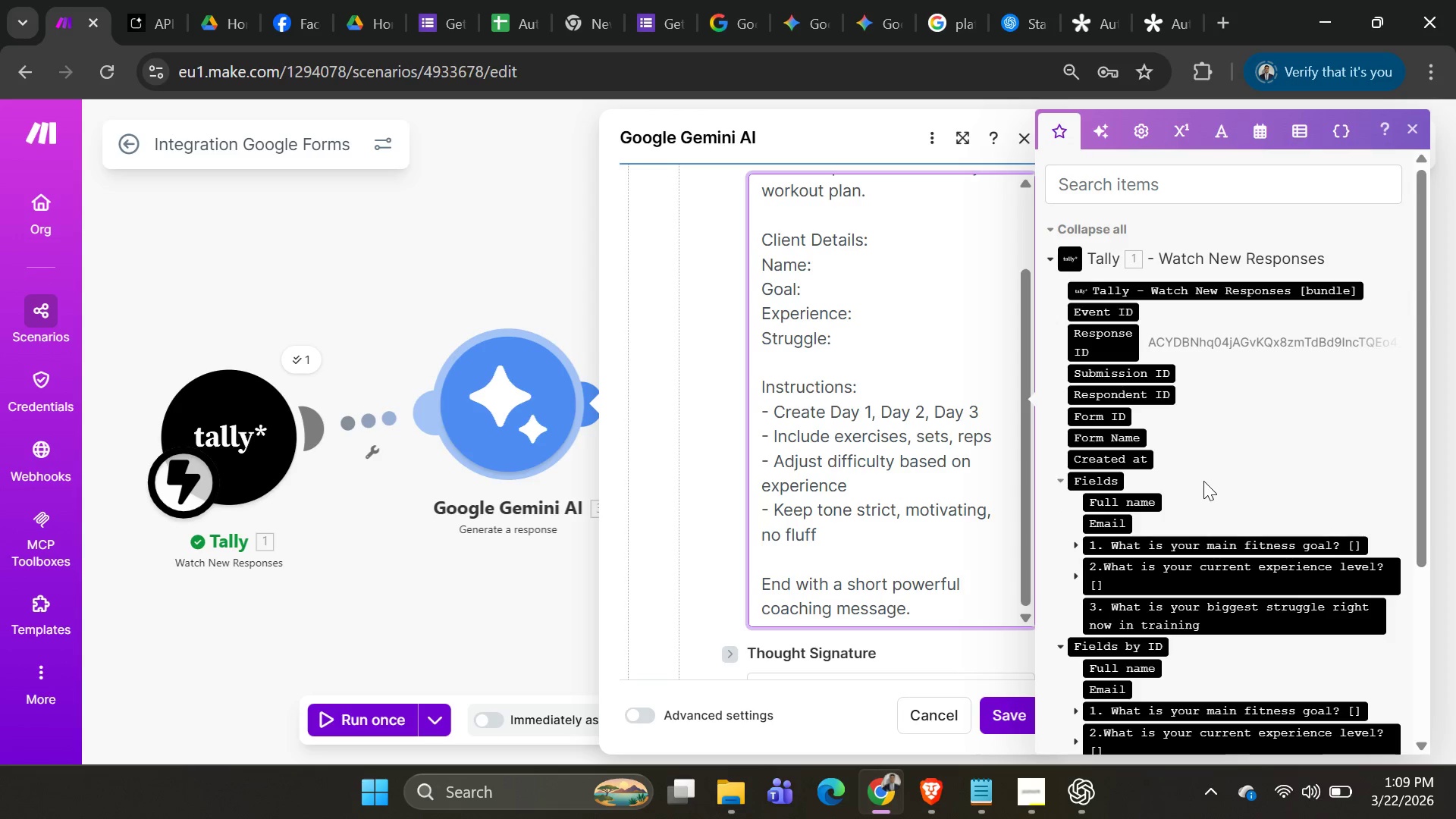 
scroll: coordinate [1227, 411], scroll_direction: down, amount: 4.0
 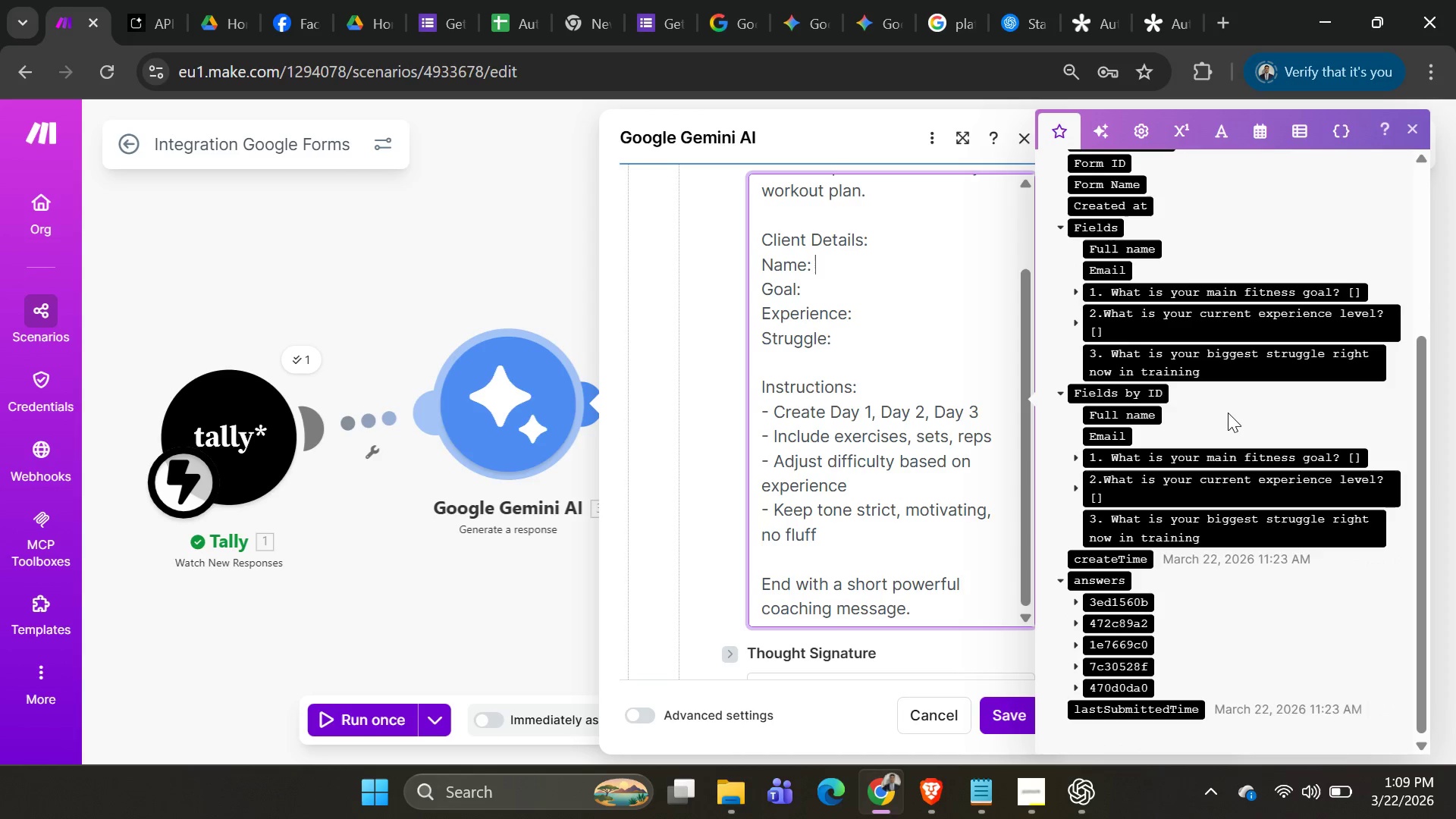 
mouse_move([1131, 476])
 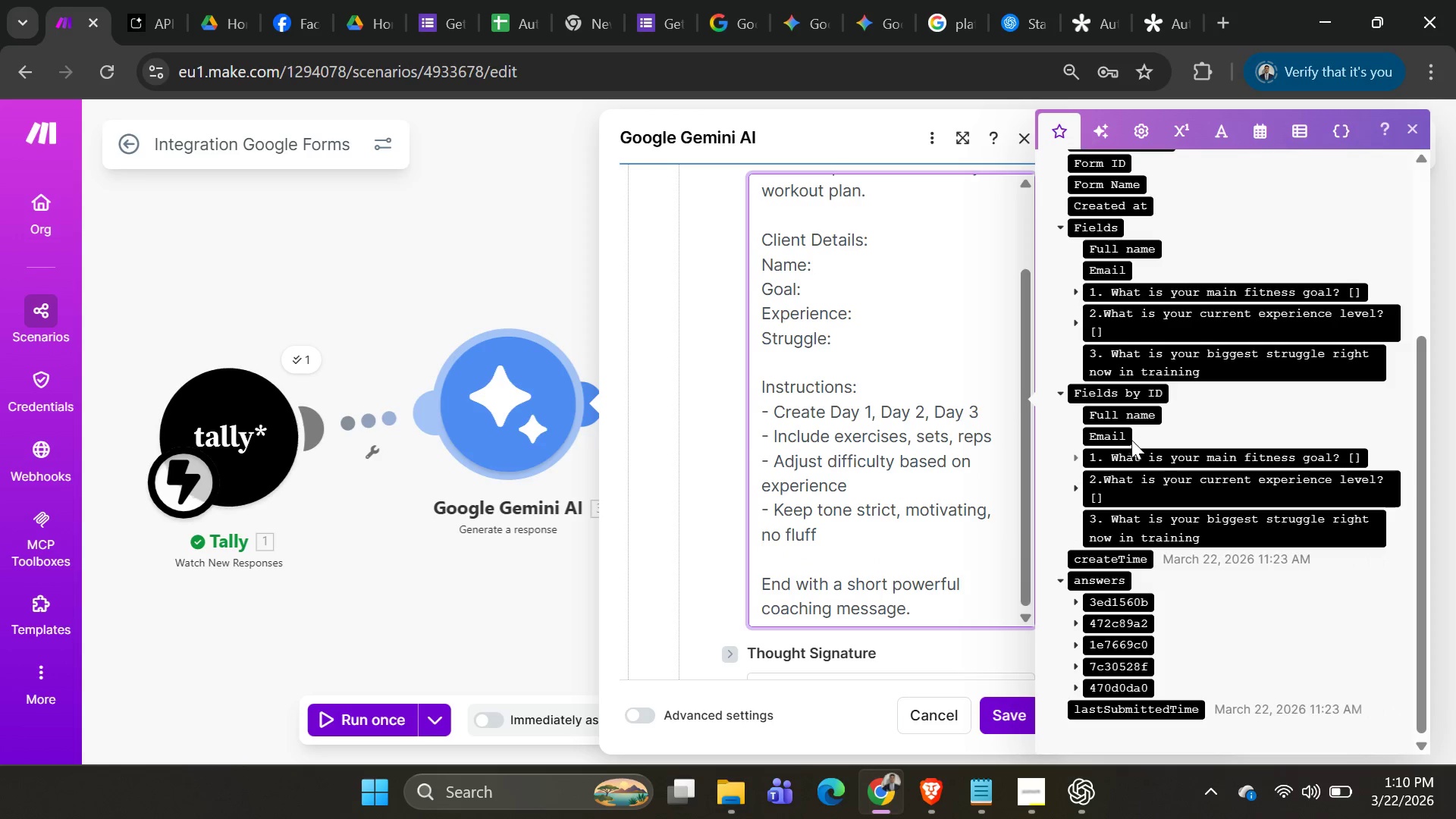 
left_click([1119, 416])
 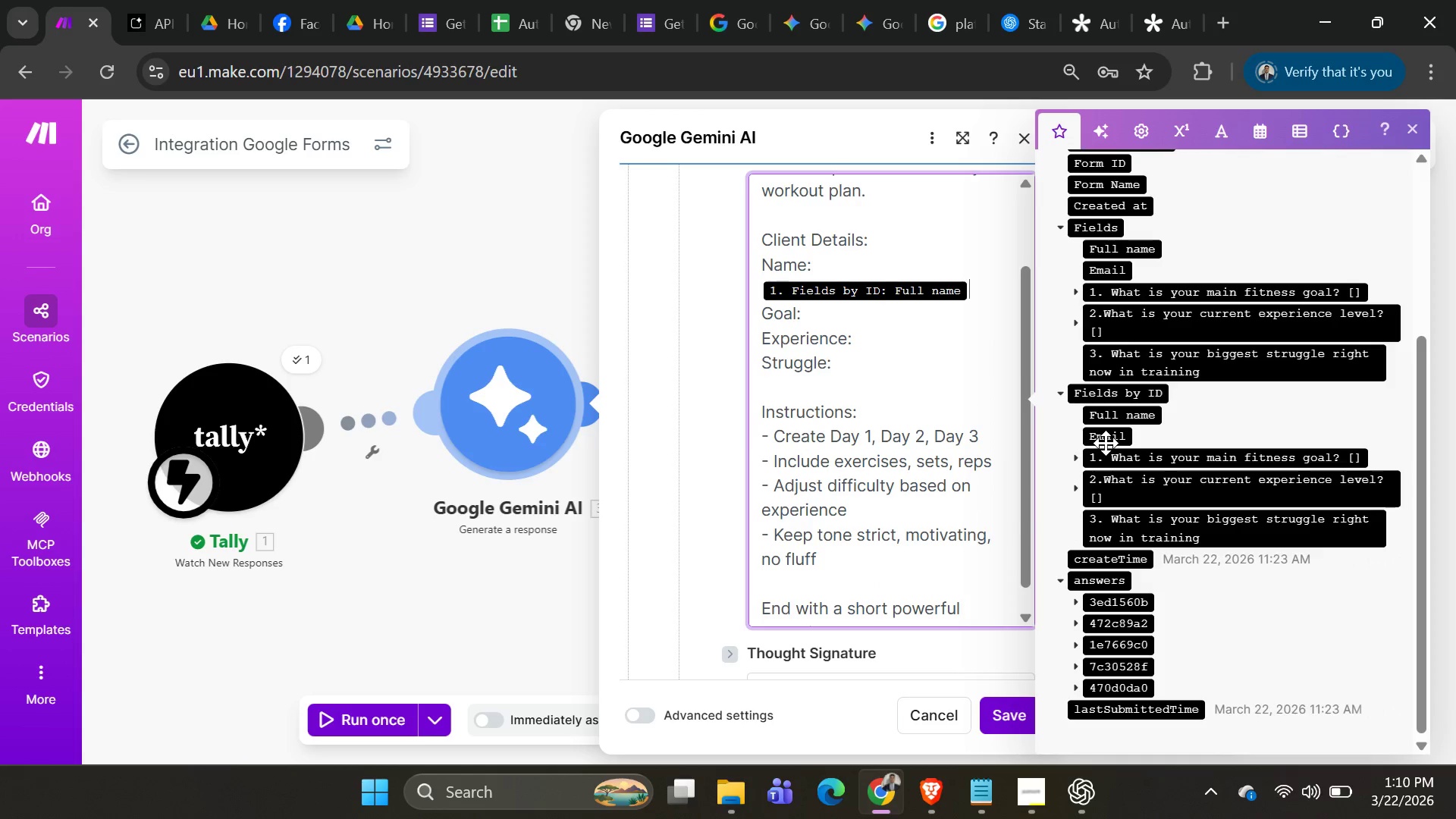 
left_click([818, 319])
 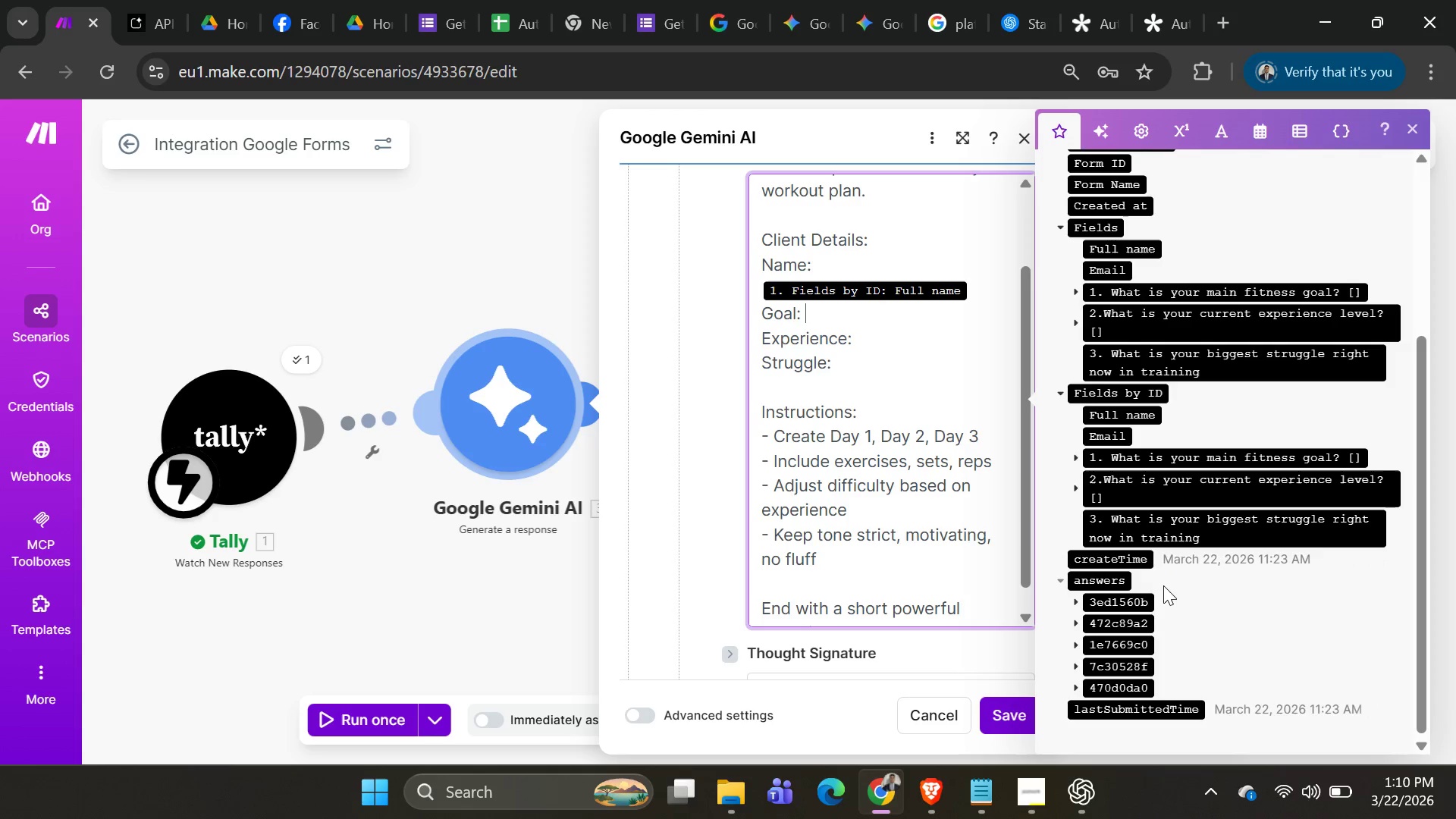 
wait(5.53)
 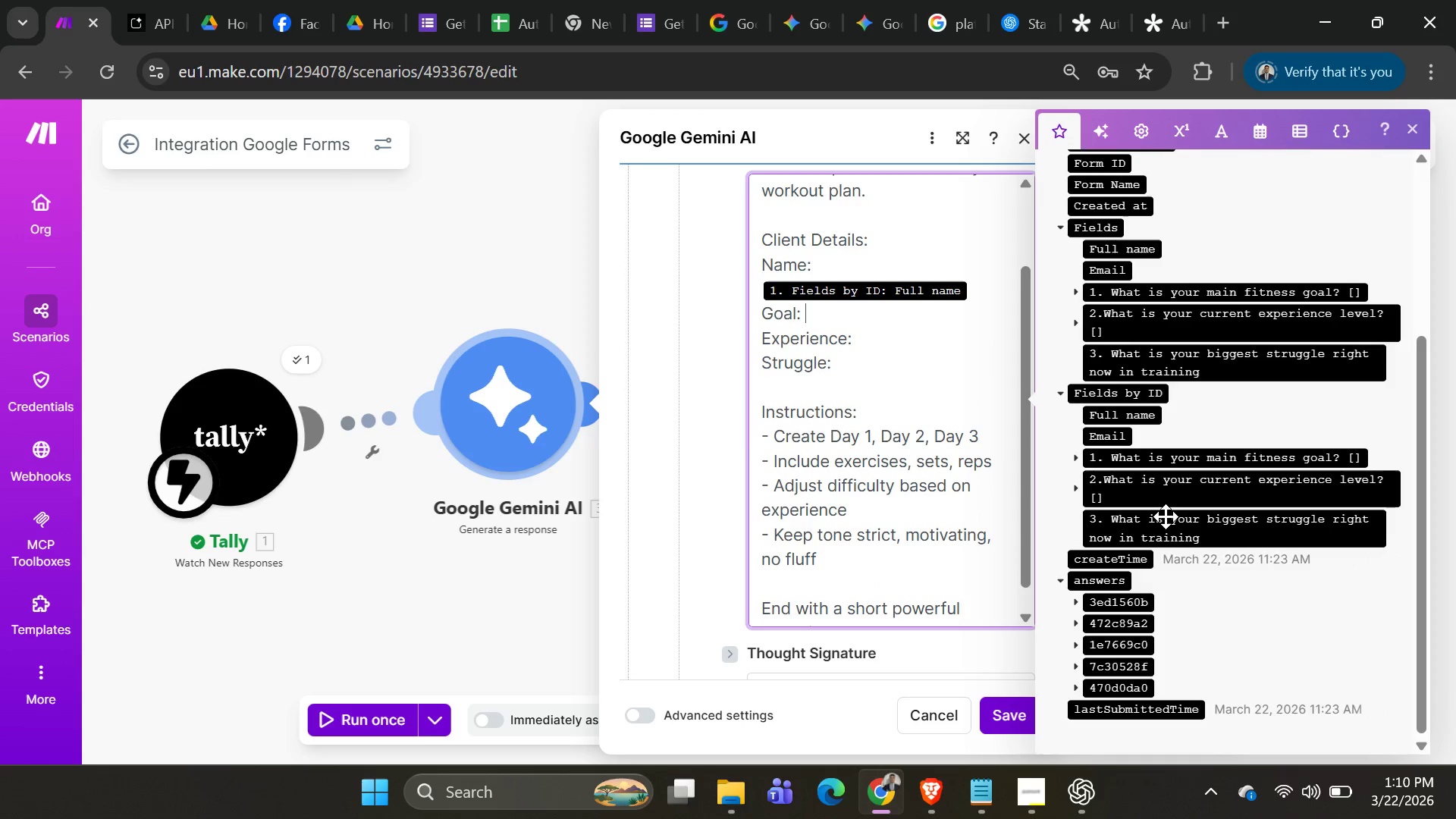 
scroll: coordinate [1151, 482], scroll_direction: up, amount: 4.0
 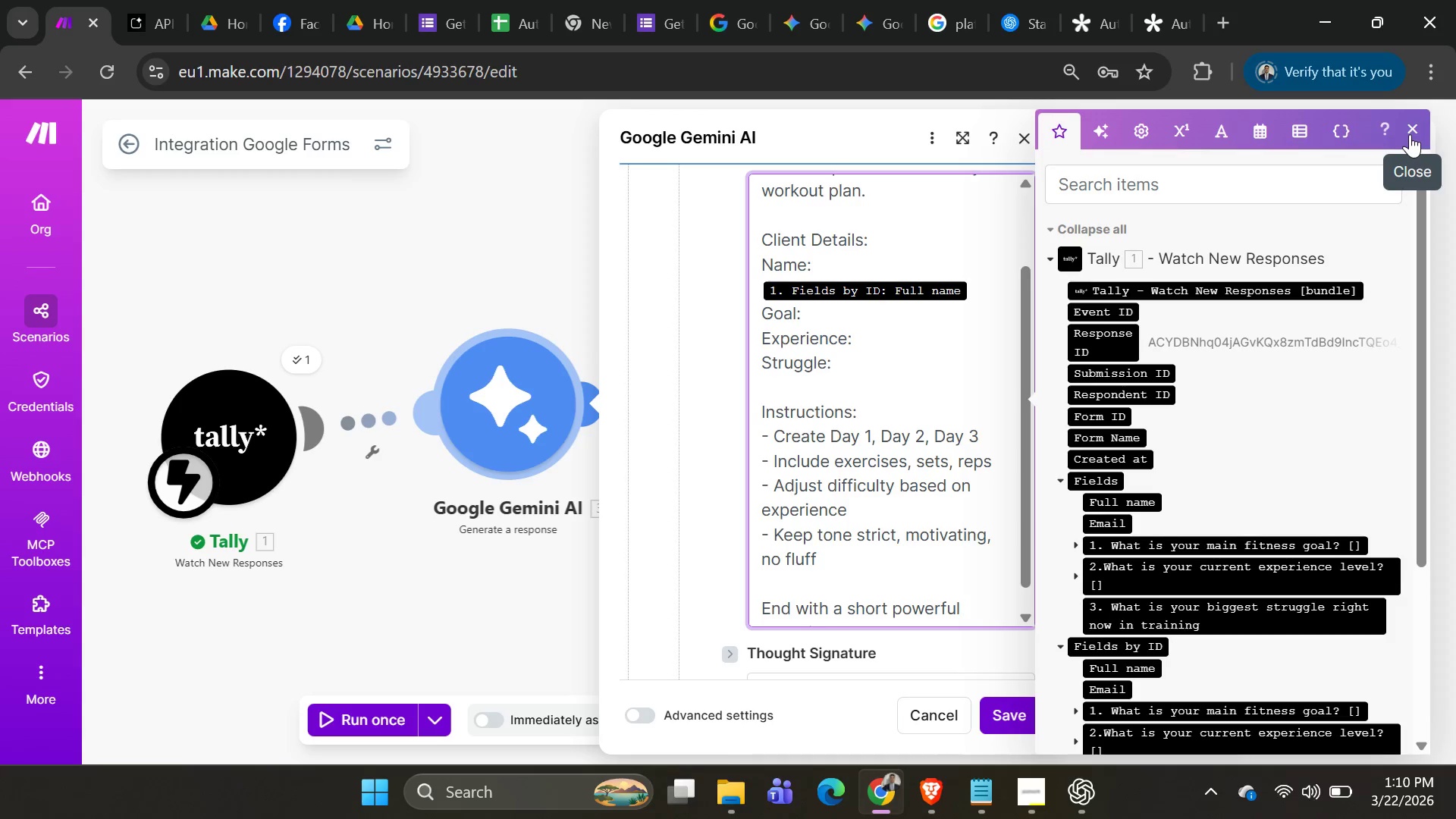 
left_click([1410, 134])
 